 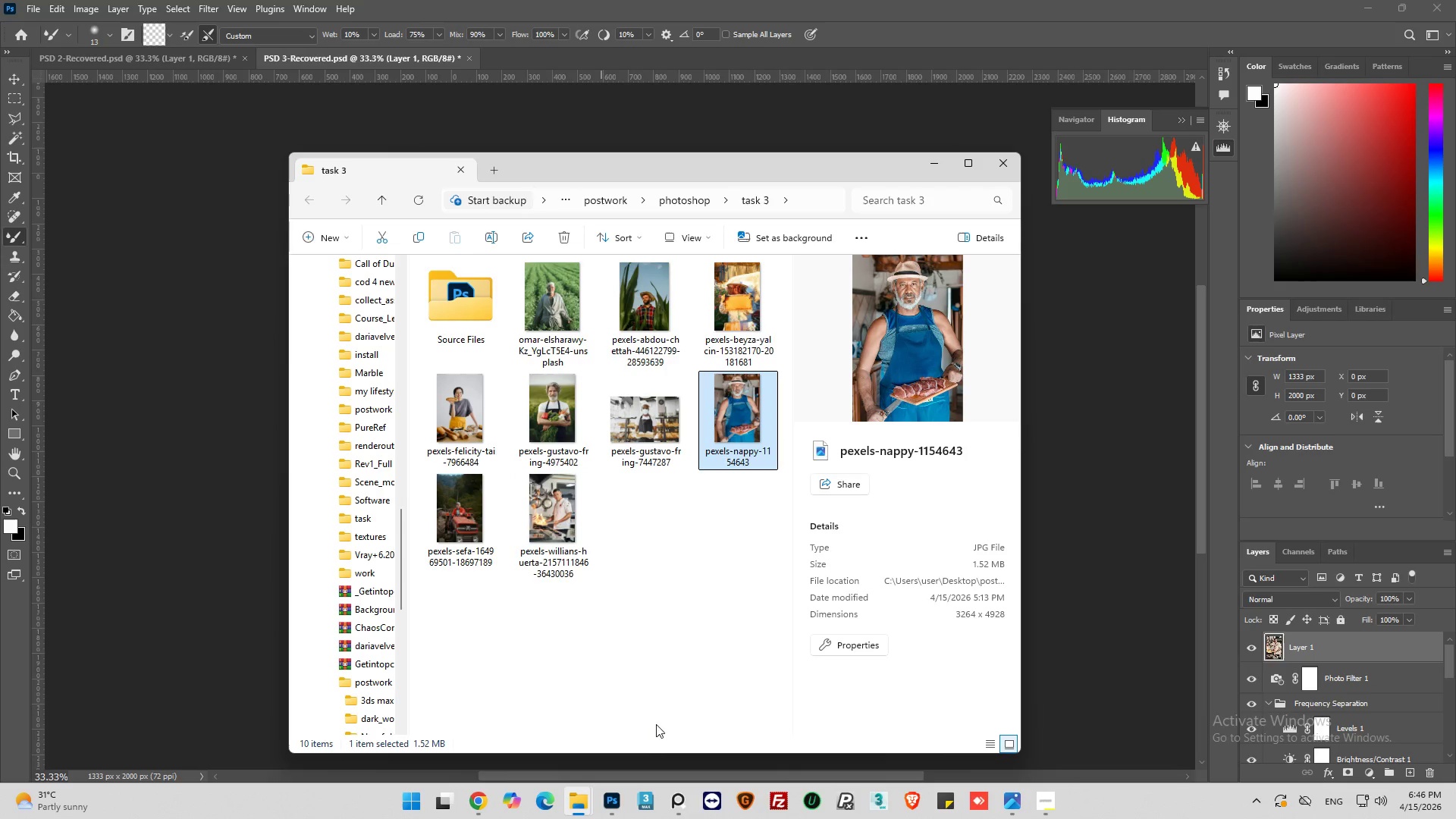 
left_click_drag(start_coordinate=[569, 171], to_coordinate=[976, 180])
 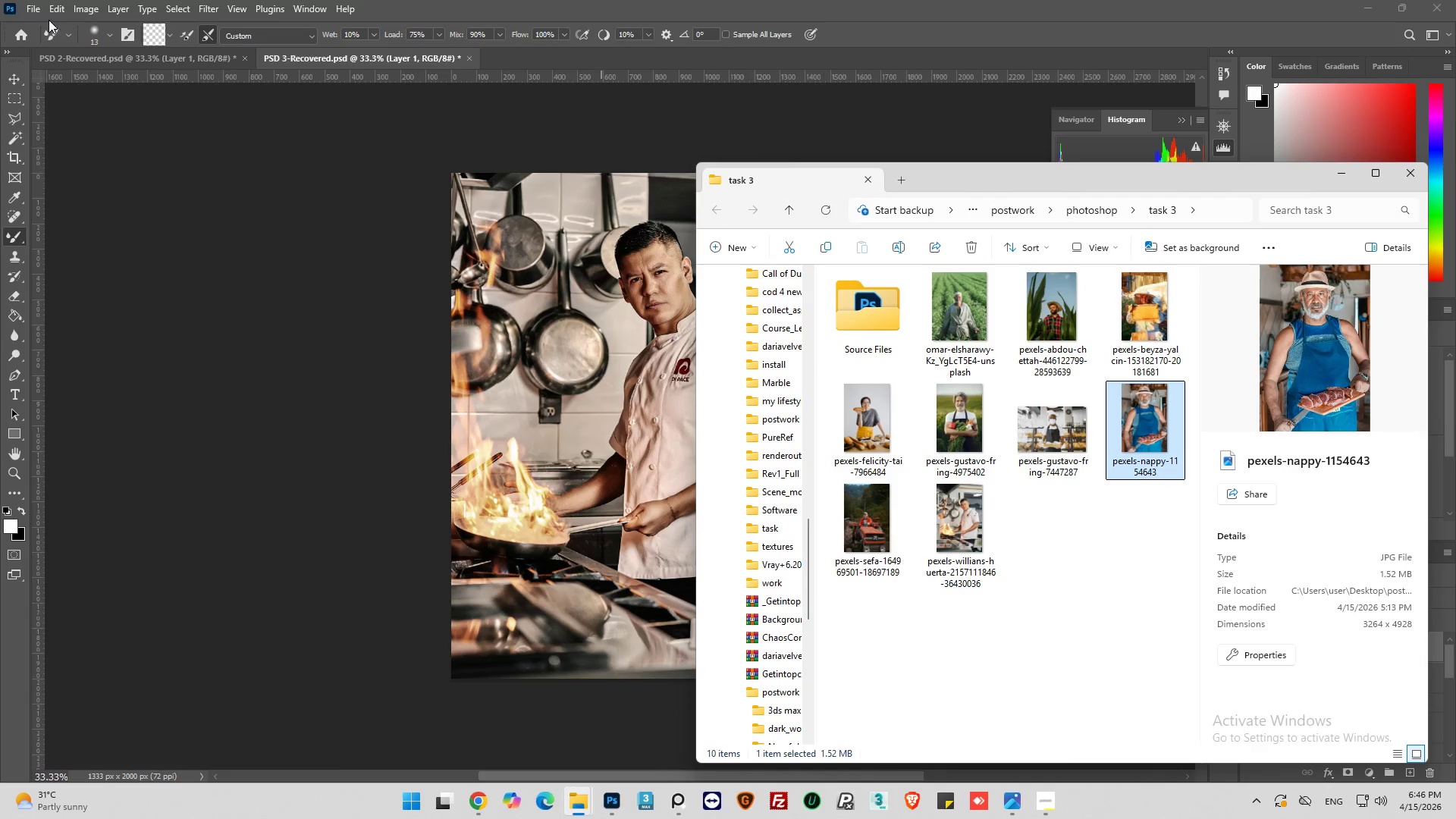 
left_click([39, 13])
 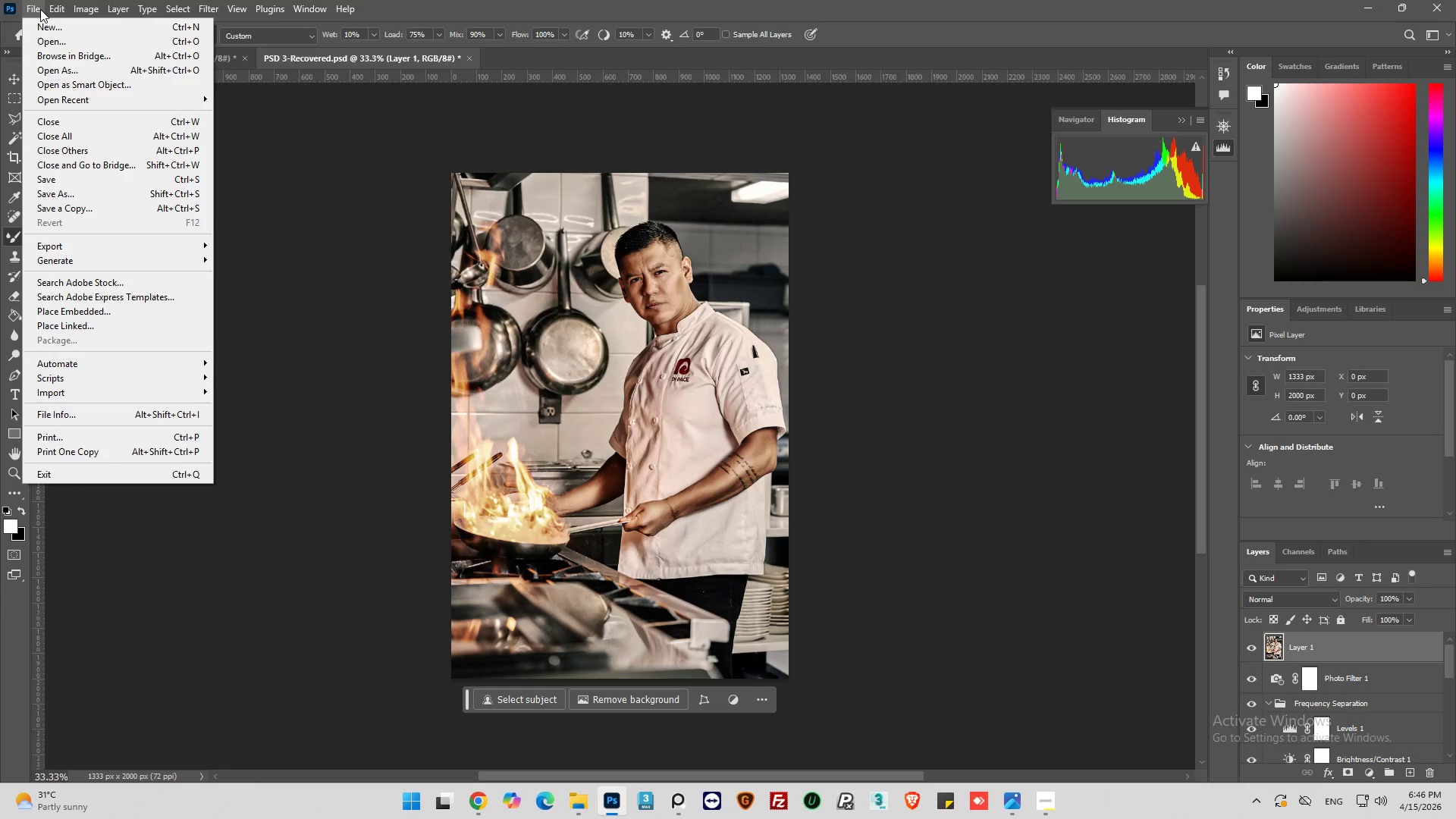 
left_click([55, 27])
 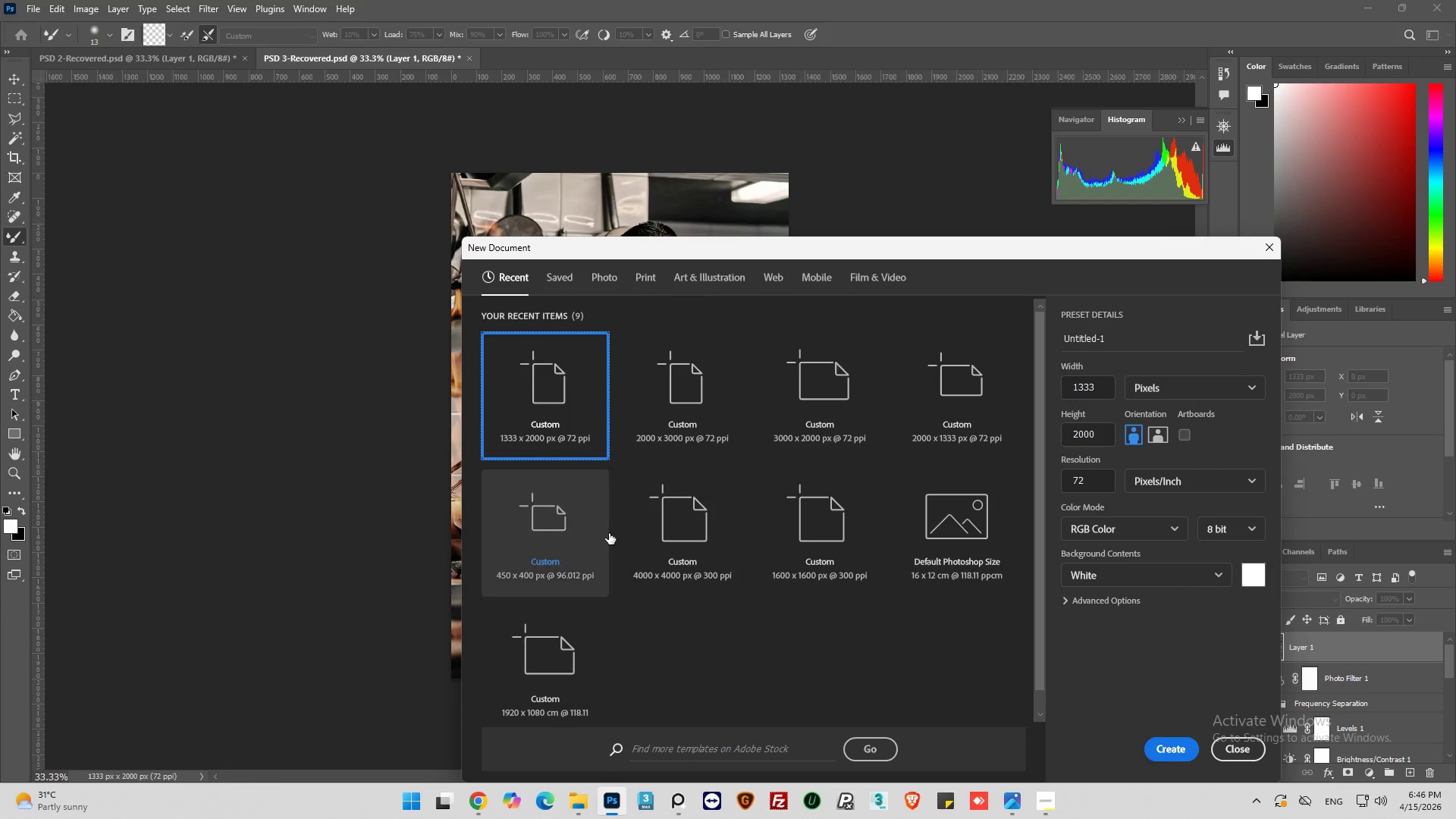 
left_click([576, 404])
 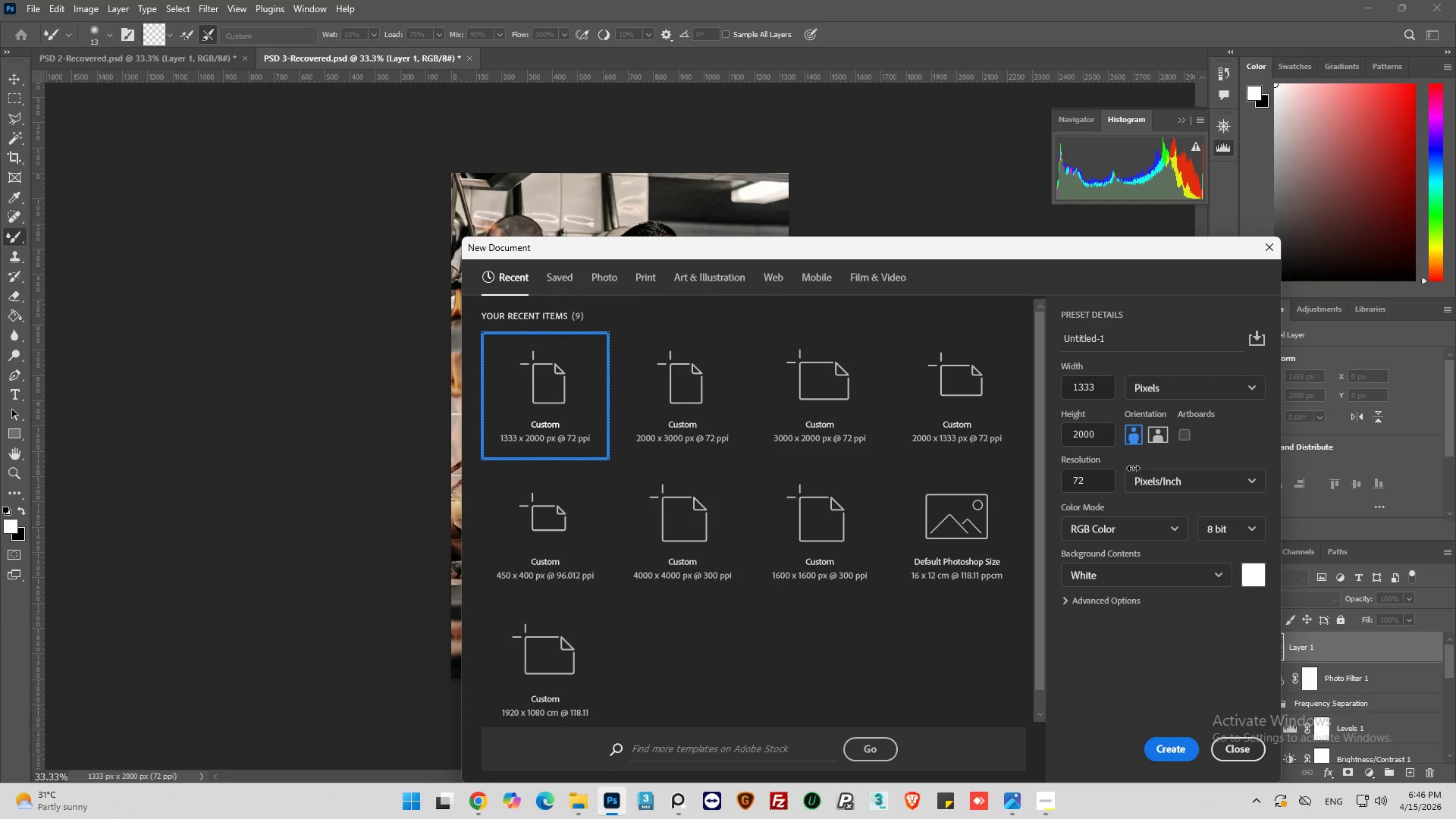 
left_click([1166, 751])
 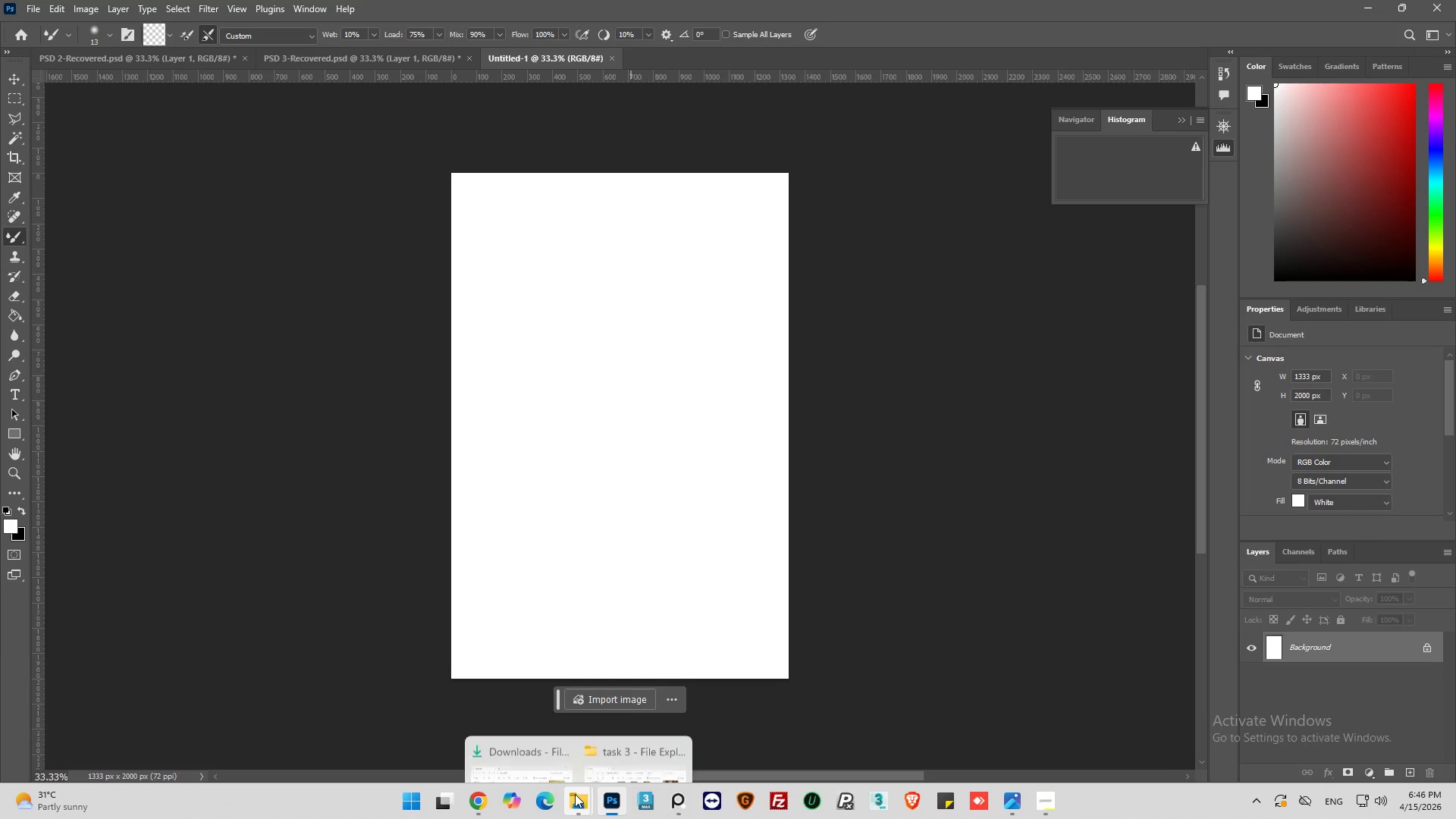 
left_click([575, 794])
 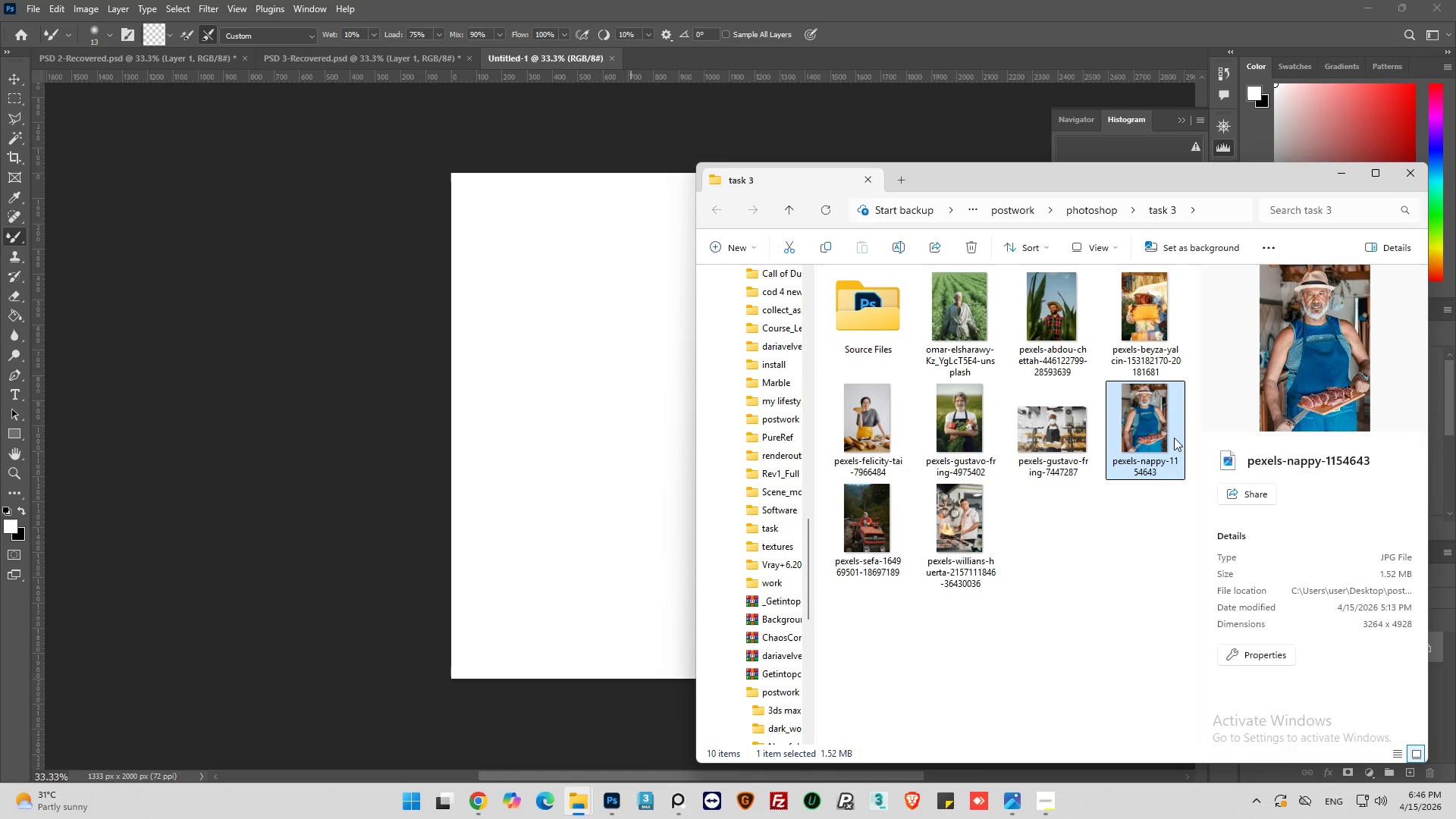 
left_click_drag(start_coordinate=[1151, 427], to_coordinate=[541, 442])
 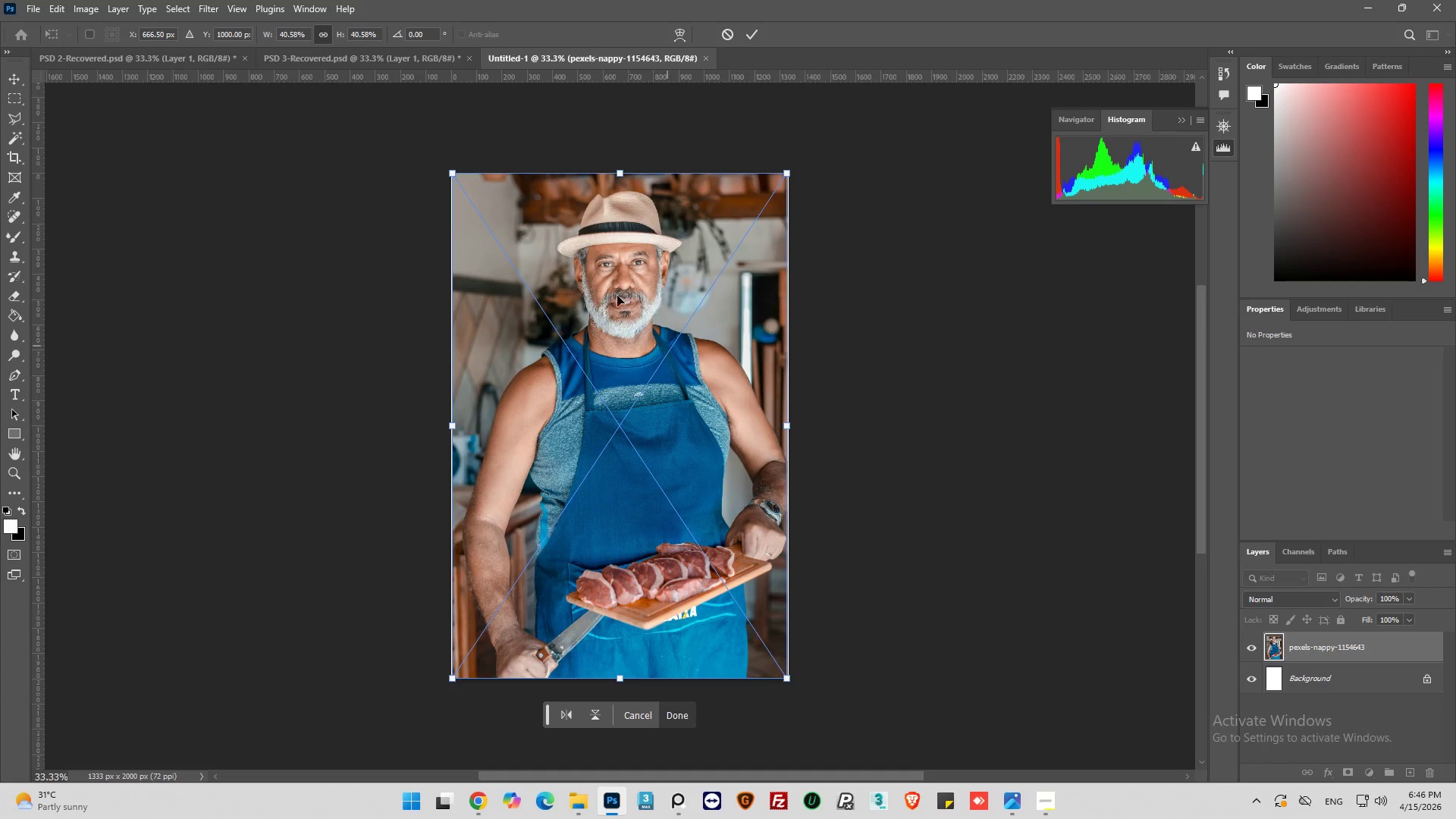 
left_click_drag(start_coordinate=[453, 174], to_coordinate=[446, 168])
 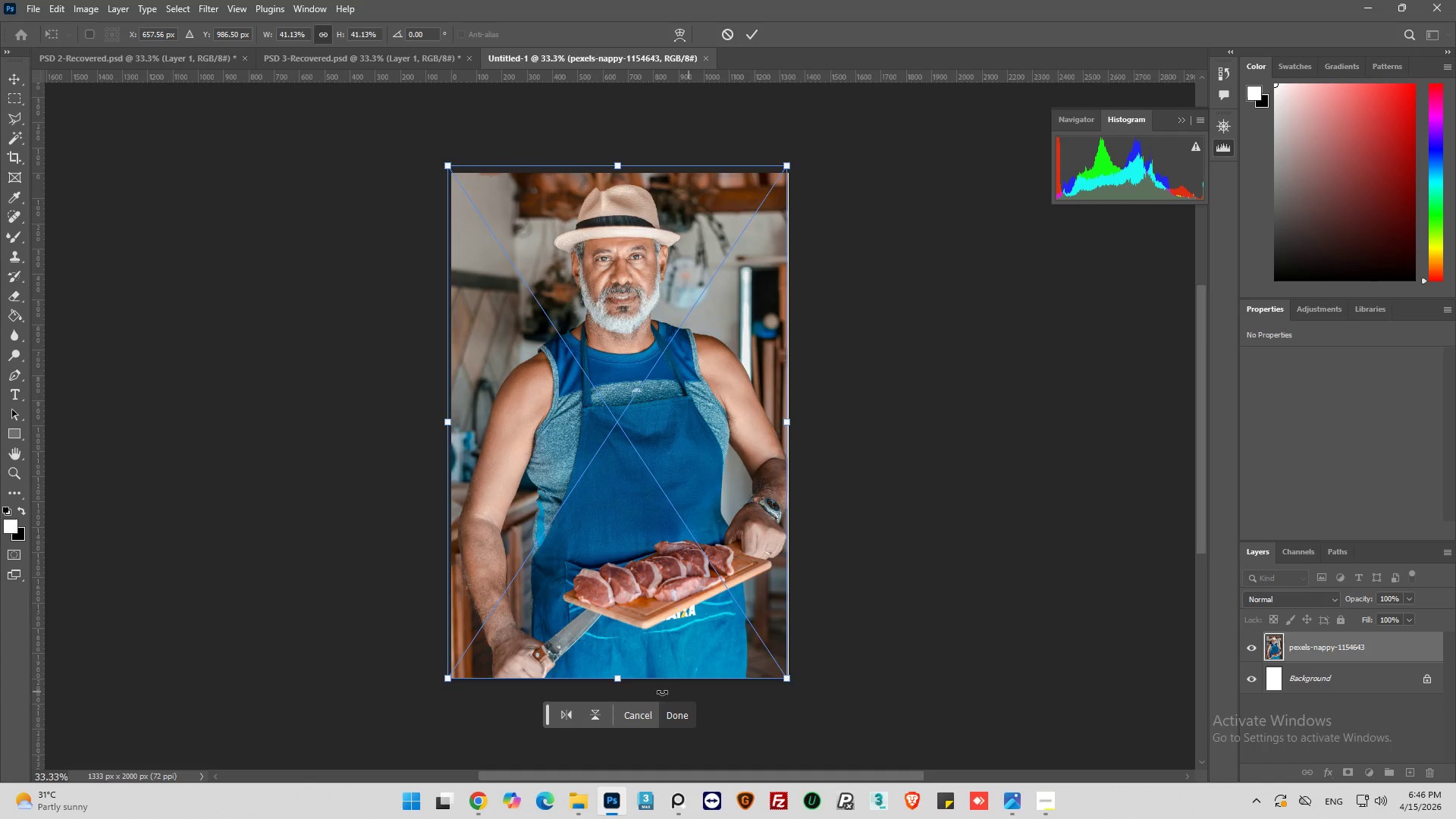 
left_click_drag(start_coordinate=[660, 617], to_coordinate=[656, 618])
 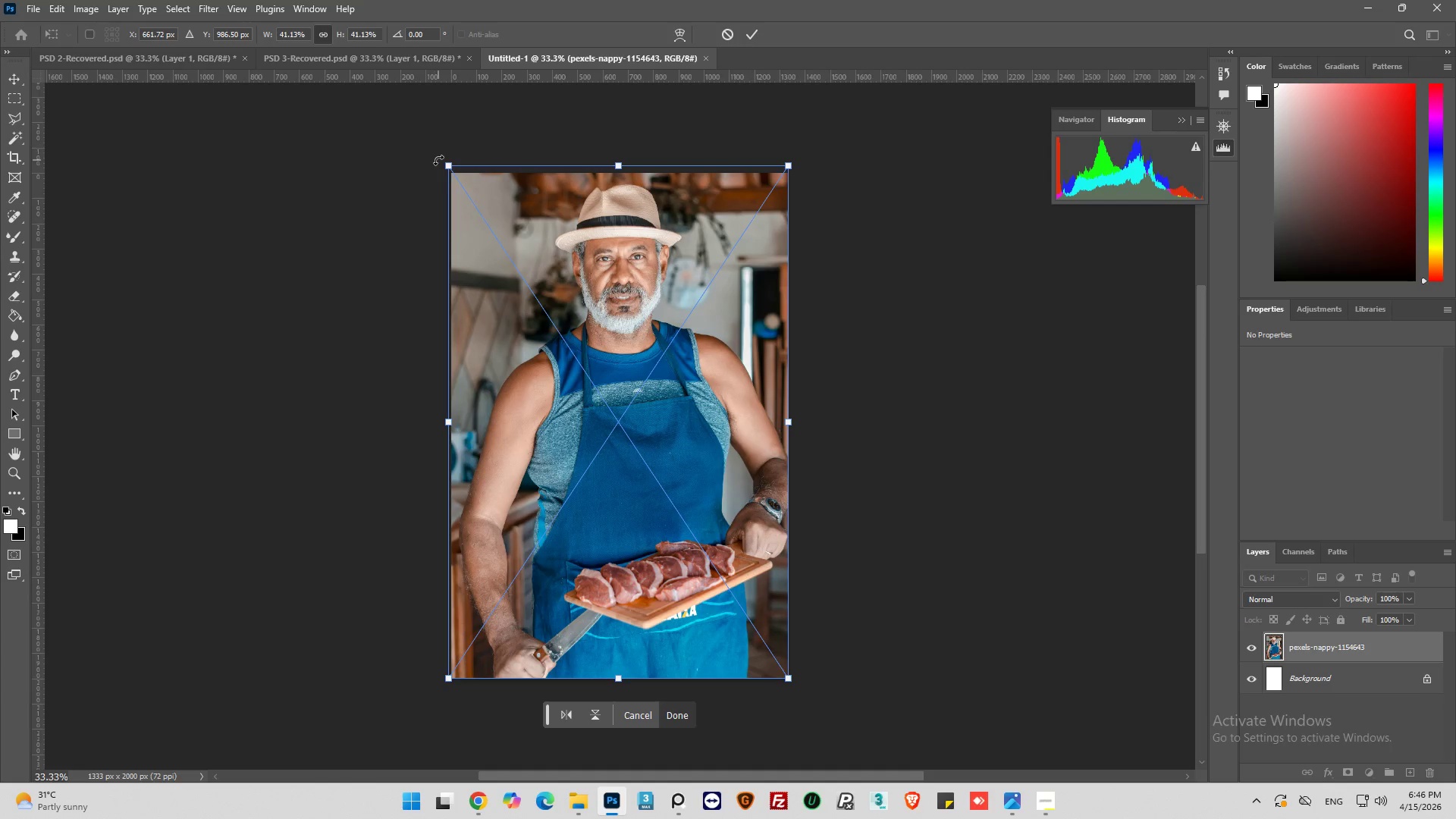 
left_click_drag(start_coordinate=[451, 167], to_coordinate=[450, 172])
 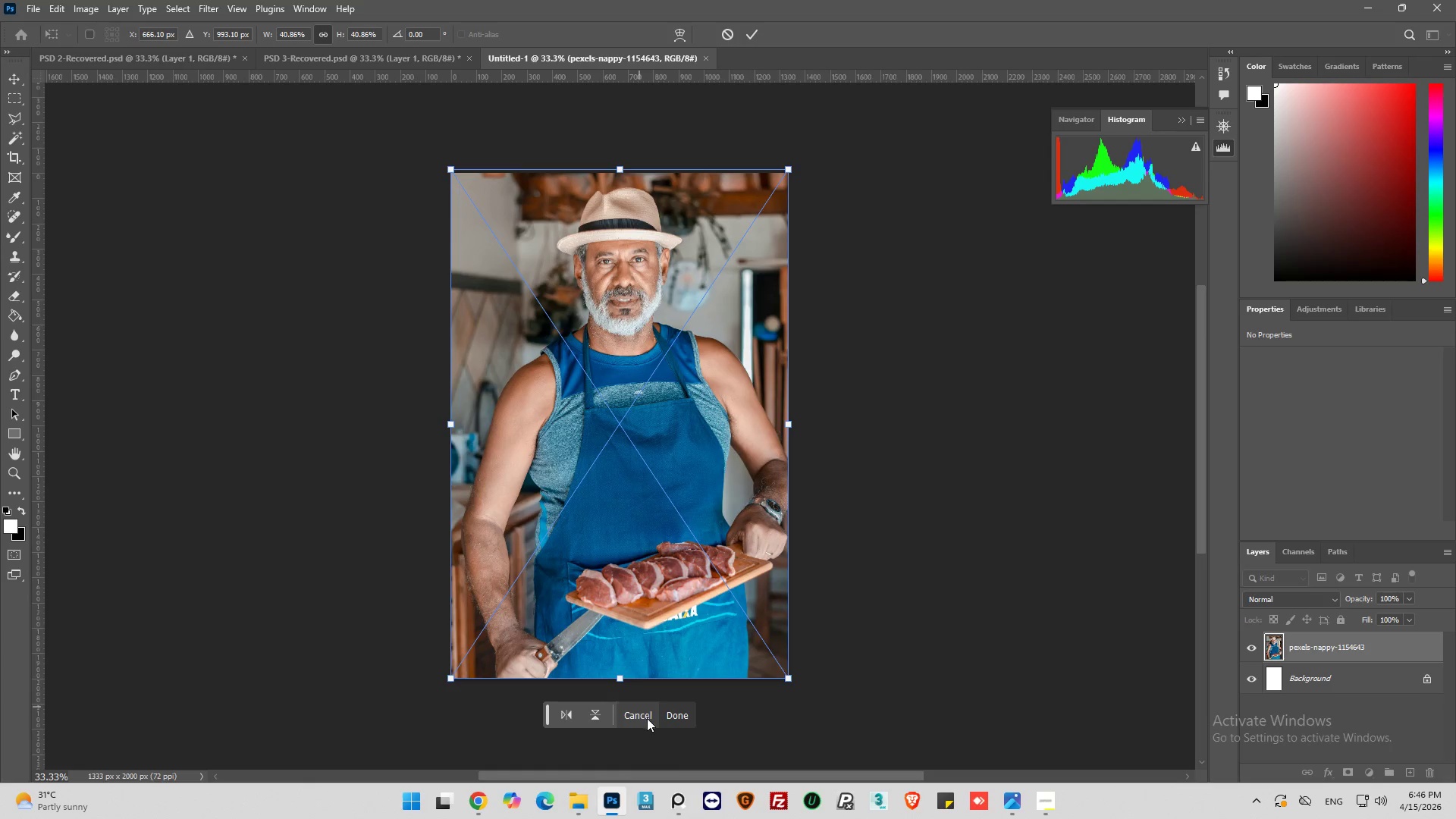 
left_click([664, 718])
 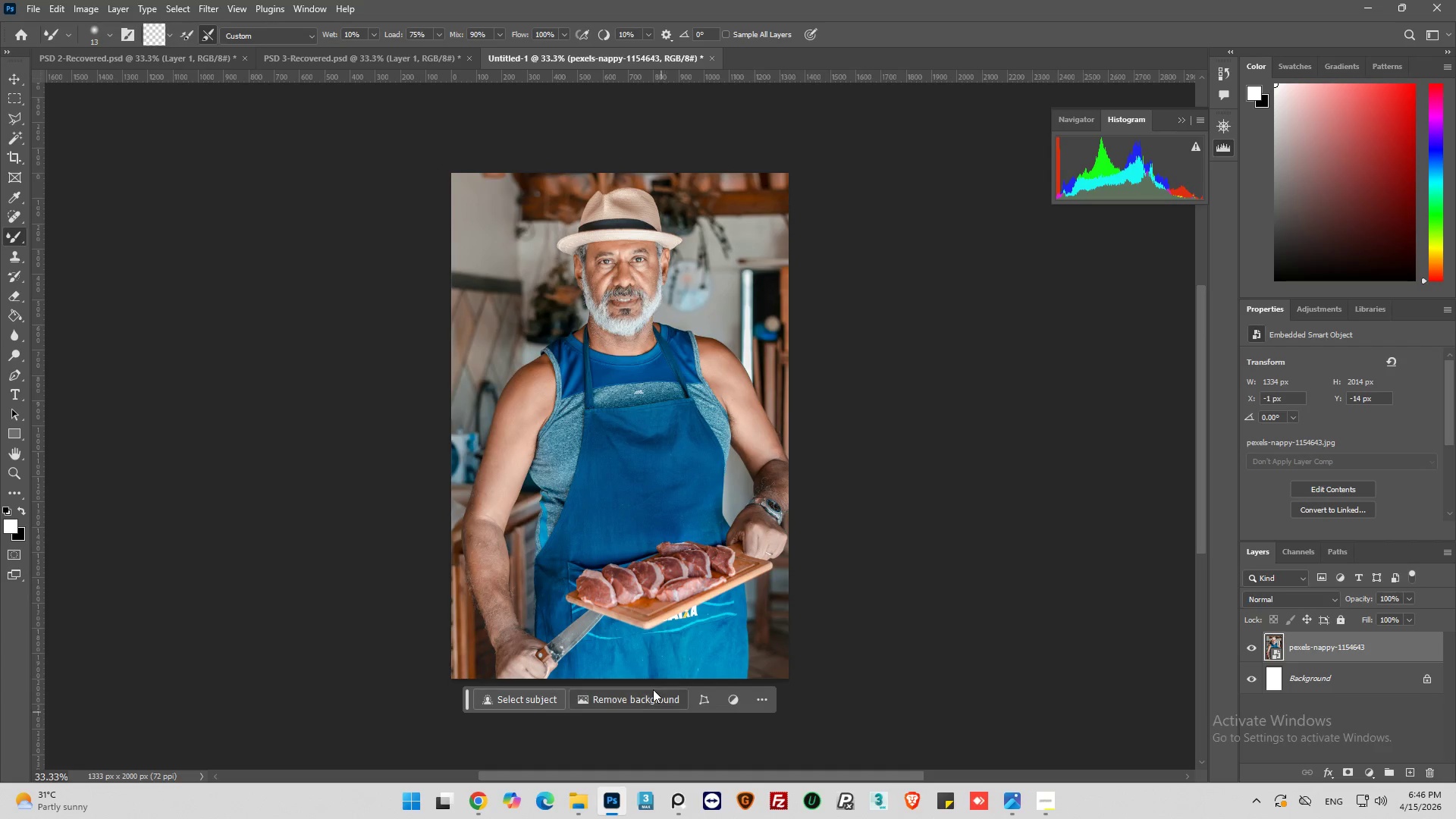 
hold_key(key=AltLeft, duration=0.78)
 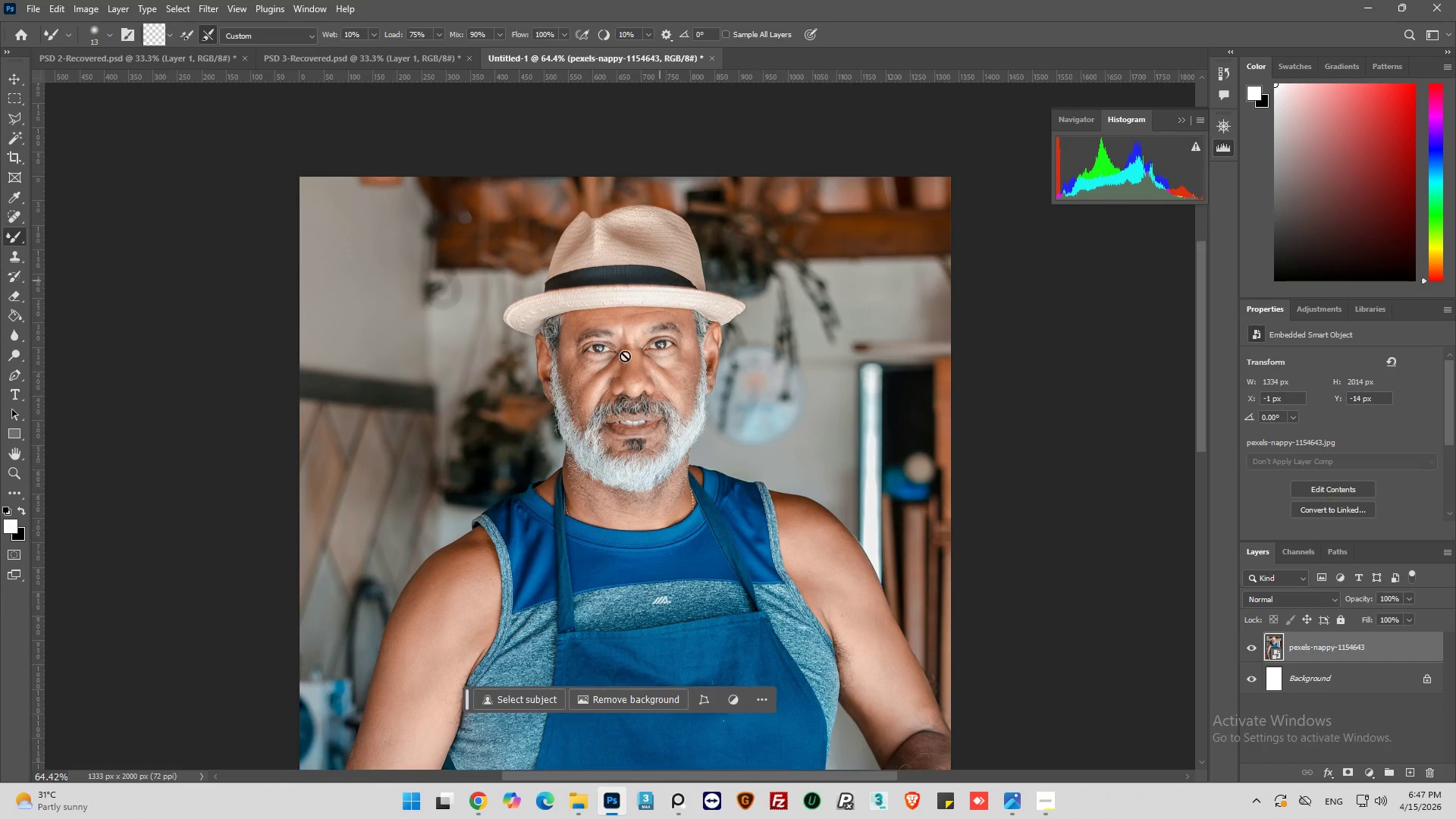 
hold_key(key=AltLeft, duration=0.45)
 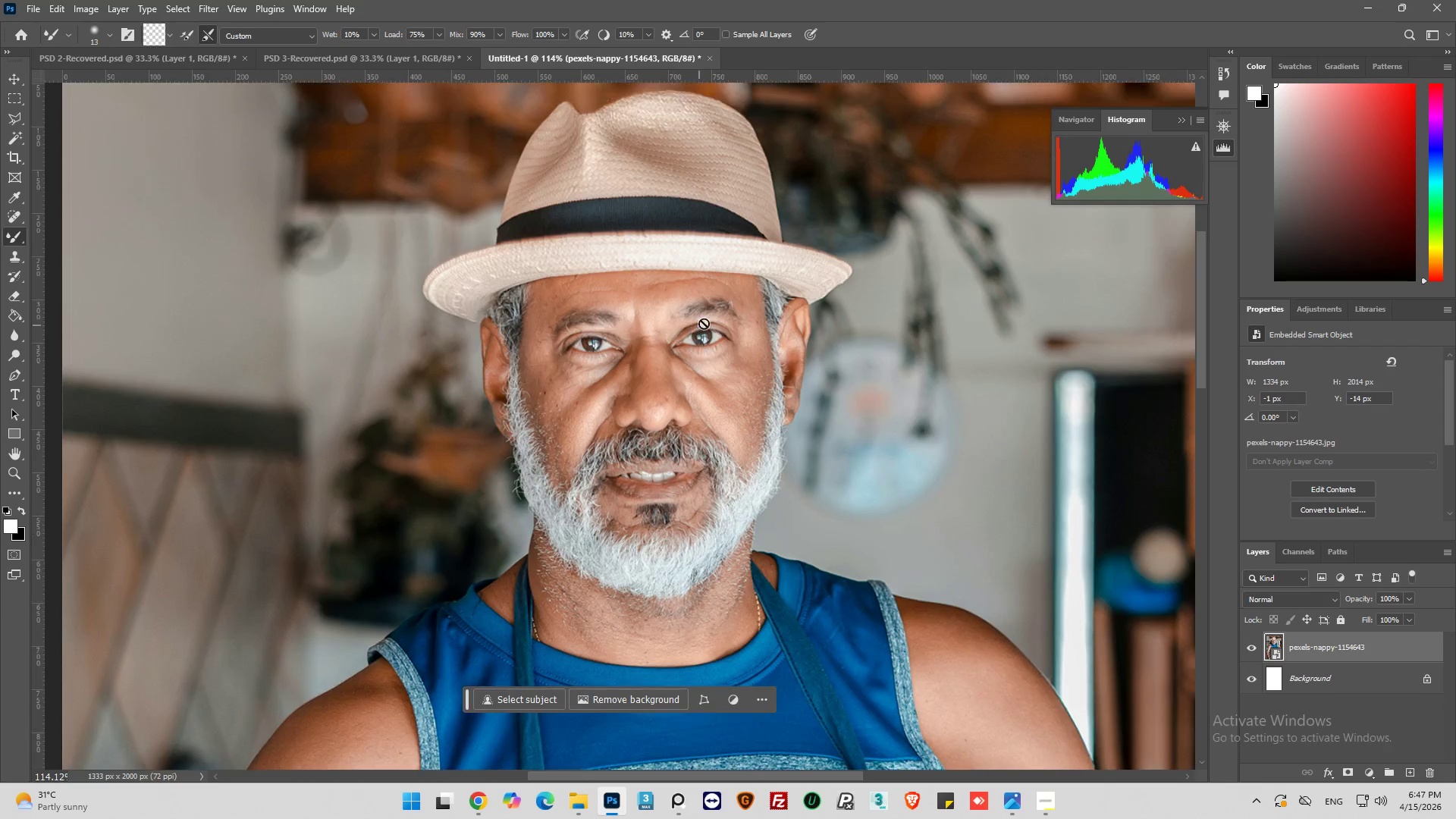 
key(Alt+AltLeft)
 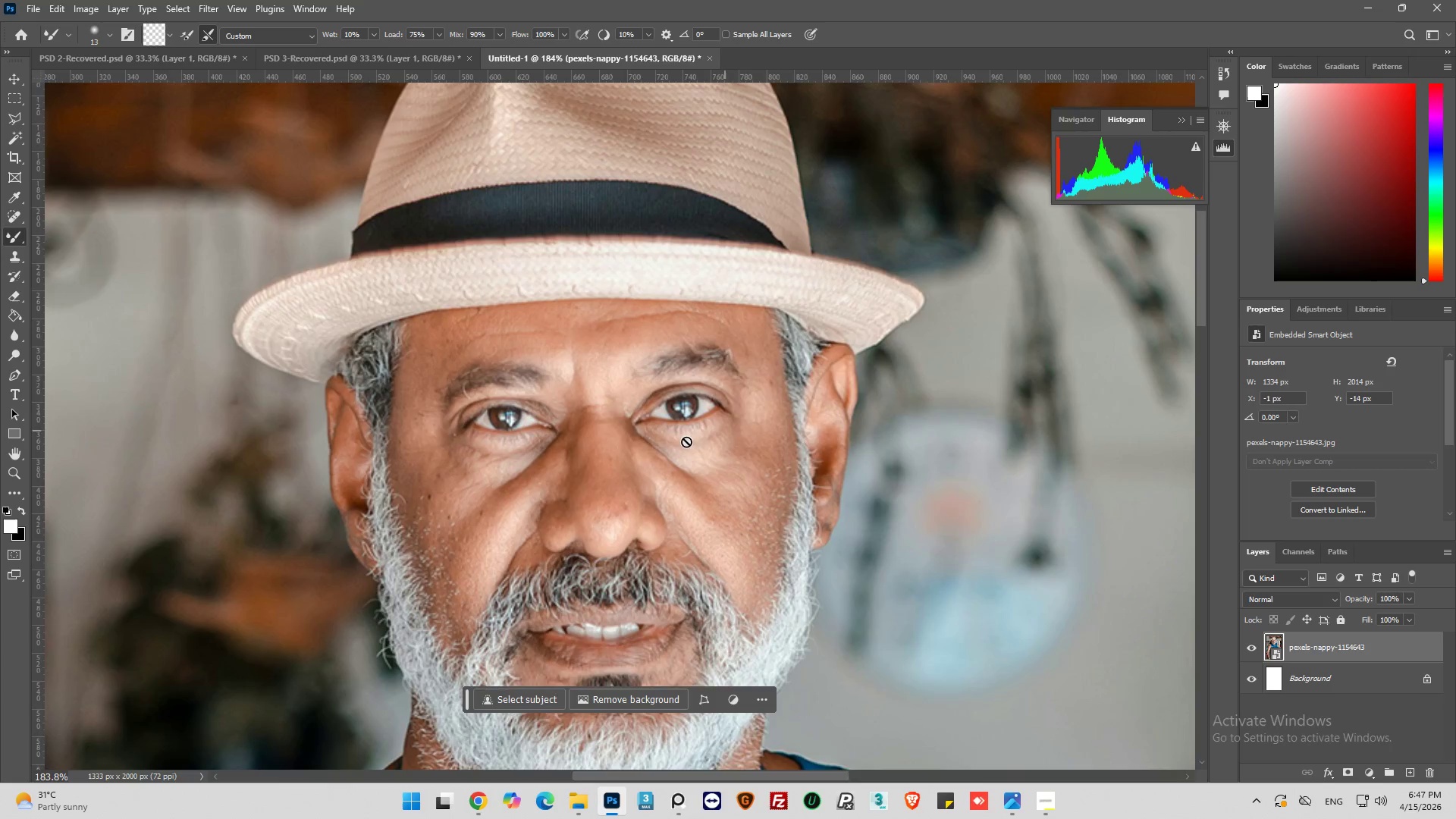 
key(Alt+AltLeft)
 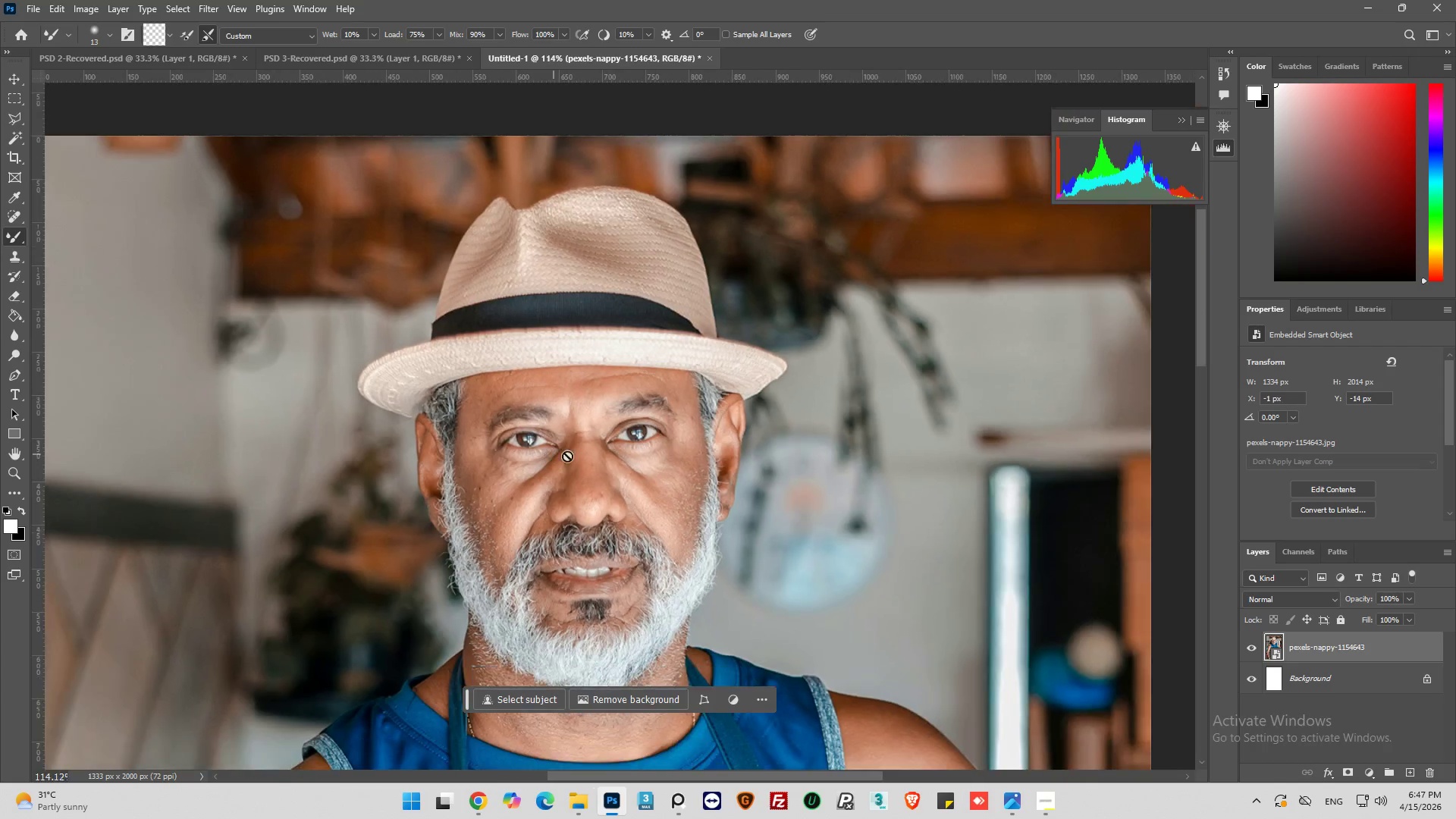 
key(Alt+AltLeft)
 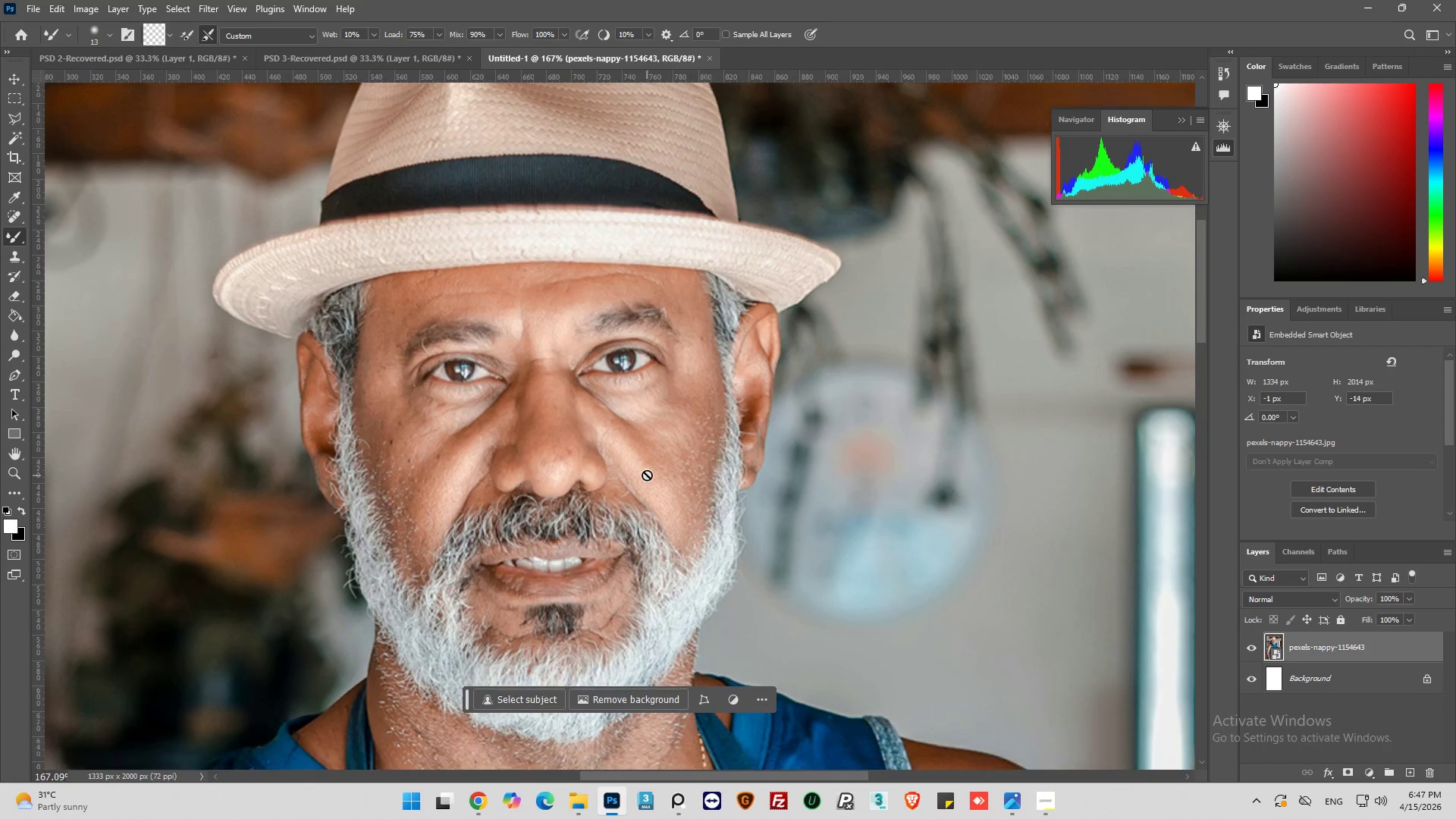 
key(Alt+AltLeft)
 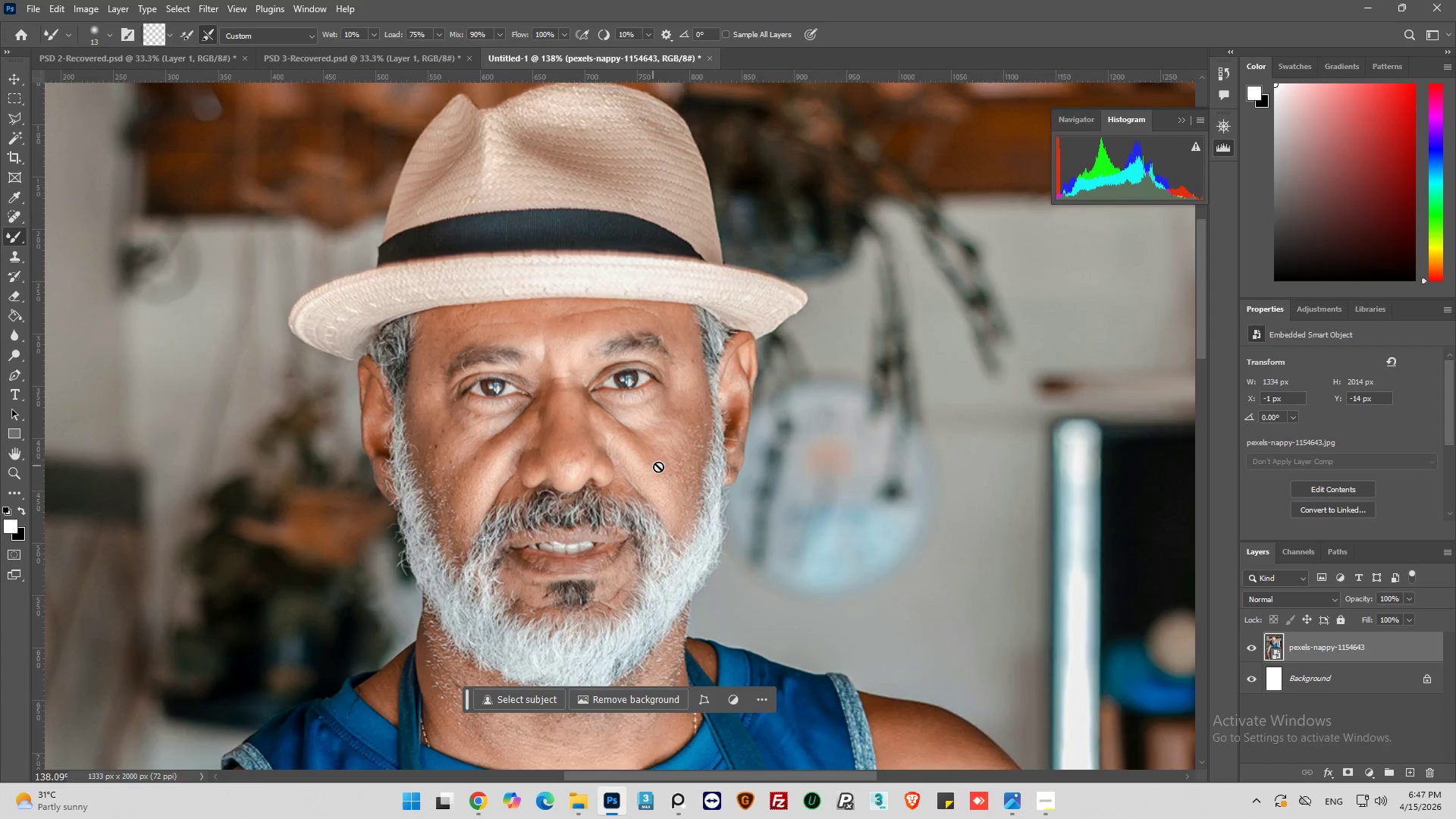 
key(Alt+AltLeft)
 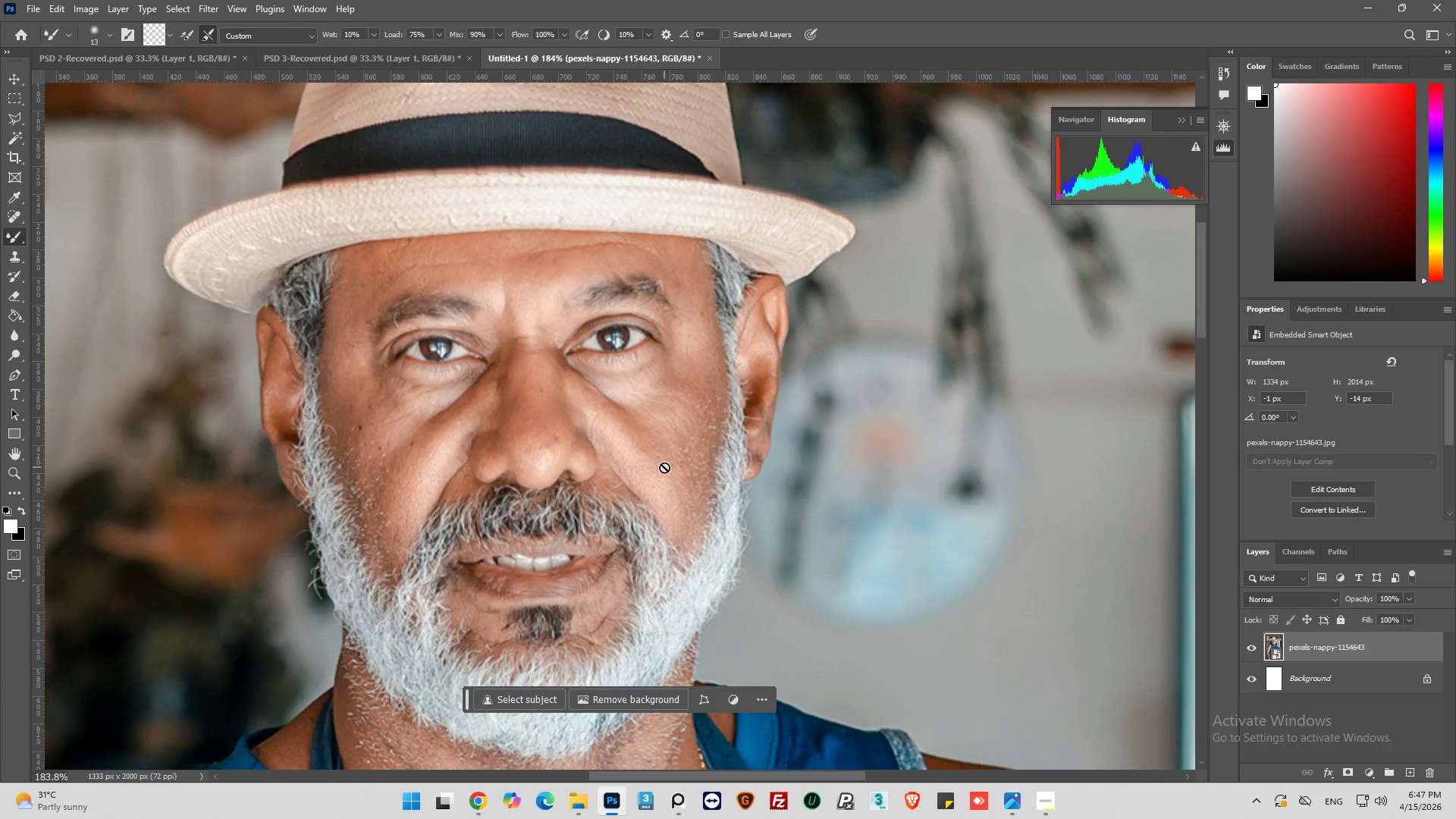 
key(Alt+AltLeft)
 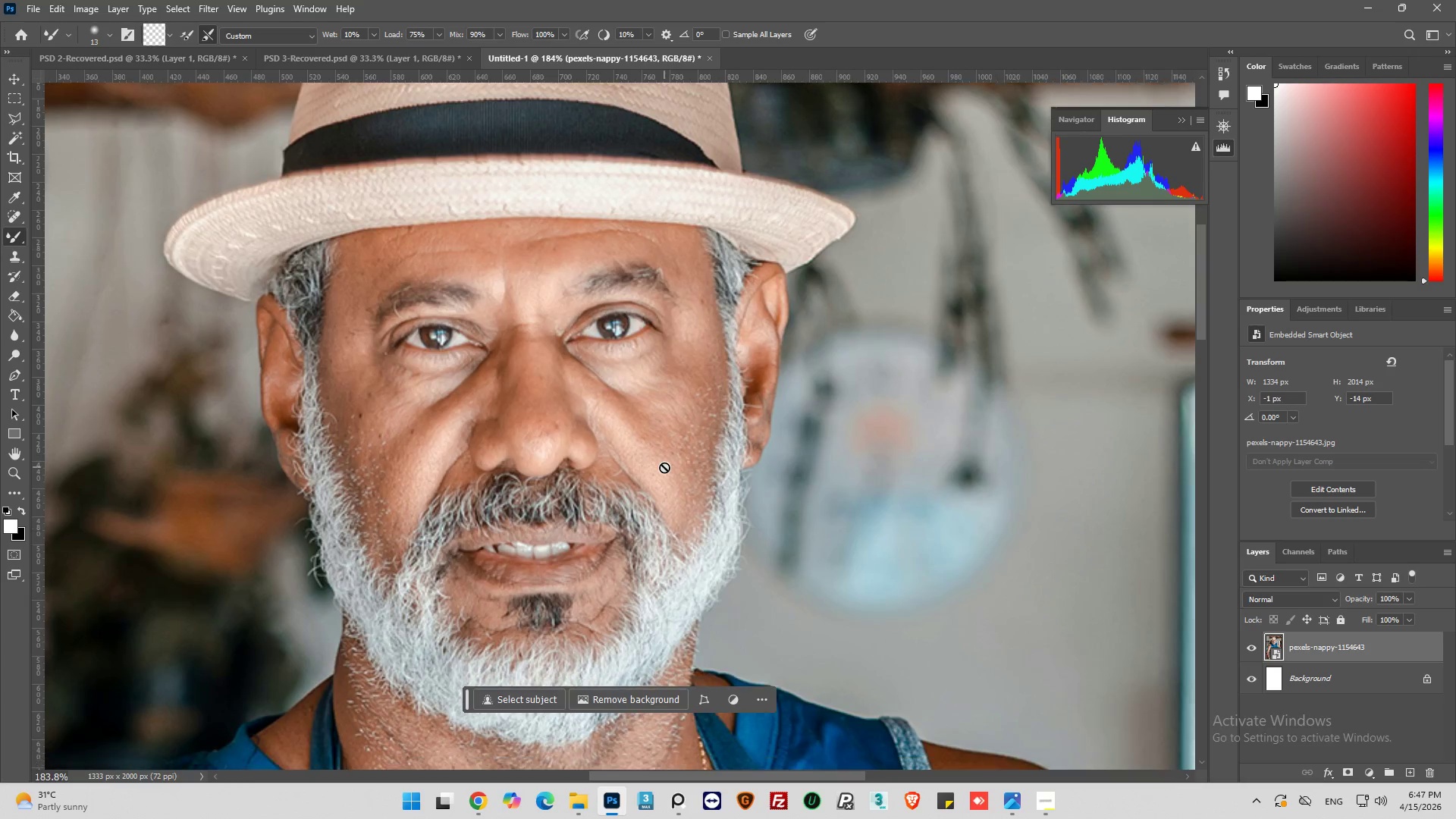 
scroll: coordinate [664, 467], scroll_direction: up, amount: 33.0
 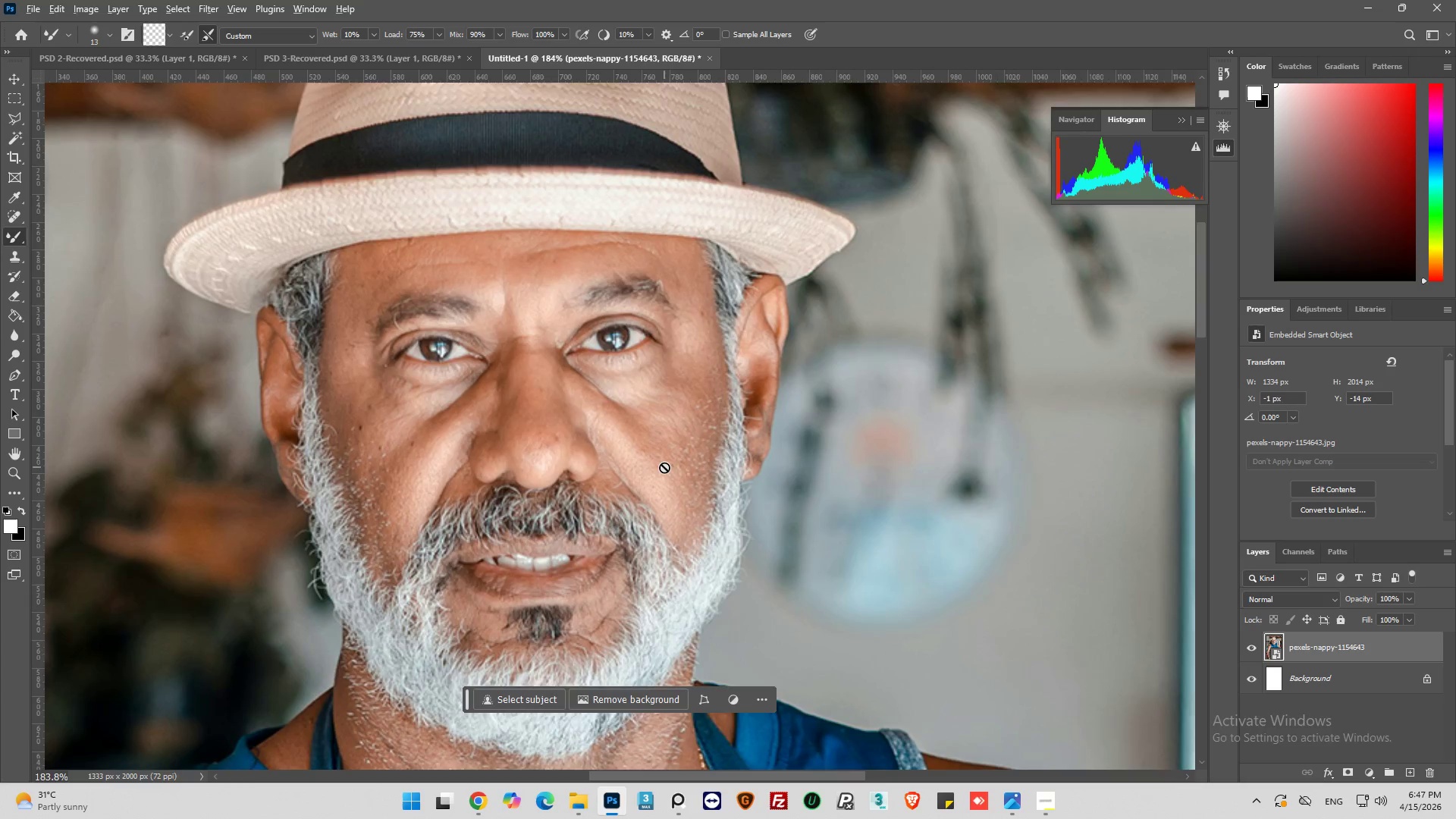 
key(Alt+AltLeft)
 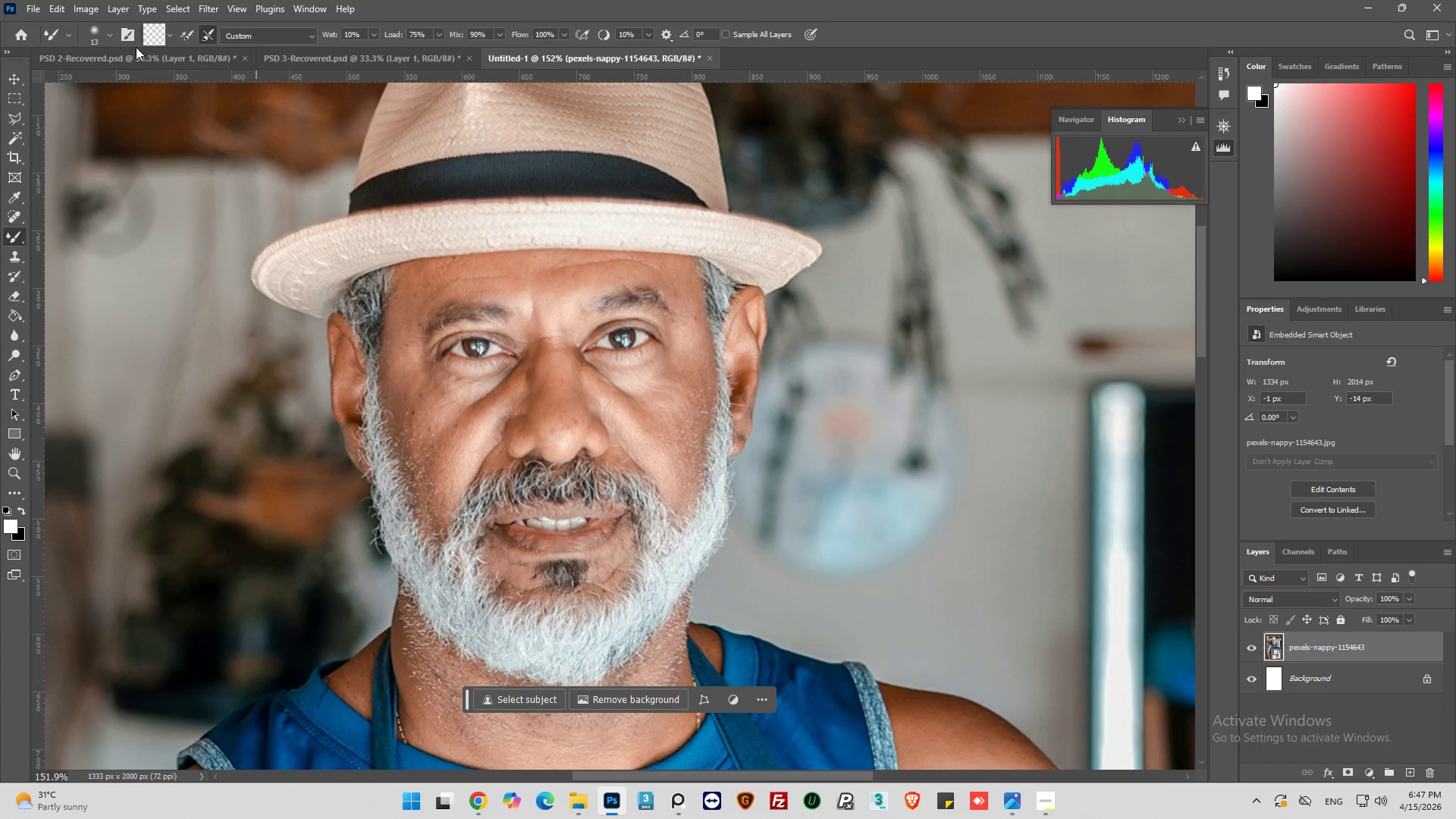 
scroll: coordinate [663, 467], scroll_direction: down, amount: 4.0
 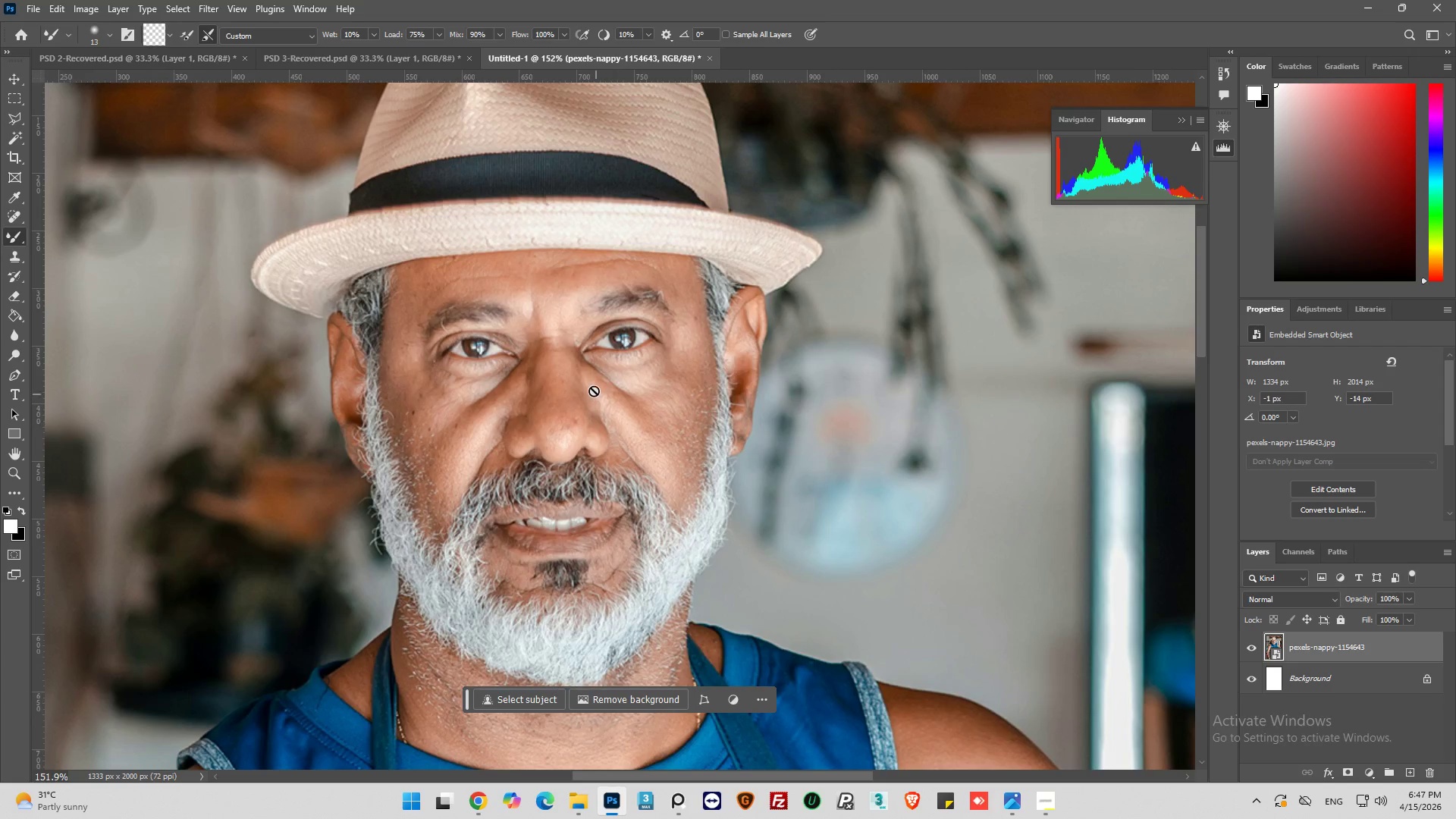 
left_click([30, 8])
 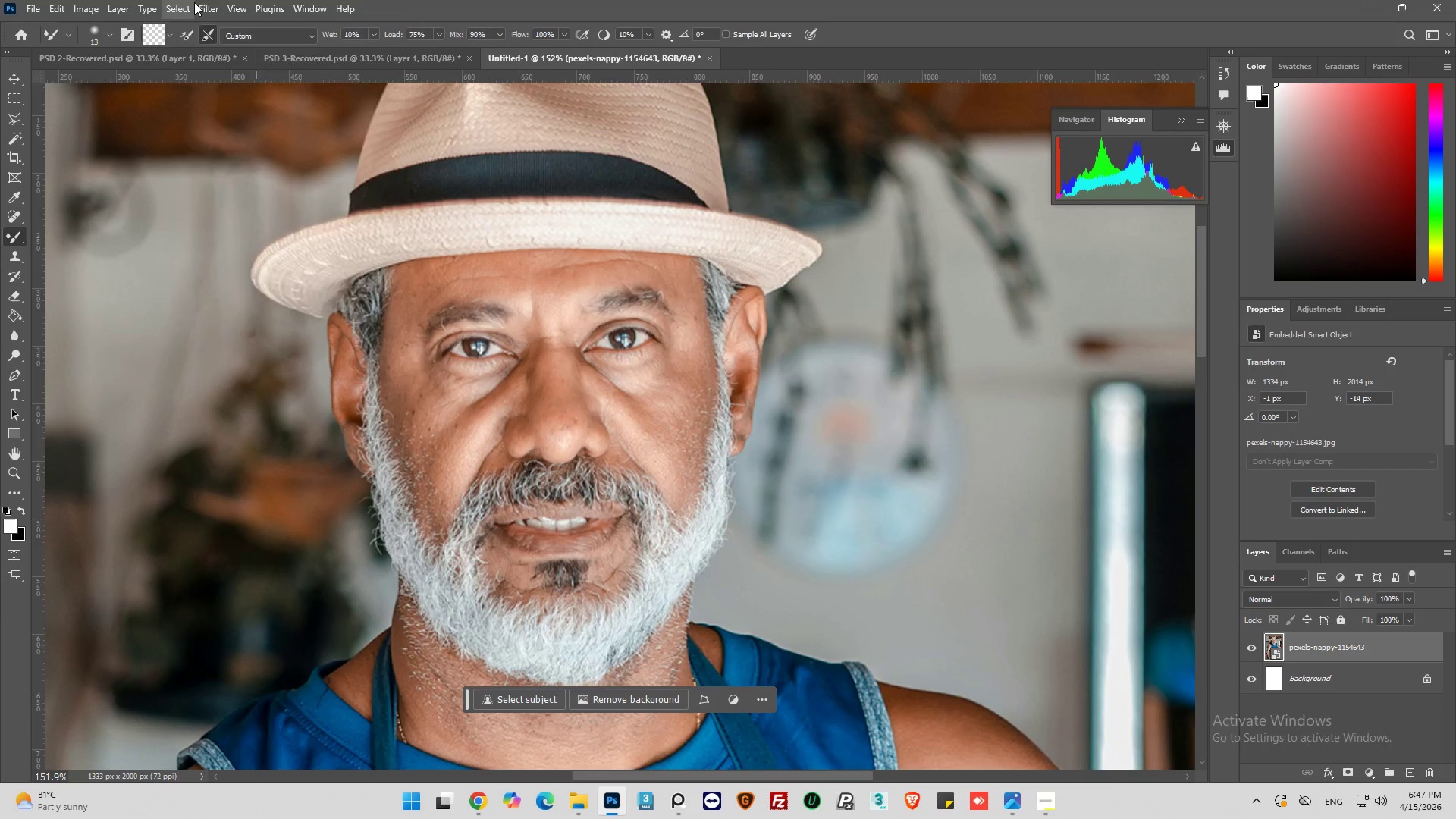 
wait(5.44)
 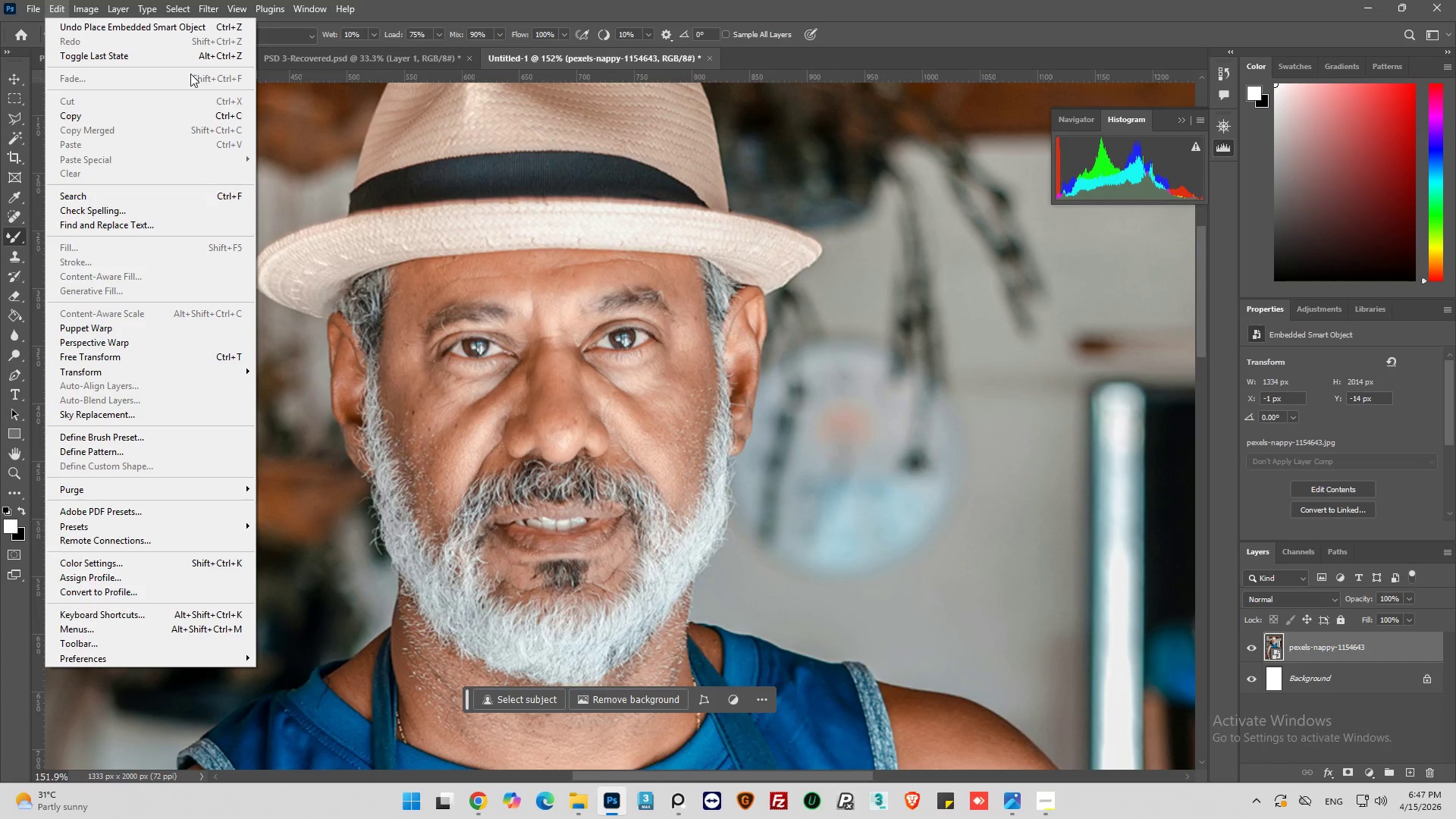 
left_click([244, 101])
 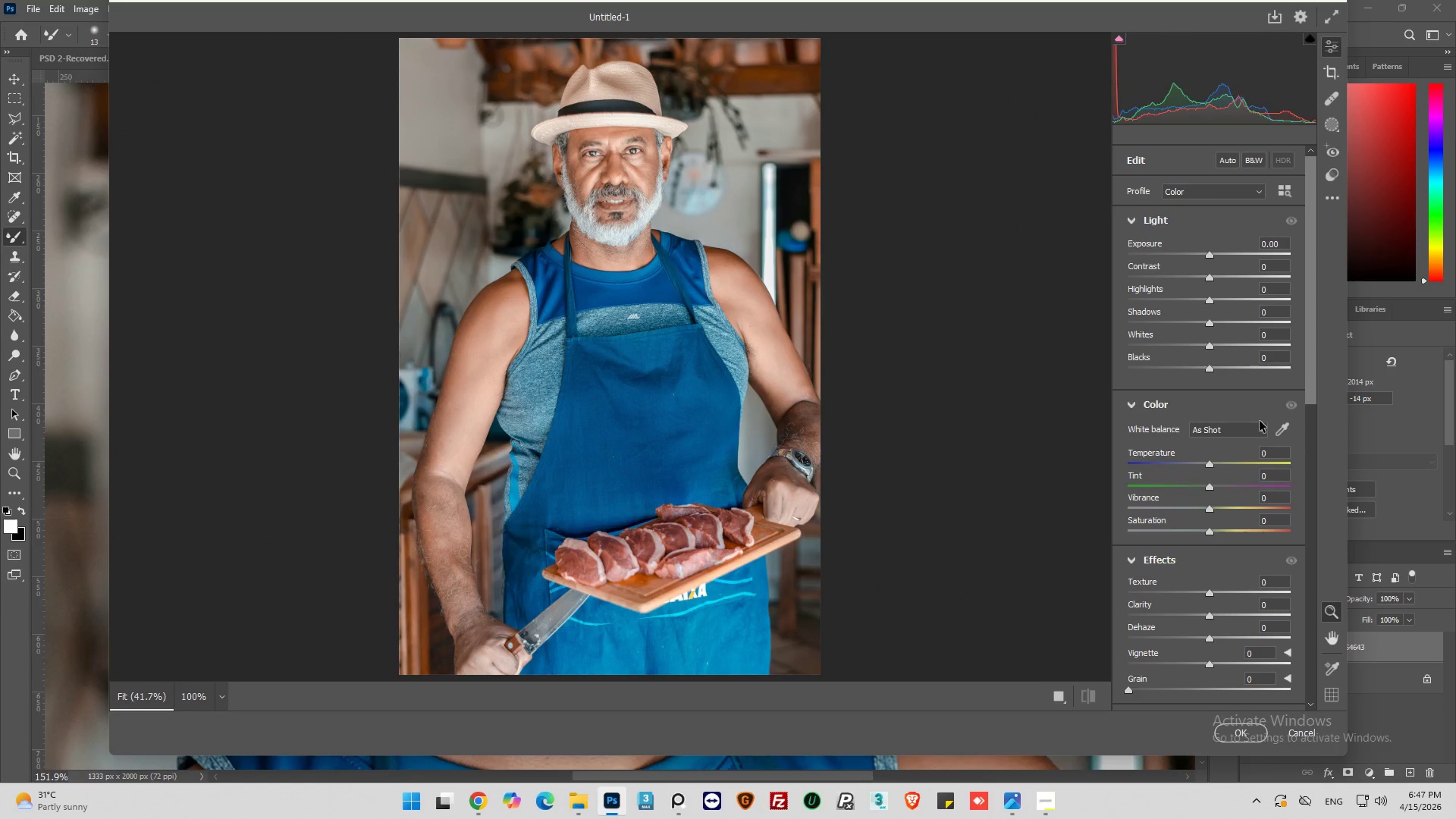 
hold_key(key=AltLeft, duration=0.69)
 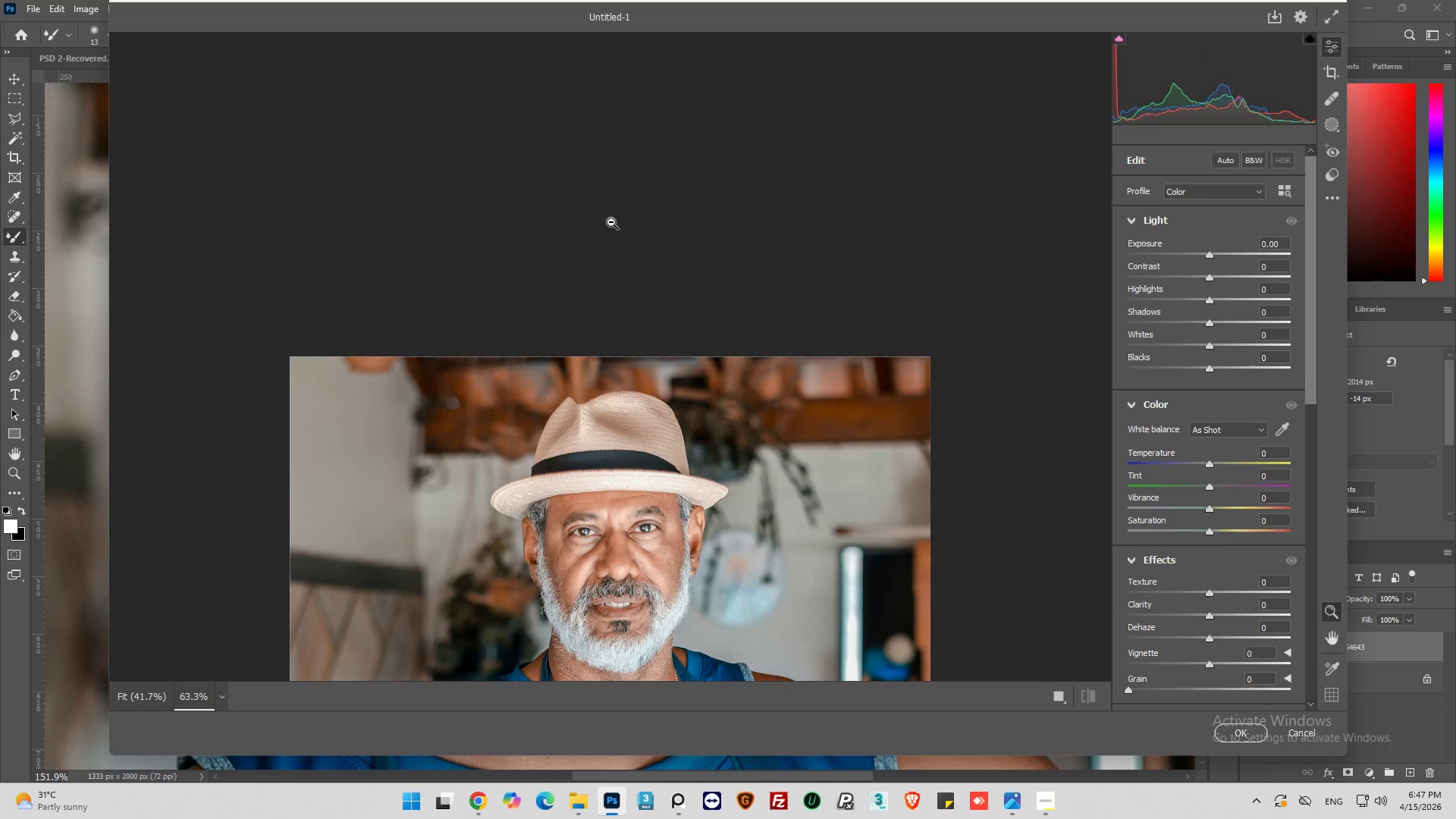 
hold_key(key=AltLeft, duration=0.47)
 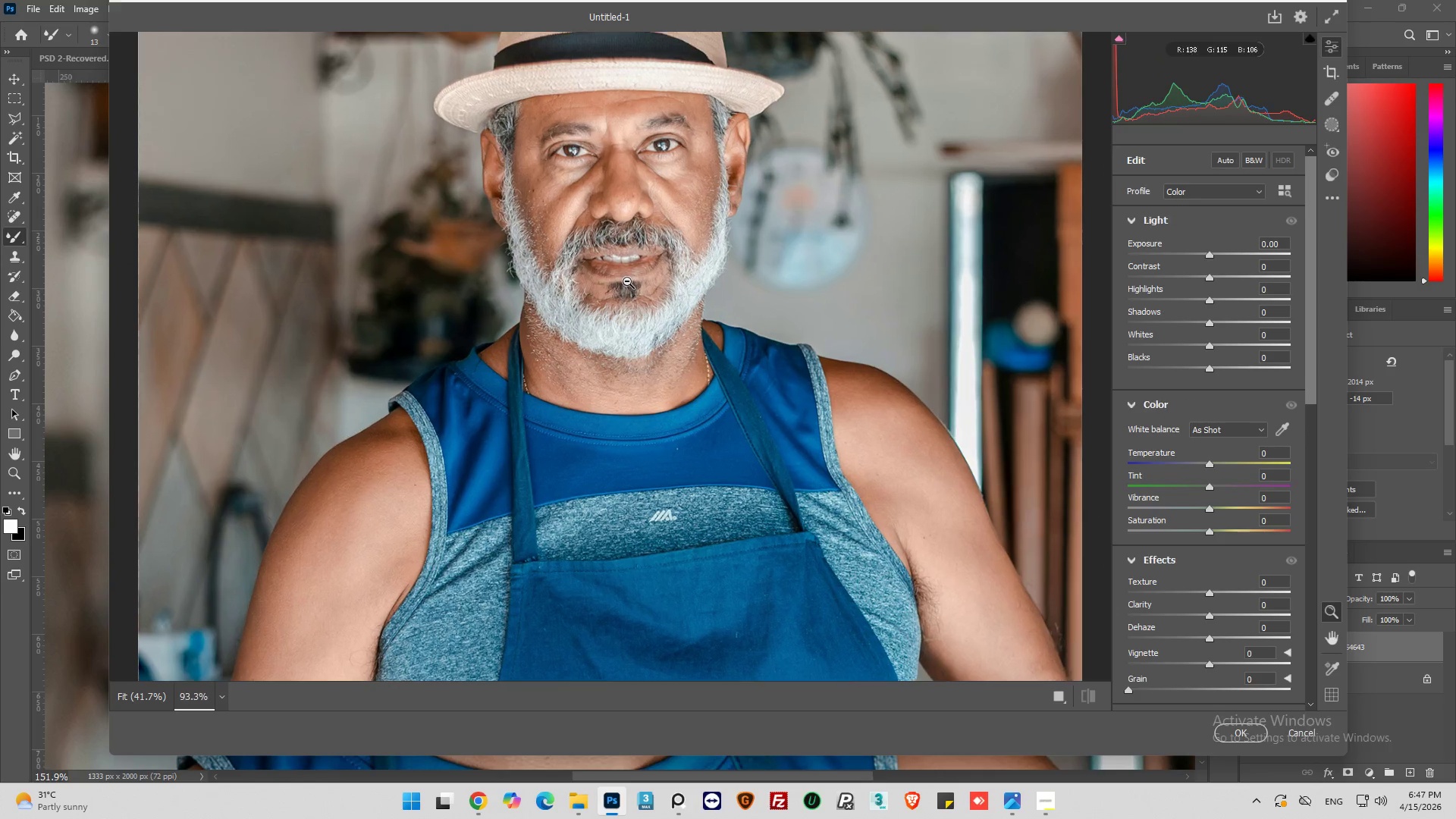 
scroll: coordinate [600, 168], scroll_direction: up, amount: 21.0
 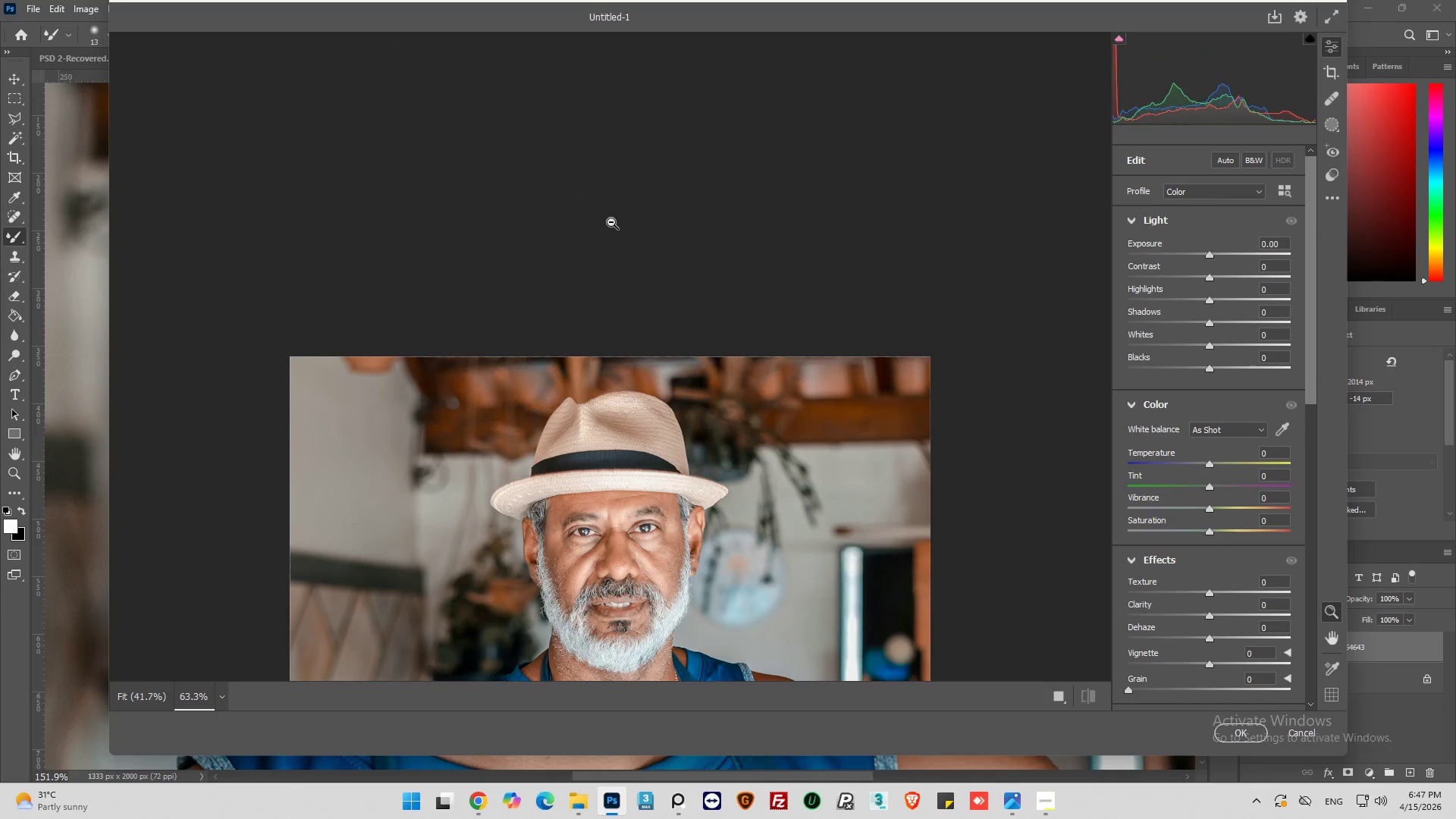 
key(Alt+AltLeft)
 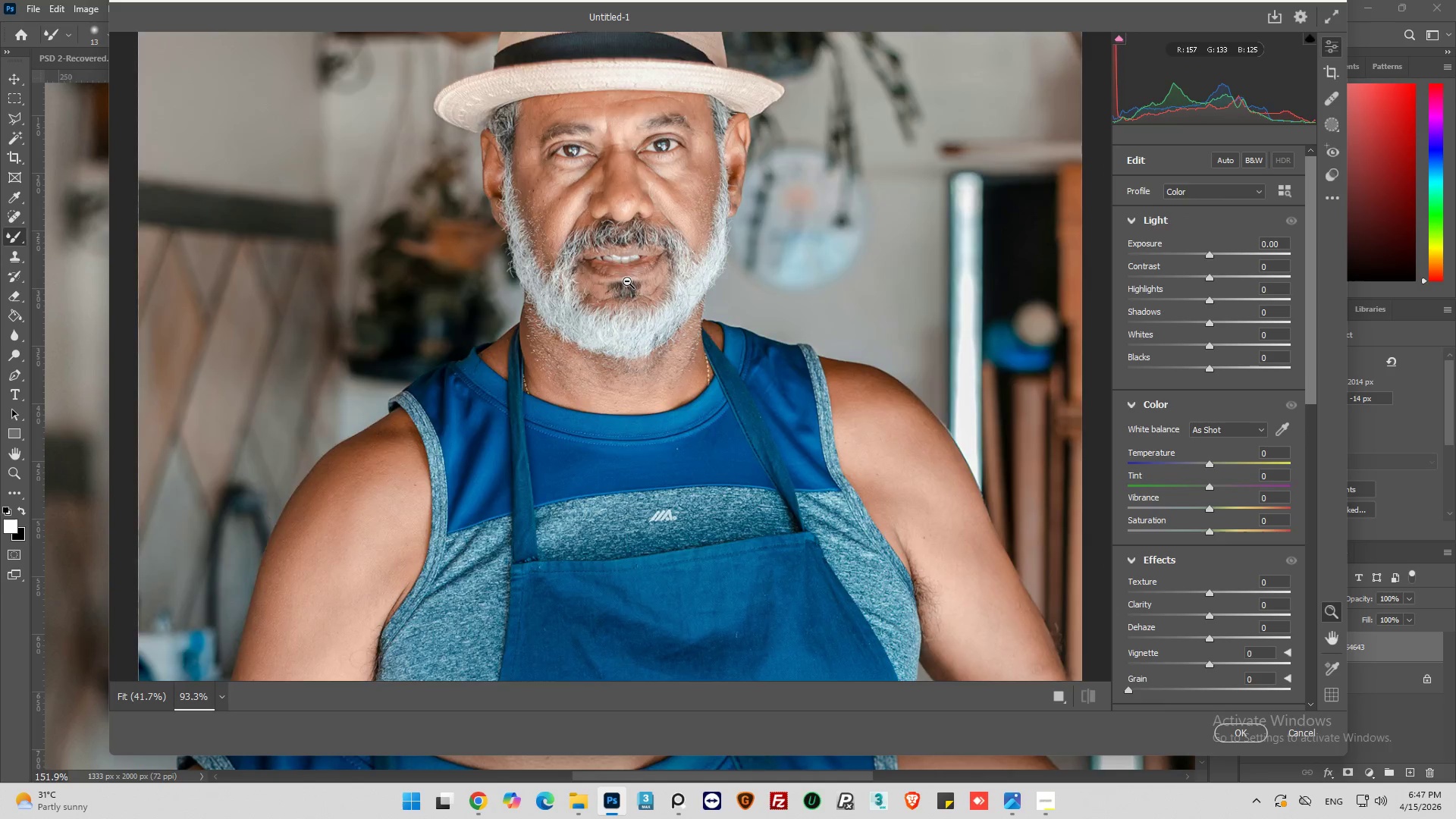 
key(Alt+AltLeft)
 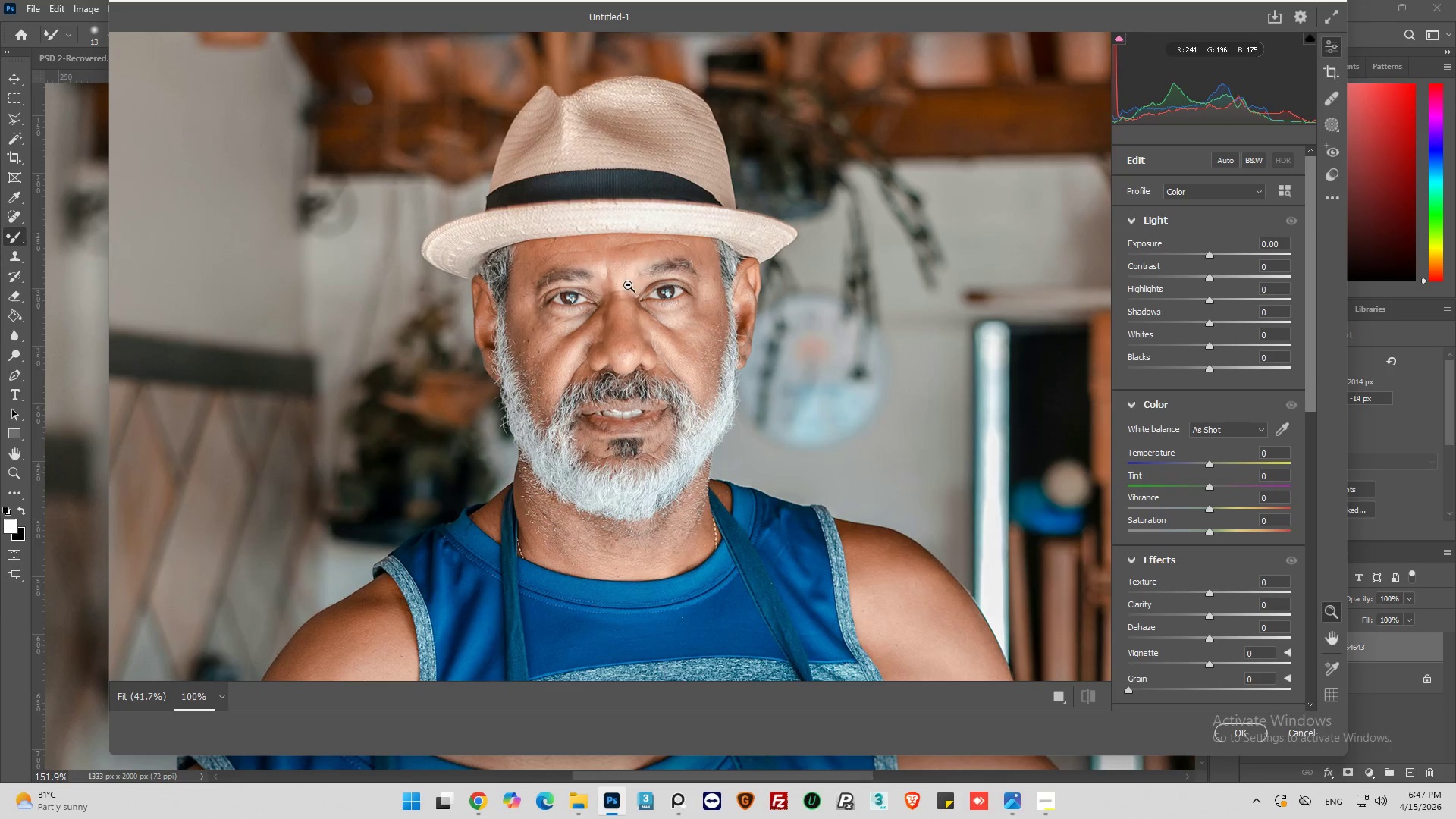 
hold_key(key=AltLeft, duration=0.73)
 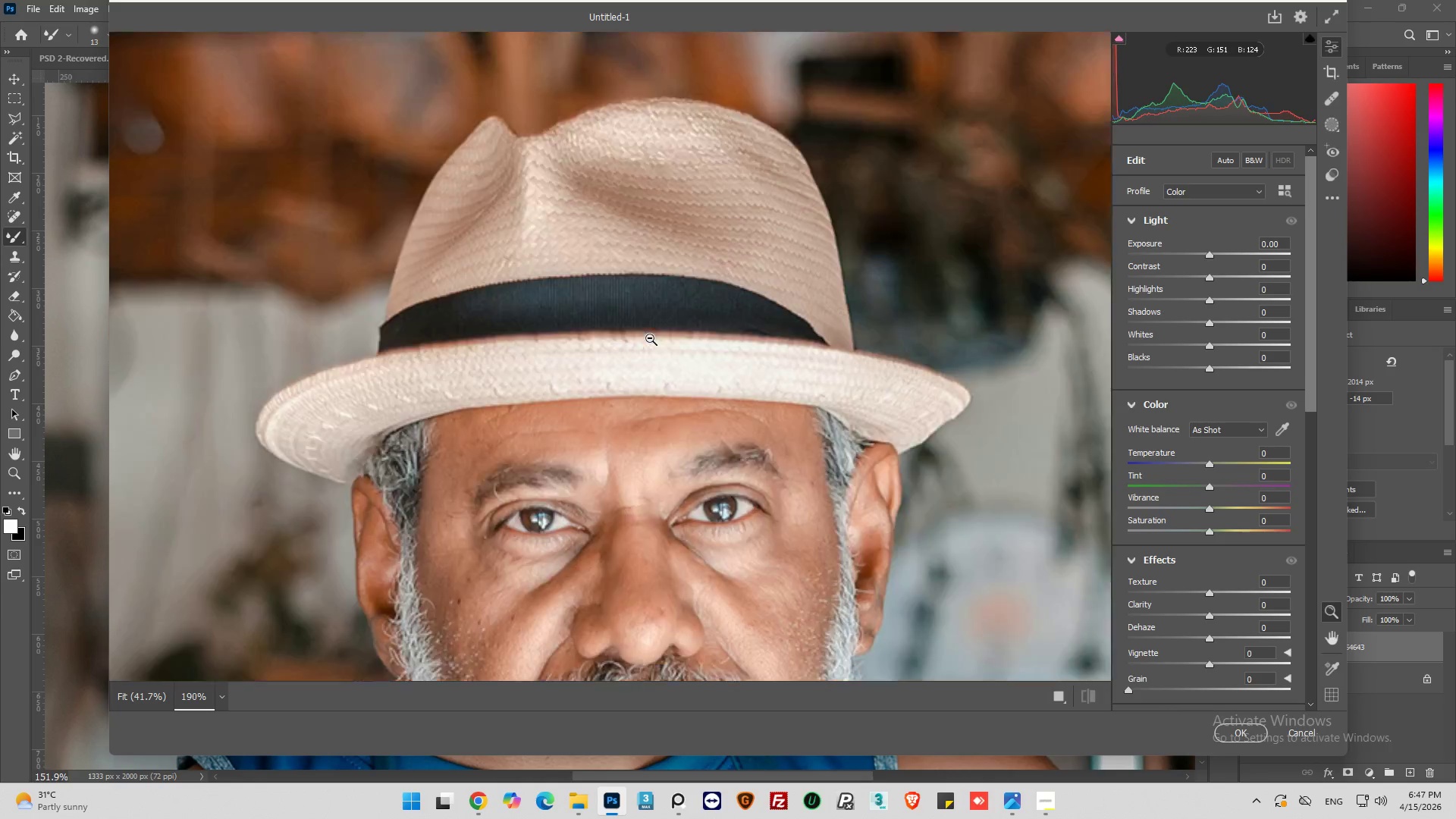 
scroll: coordinate [650, 338], scroll_direction: up, amount: 26.0
 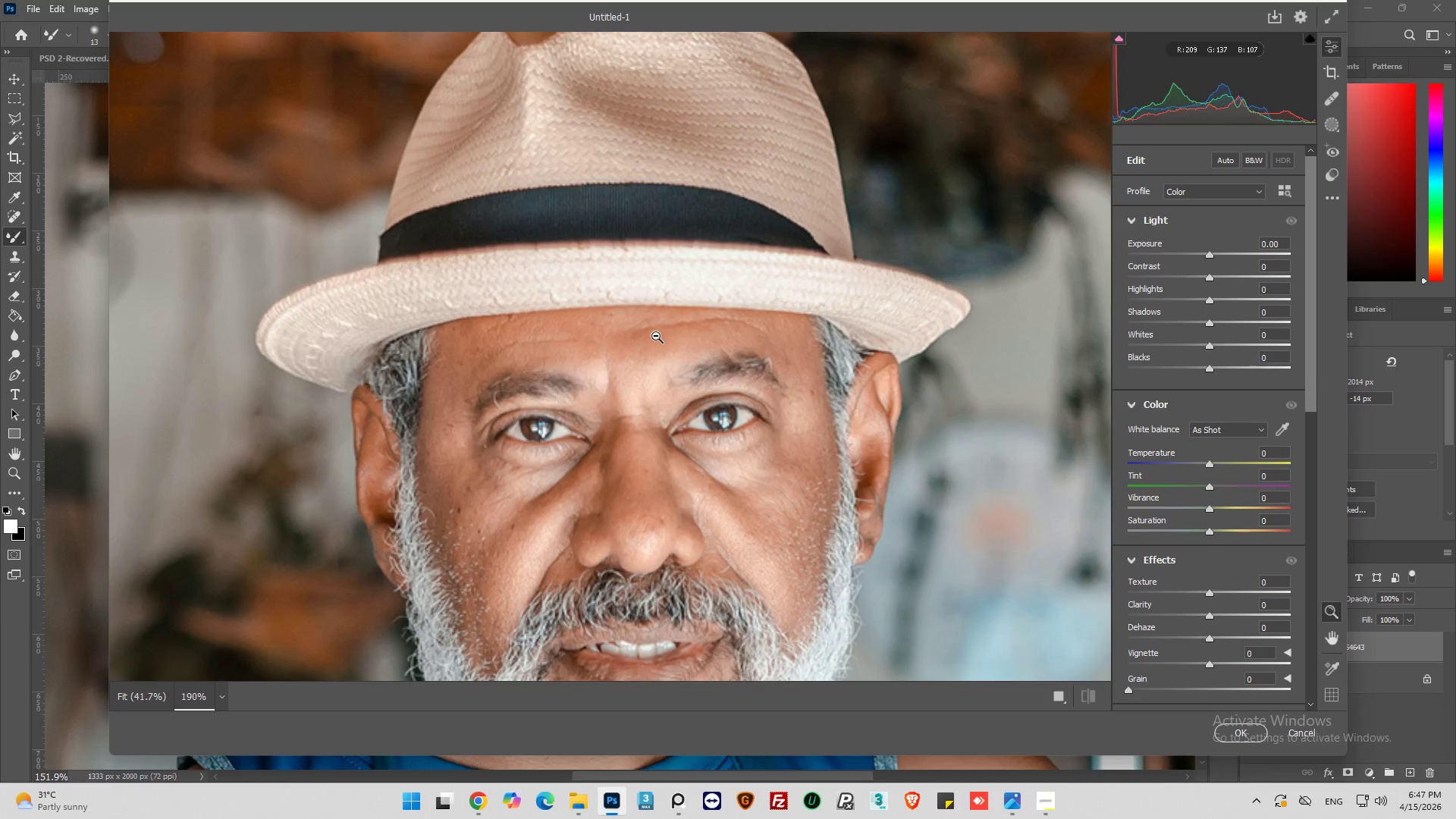 
key(Alt+AltLeft)
 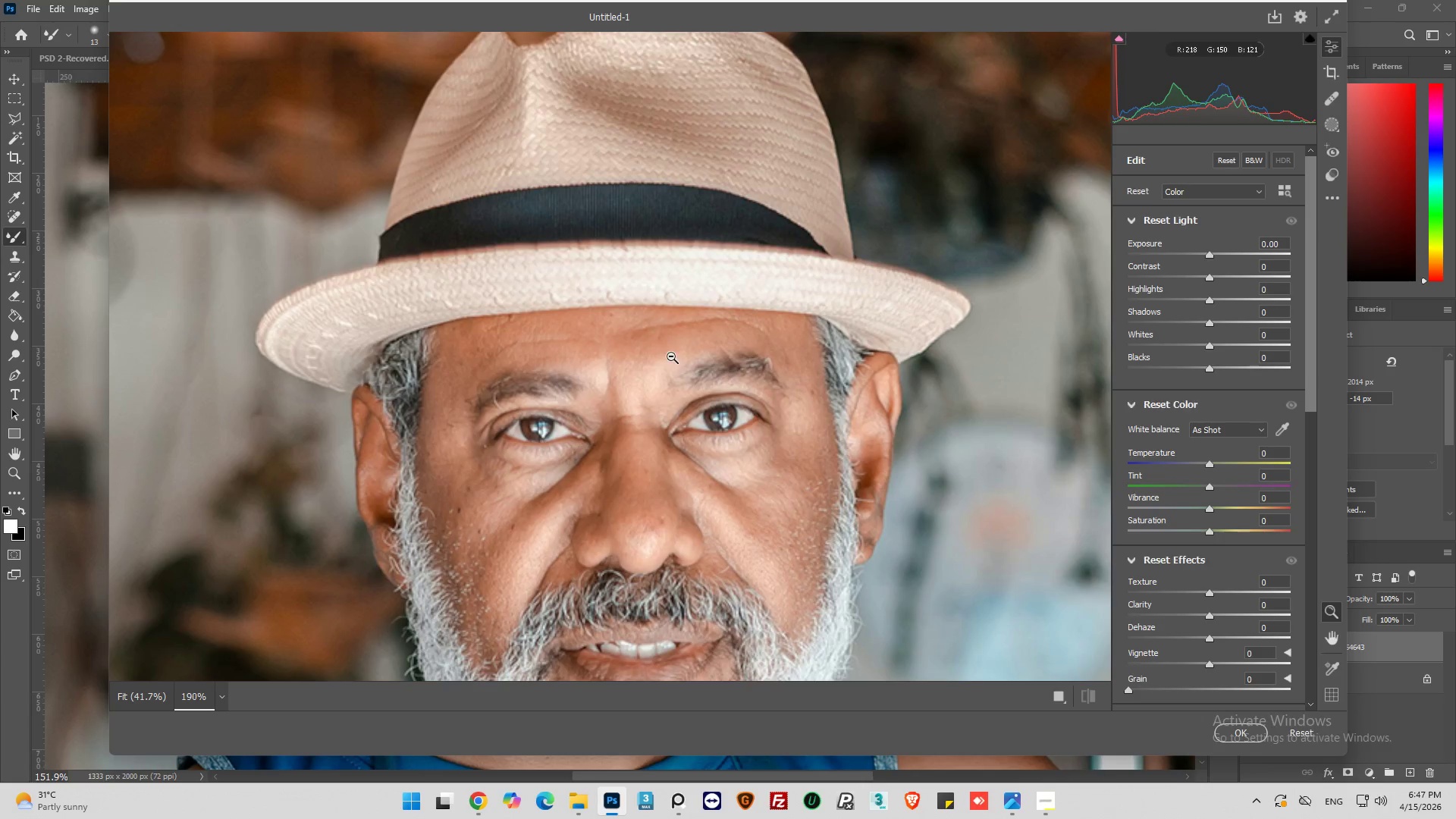 
scroll: coordinate [672, 356], scroll_direction: down, amount: 3.0
 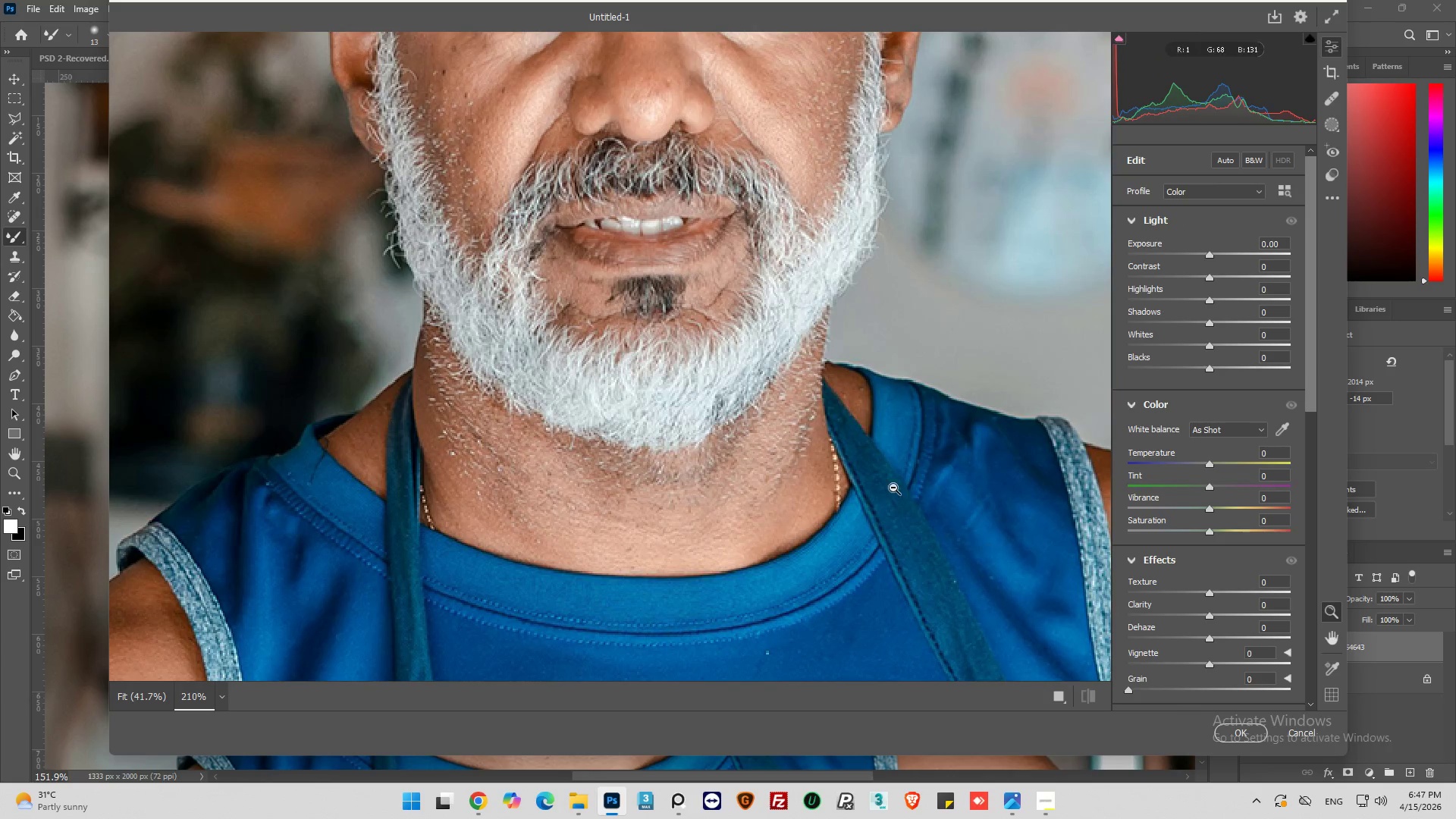 
scroll: coordinate [801, 425], scroll_direction: up, amount: 3.0
 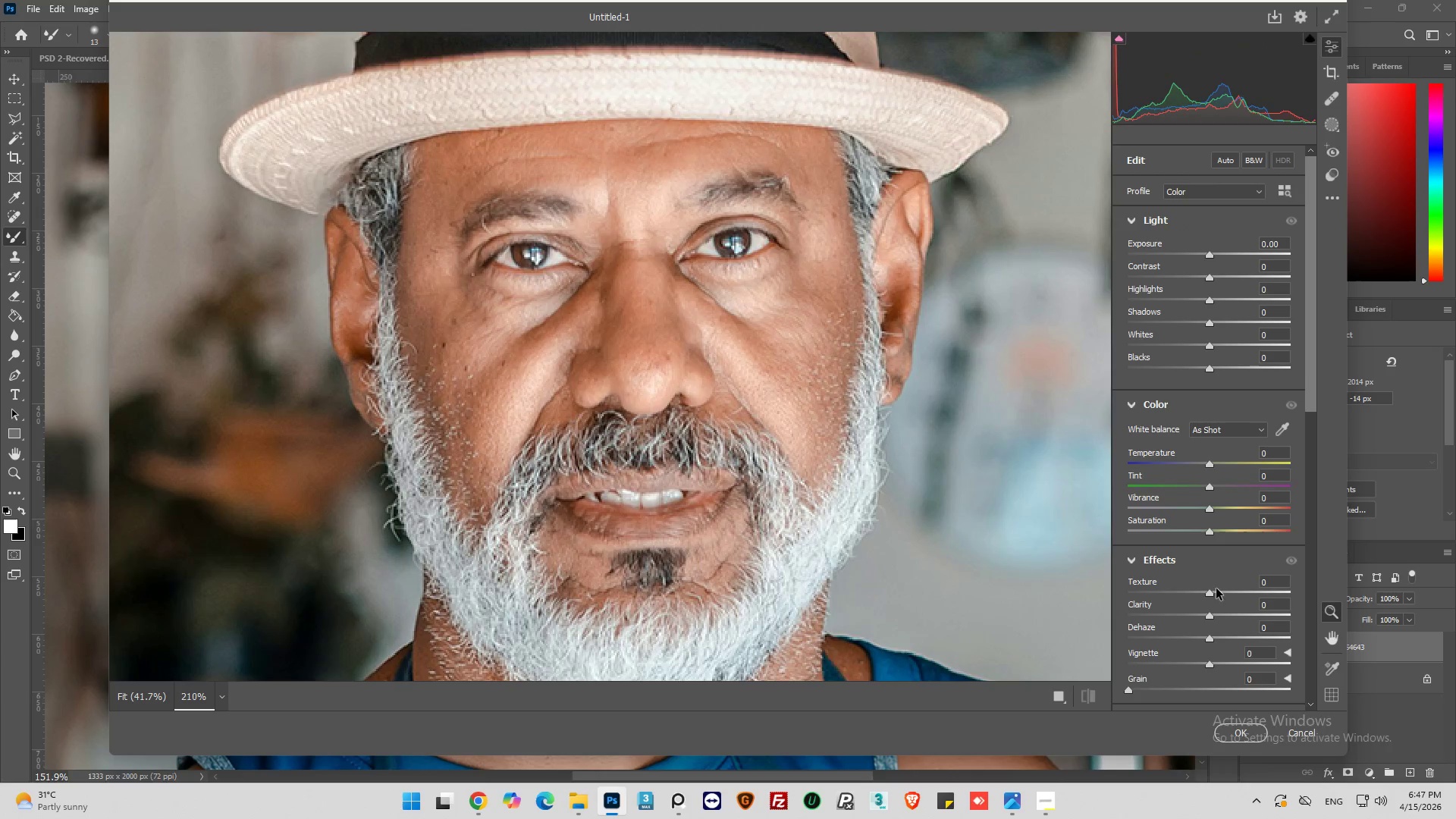 
left_click_drag(start_coordinate=[1208, 595], to_coordinate=[1225, 605])
 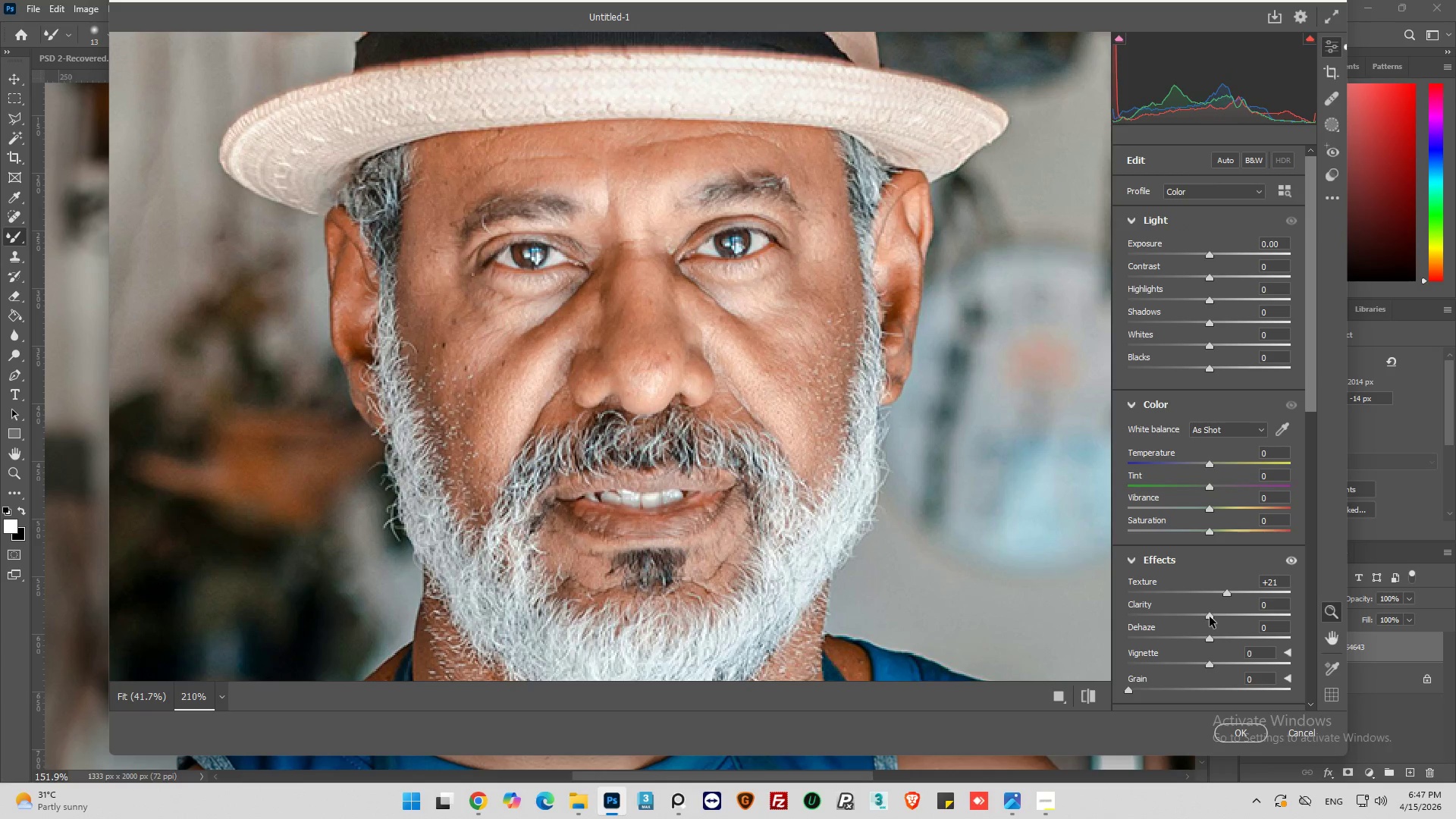 
left_click_drag(start_coordinate=[1210, 617], to_coordinate=[1231, 625])
 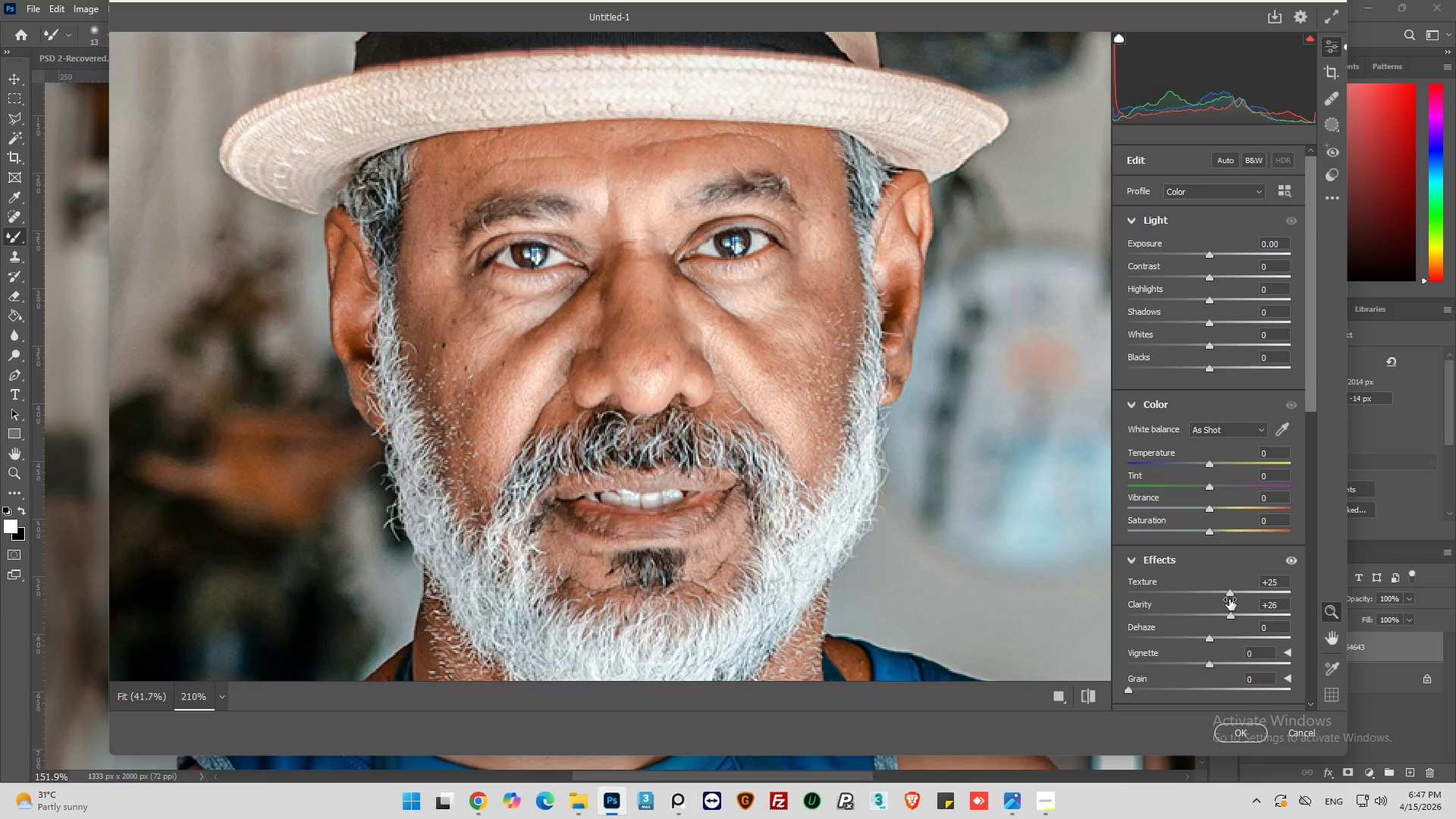 
wait(5.33)
 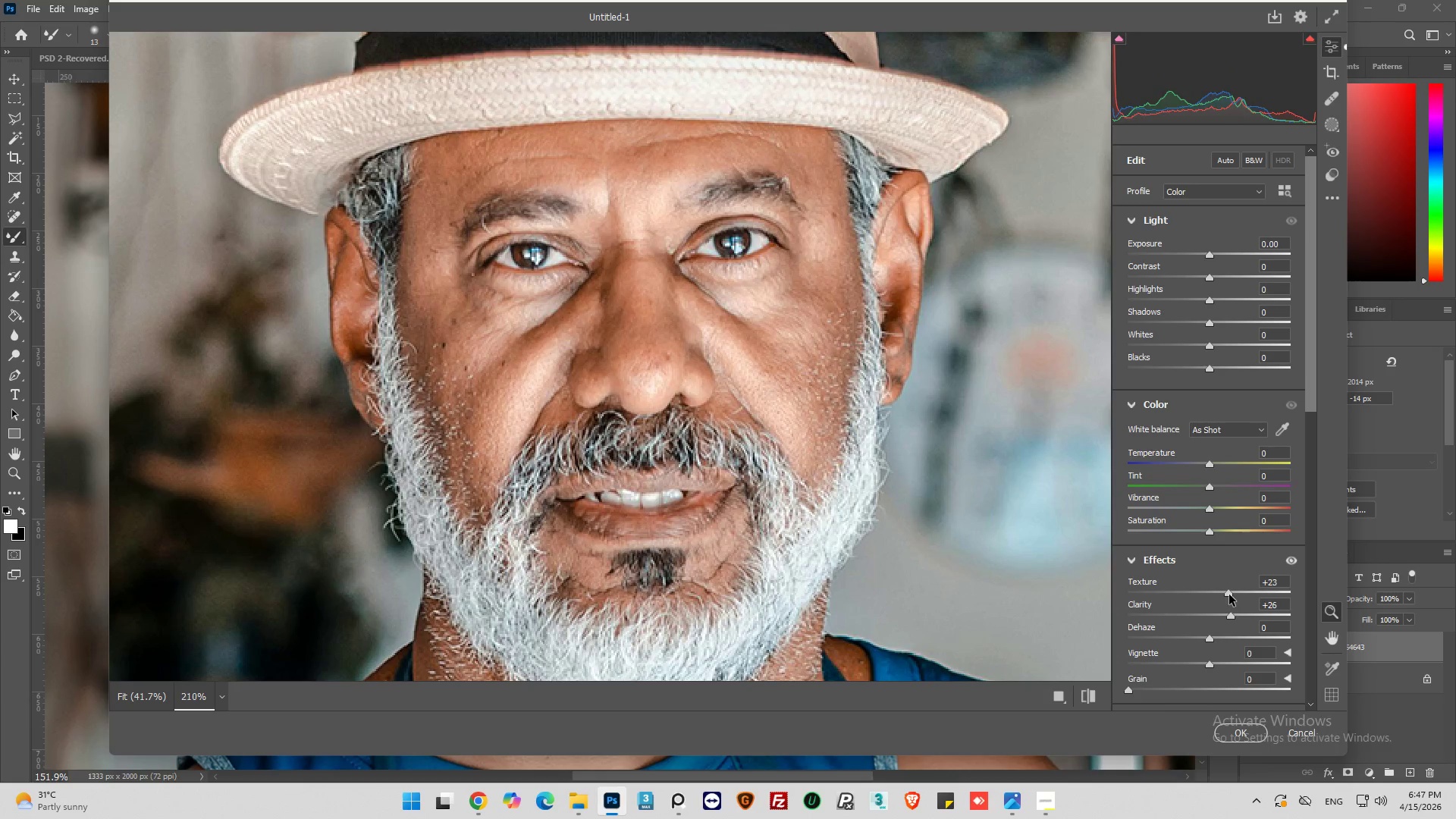 
left_click([1094, 693])
 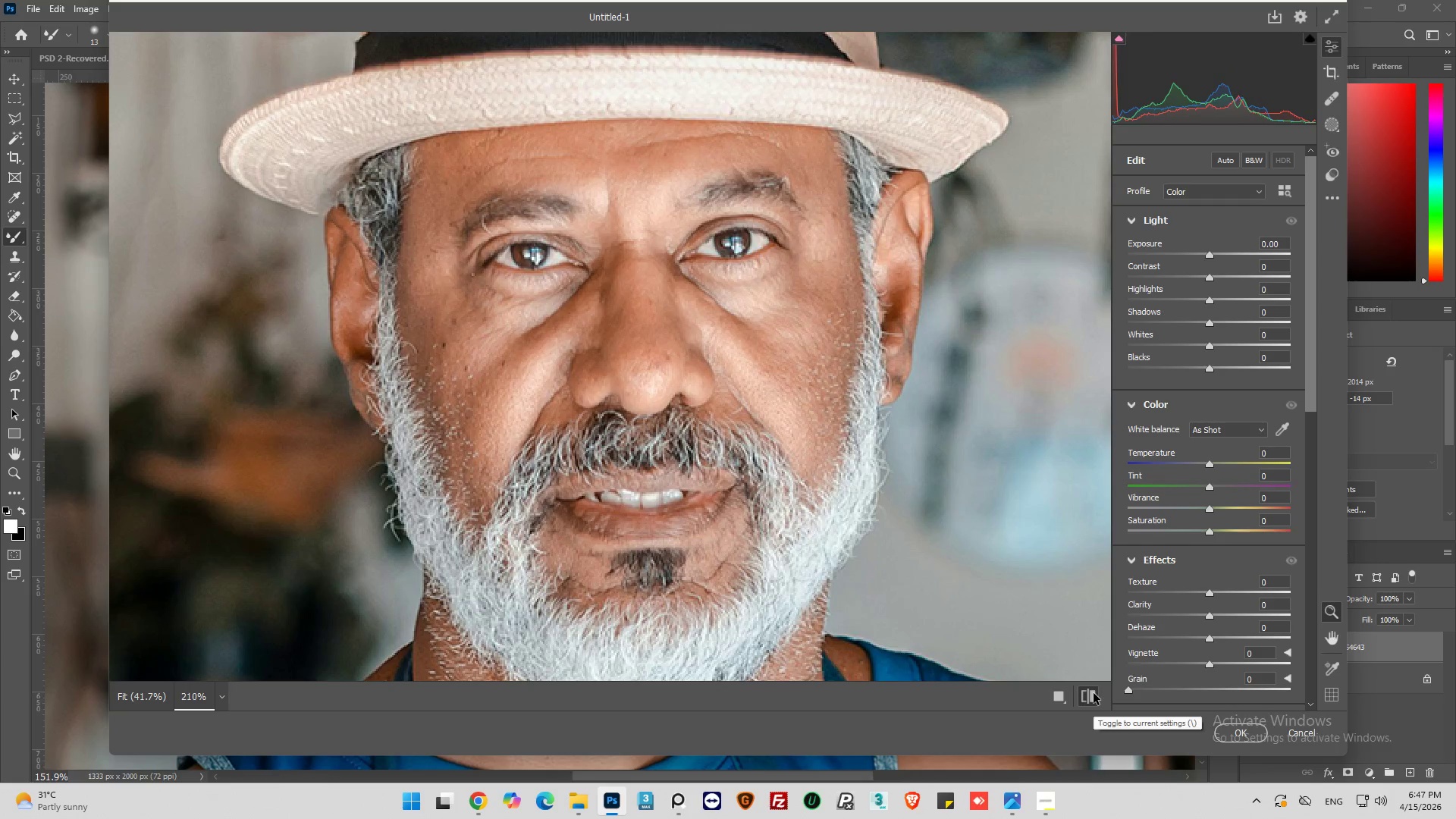 
left_click([1094, 693])
 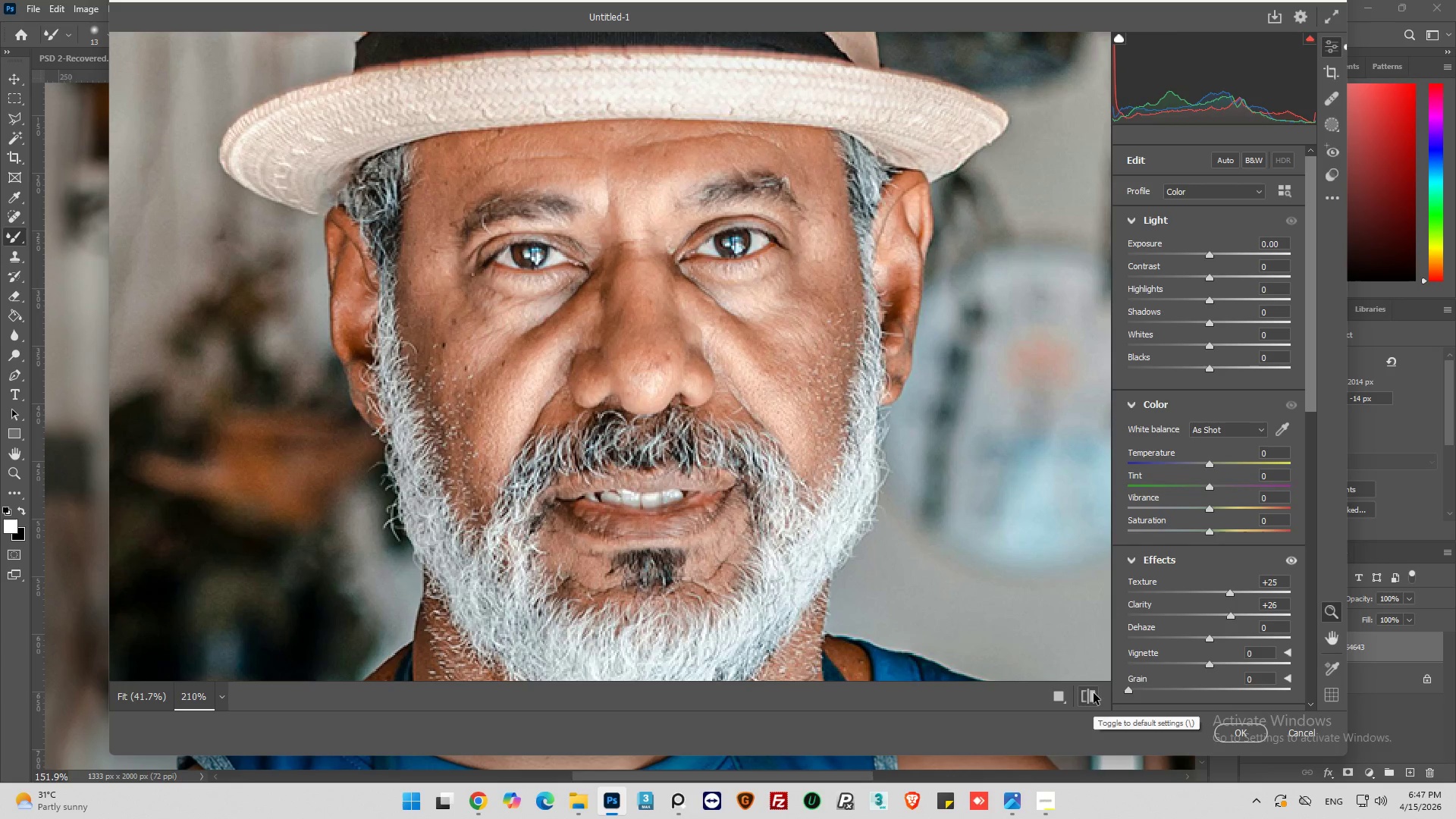 
left_click([1094, 693])
 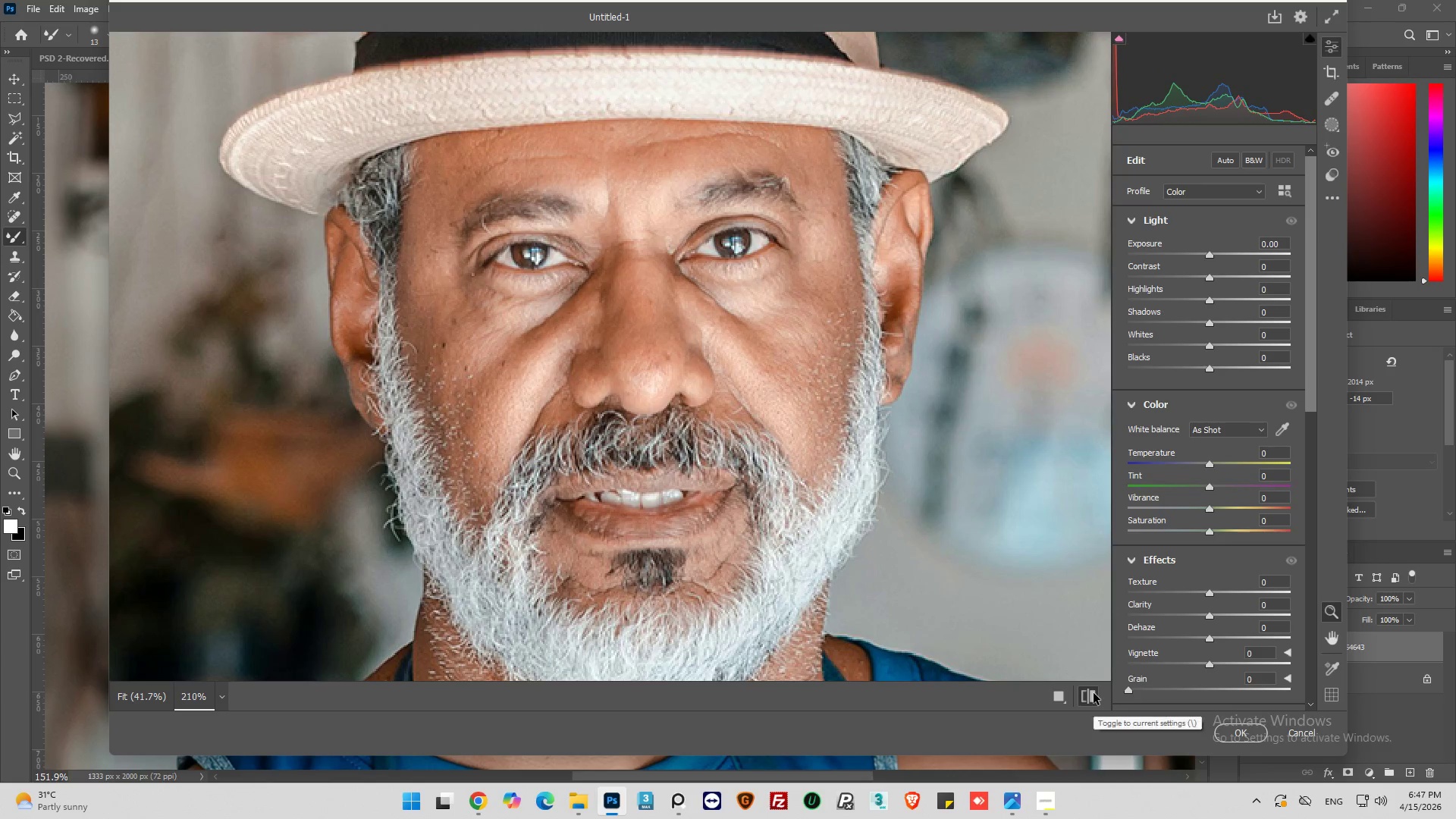 
left_click([1094, 693])
 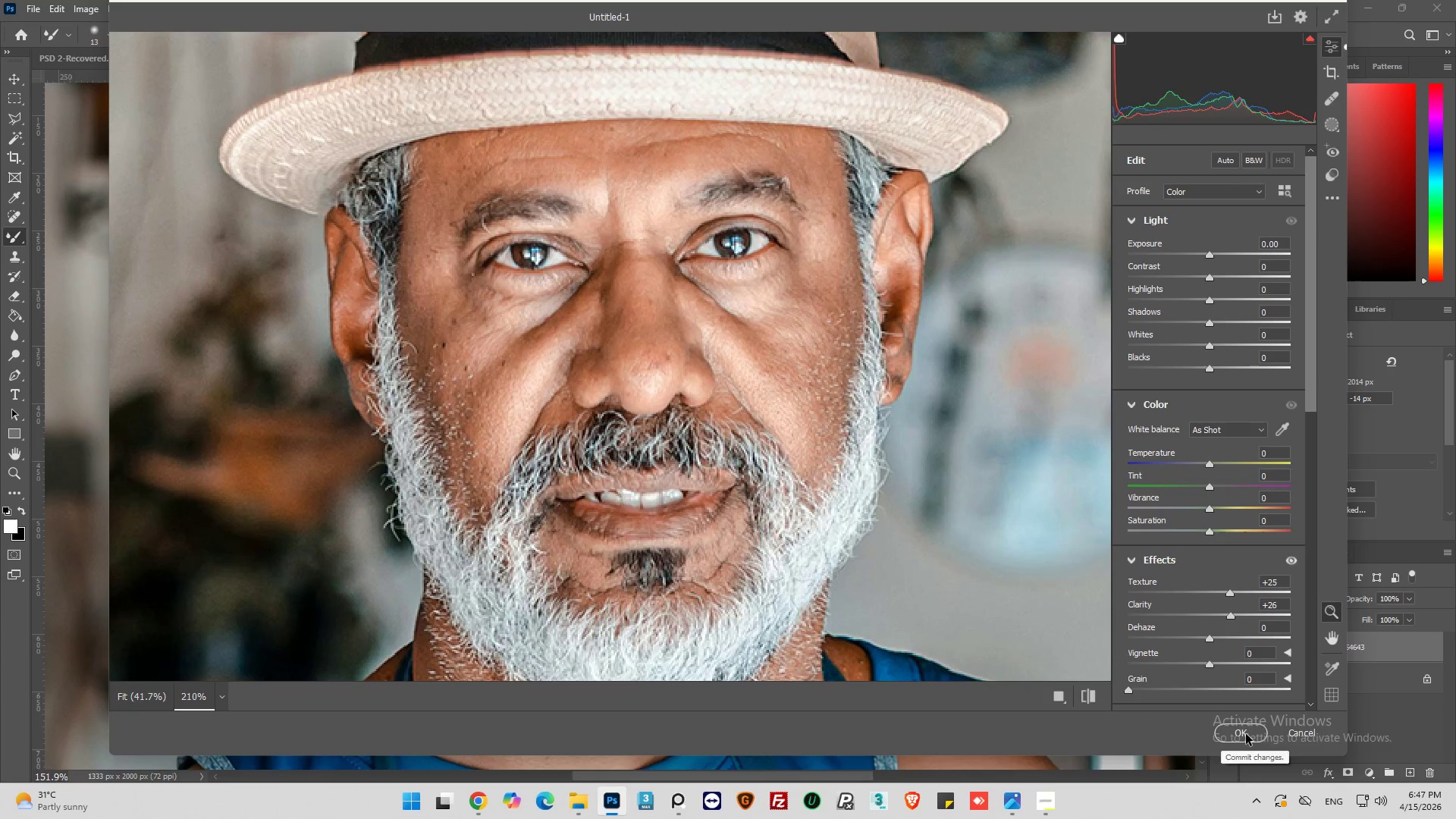 
left_click([1250, 735])
 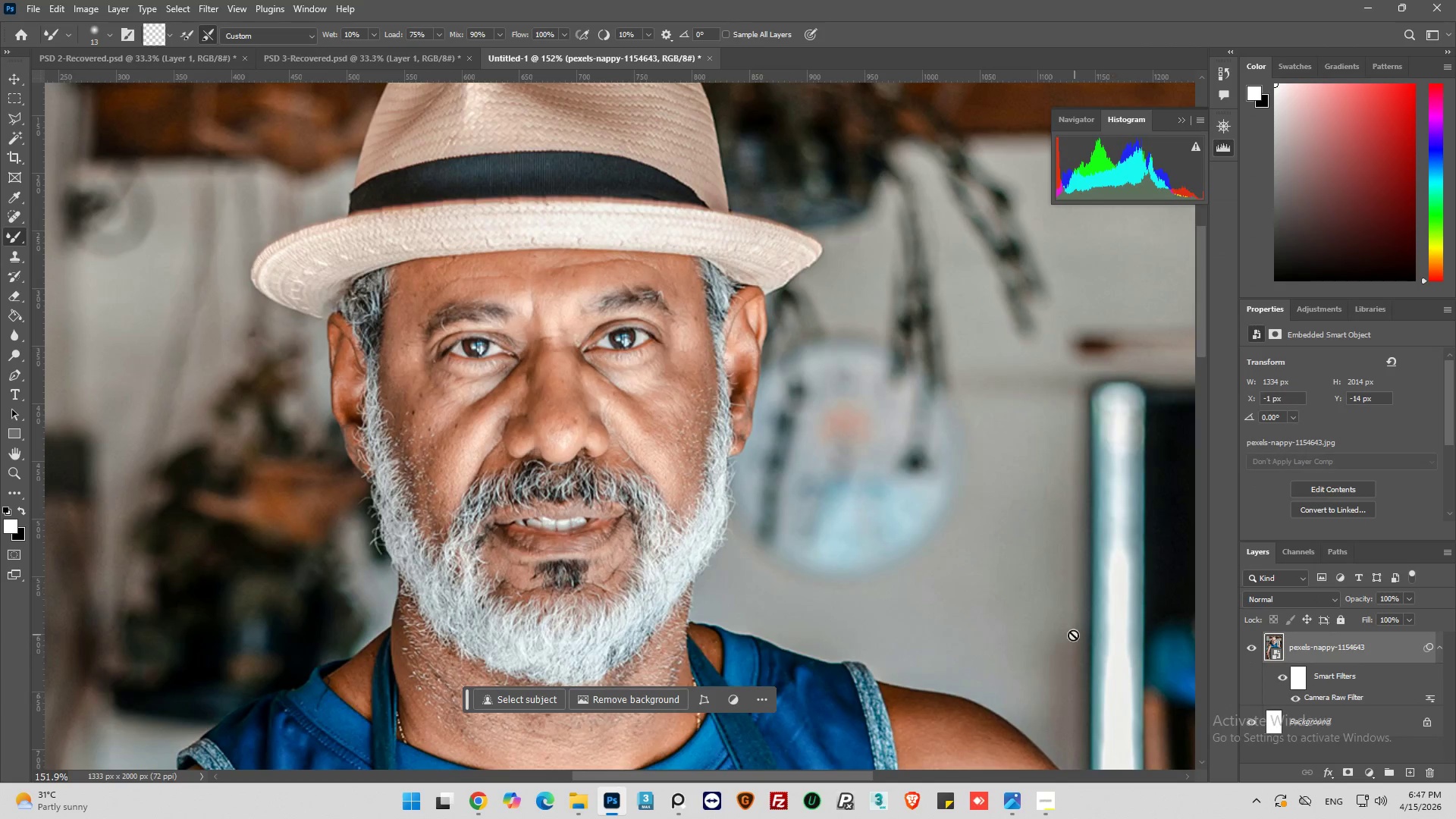 
hold_key(key=AltLeft, duration=0.47)
 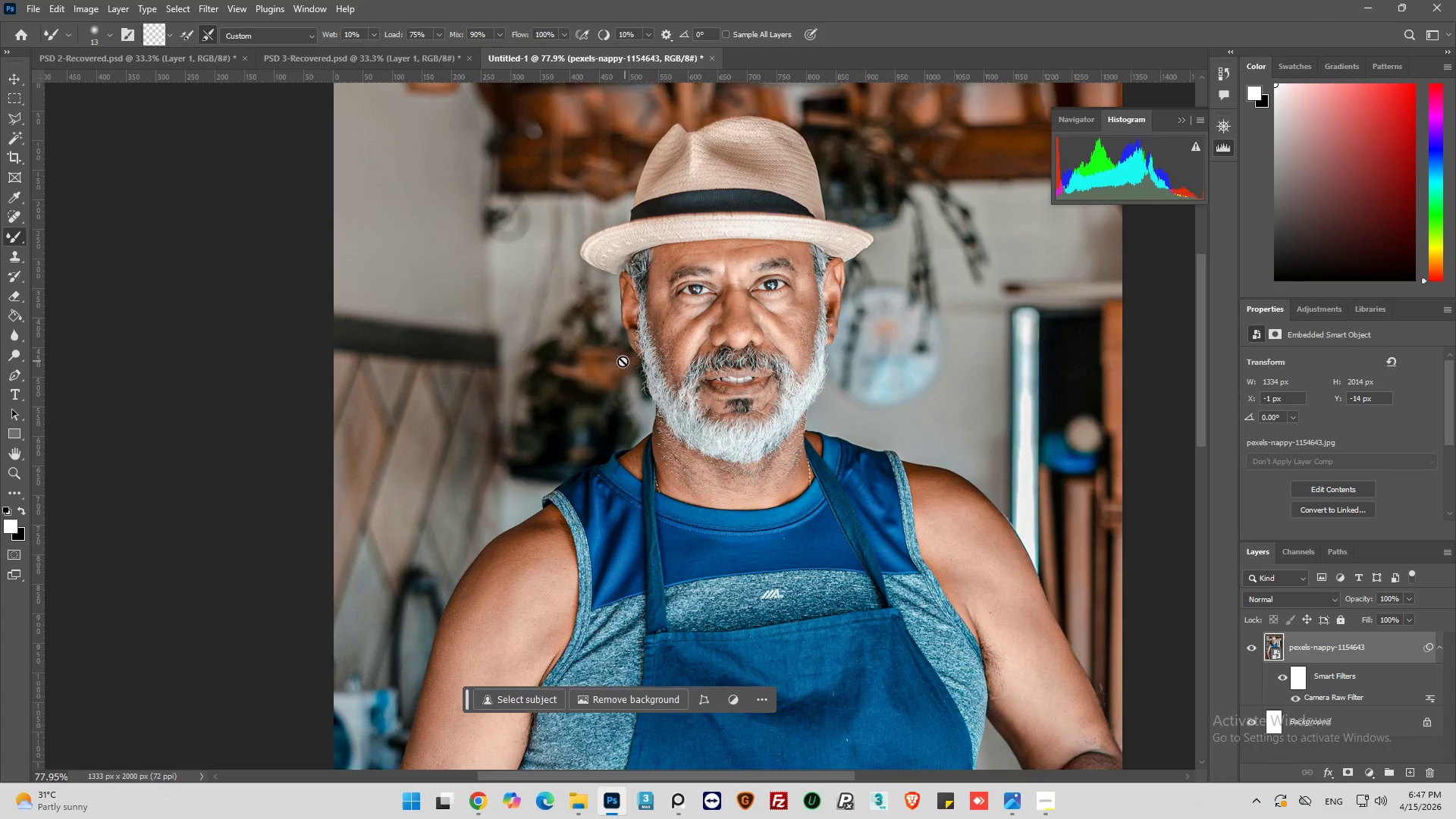 
hold_key(key=AltLeft, duration=0.42)
 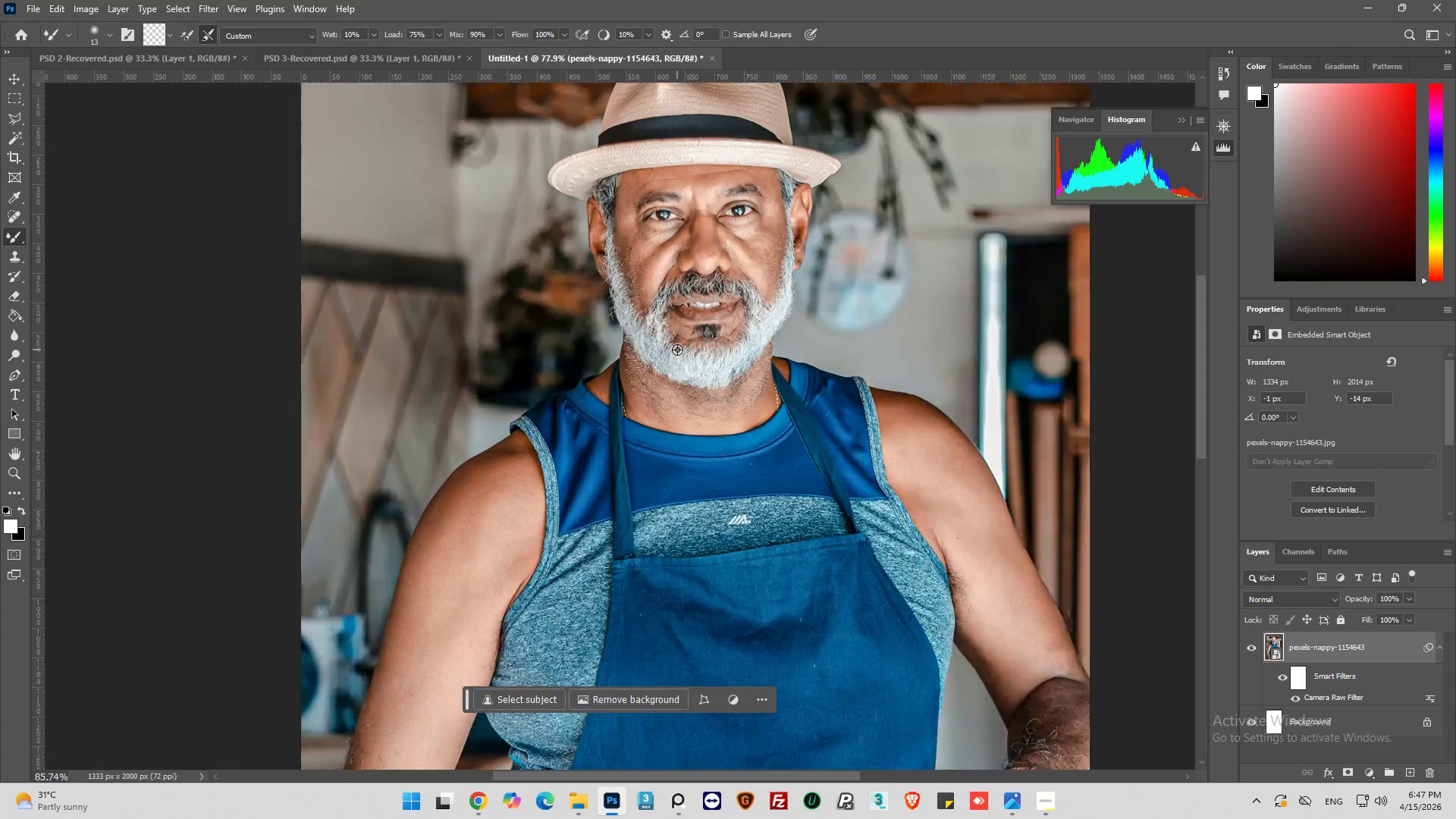 
scroll: coordinate [621, 361], scroll_direction: down, amount: 25.0
 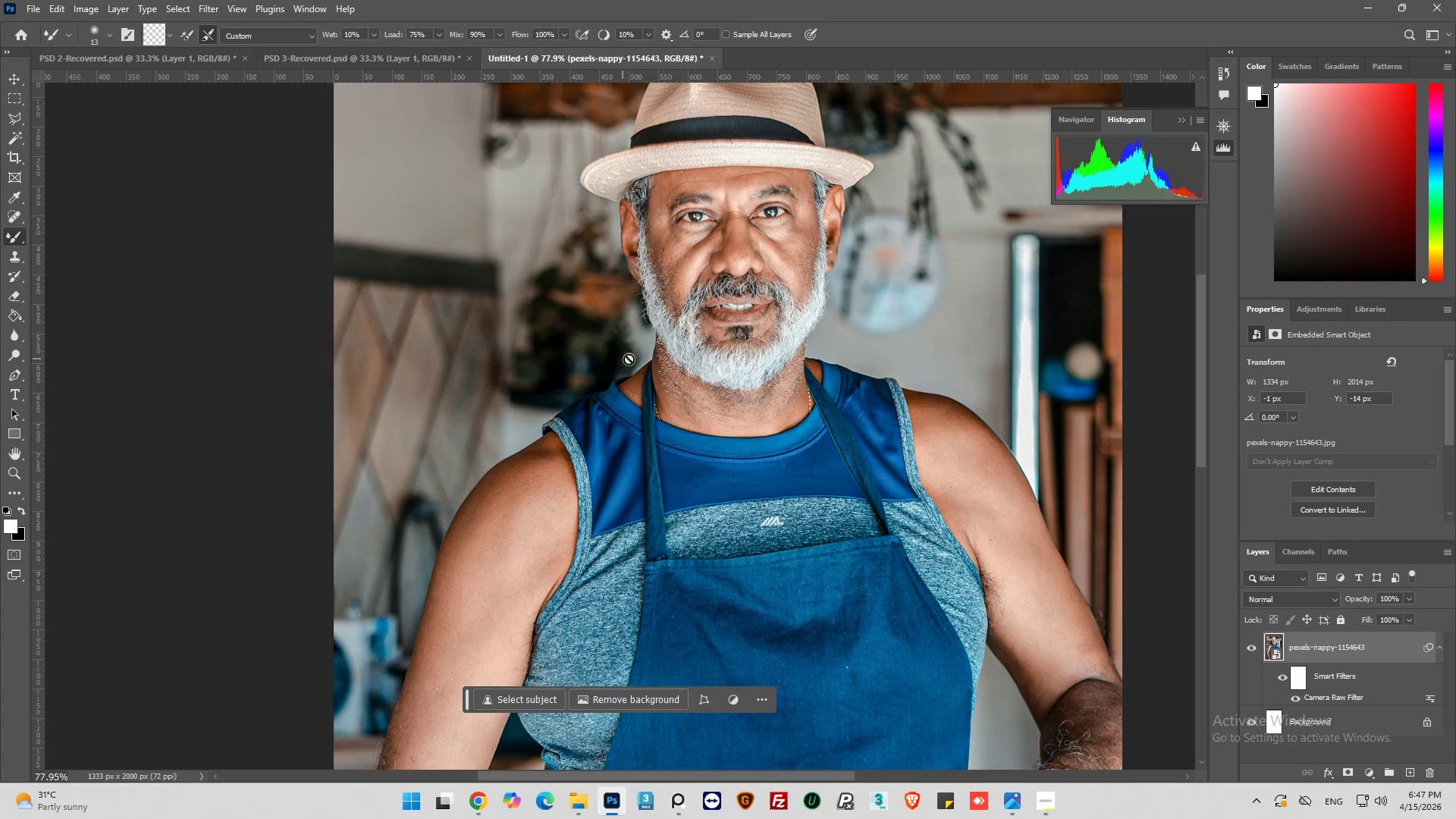 
key(Alt+AltLeft)
 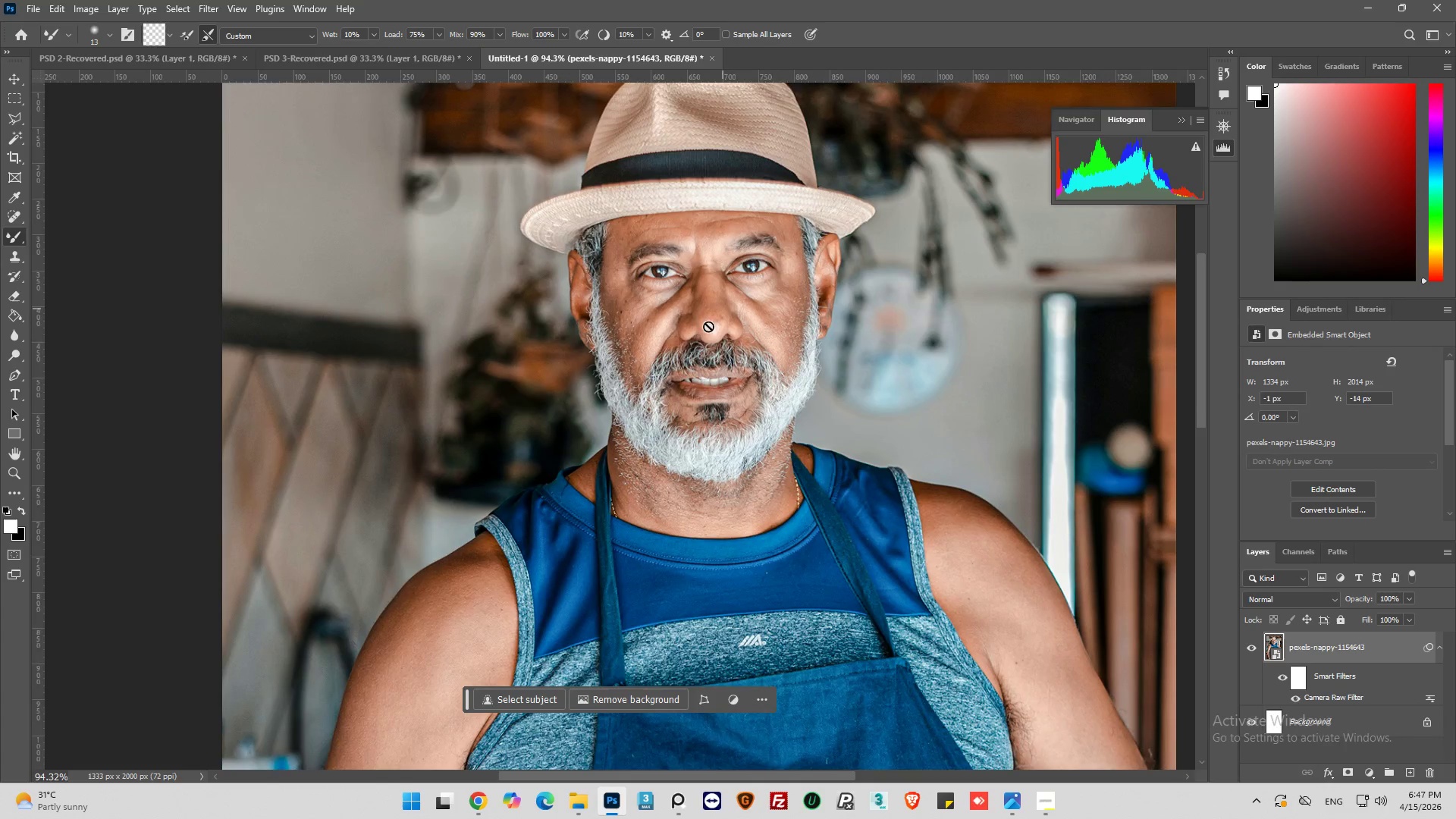 
key(Alt+AltLeft)
 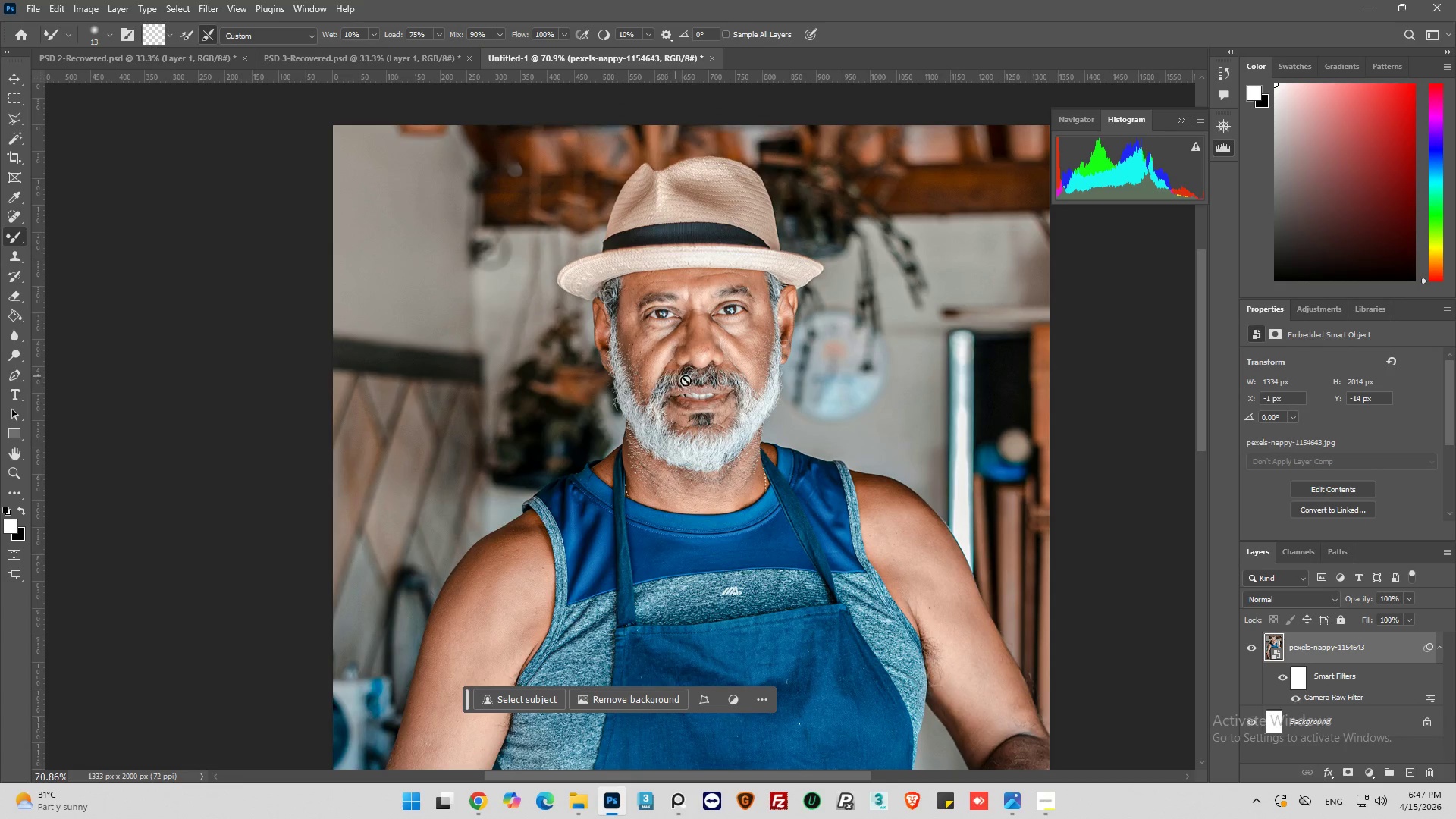 
key(Alt+AltLeft)
 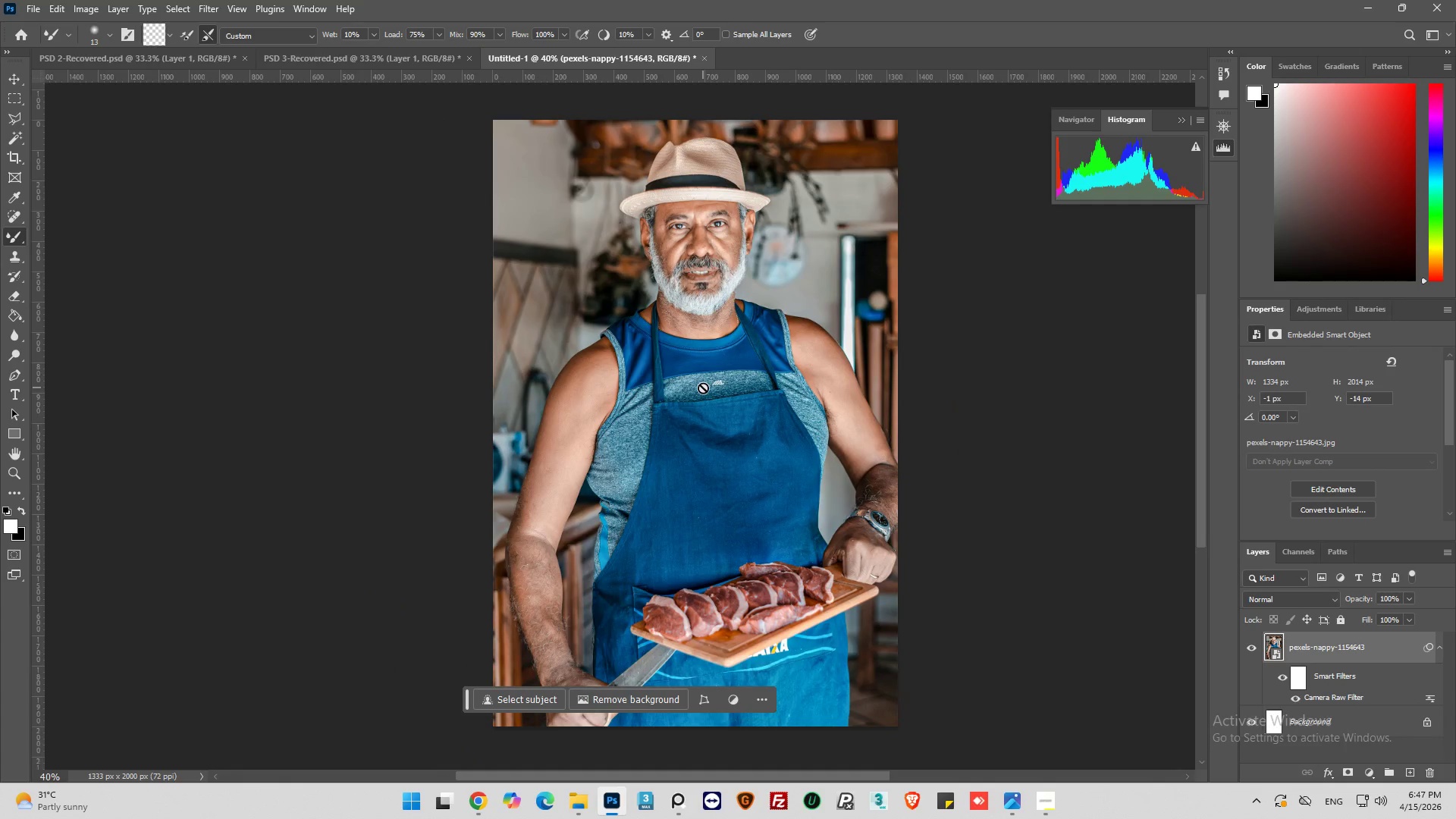 
key(Alt+AltLeft)
 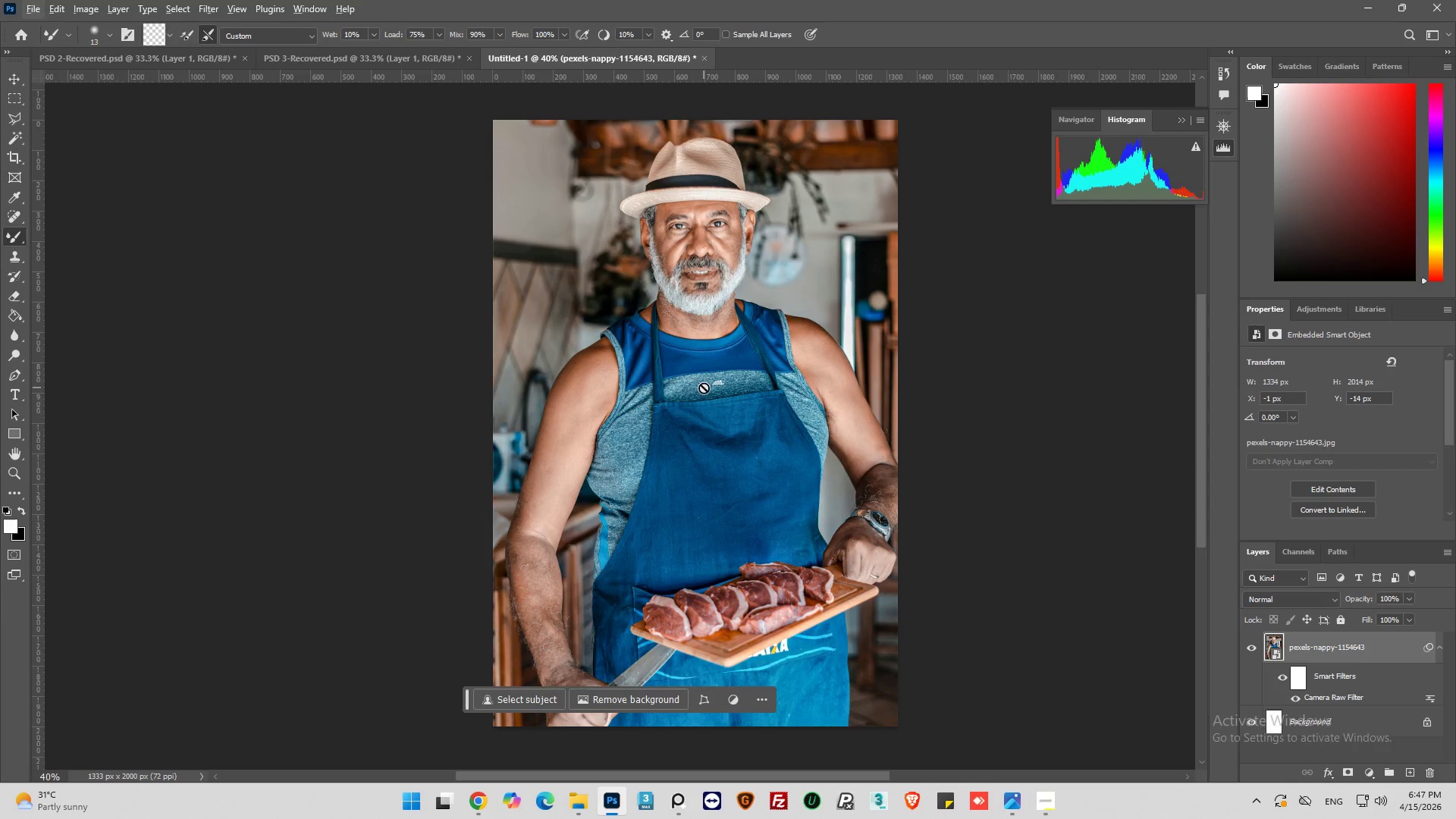 
scroll: coordinate [703, 388], scroll_direction: down, amount: 8.0
 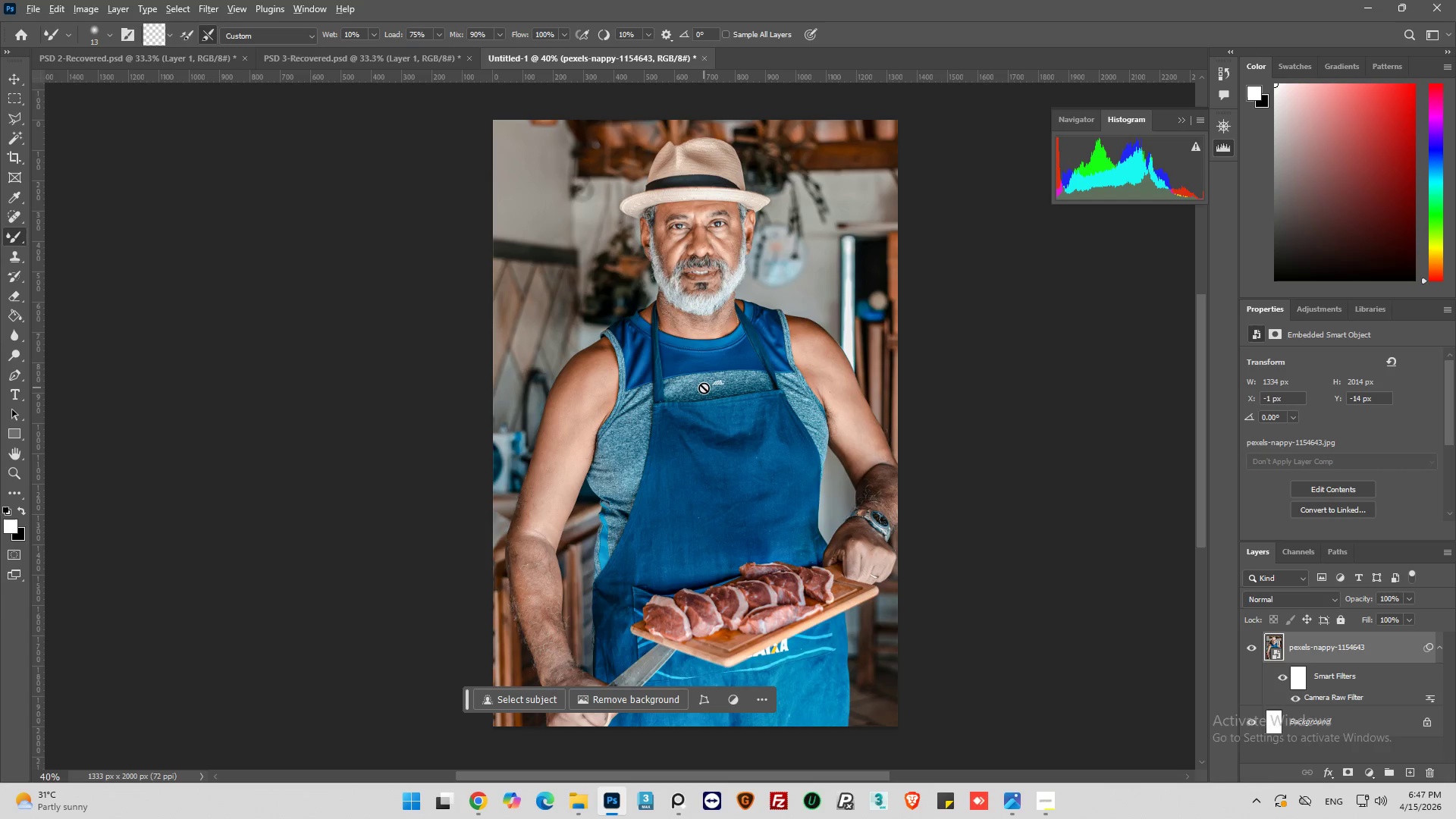 
scroll: coordinate [704, 388], scroll_direction: up, amount: 3.0
 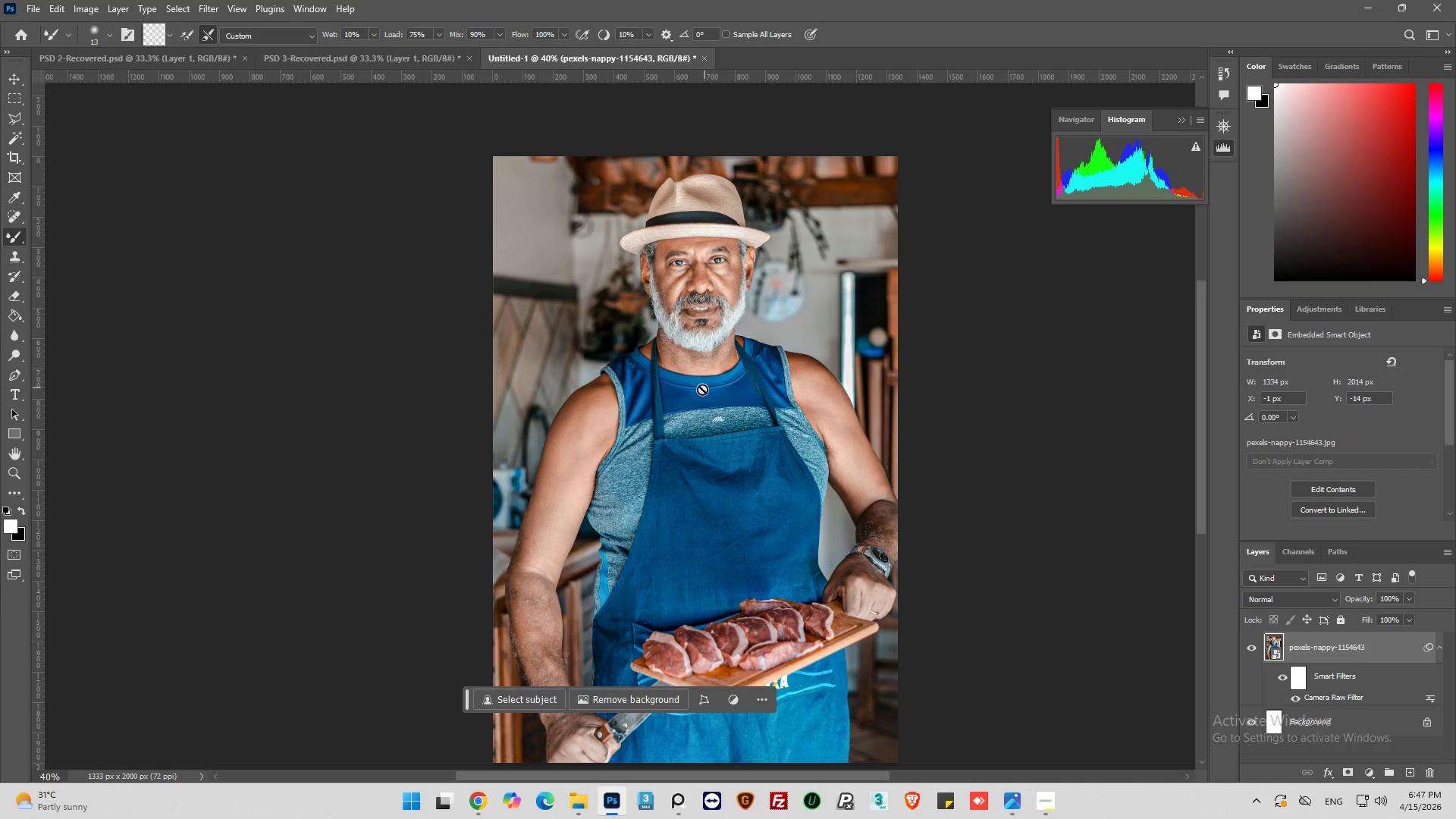 
hold_key(key=AltLeft, duration=0.48)
scroll: coordinate [700, 391], scroll_direction: up, amount: 4.0
 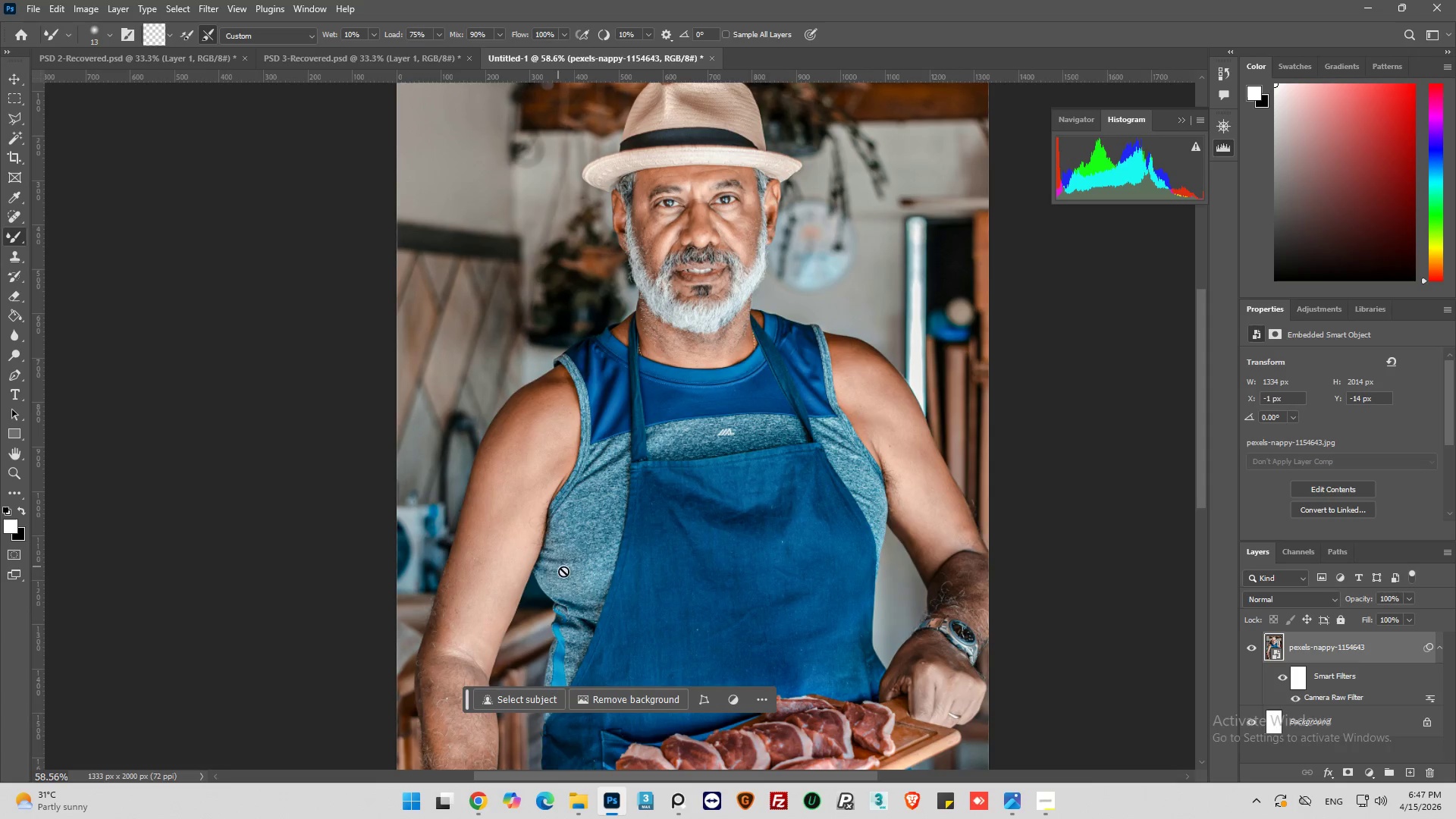 
key(Alt+AltLeft)
 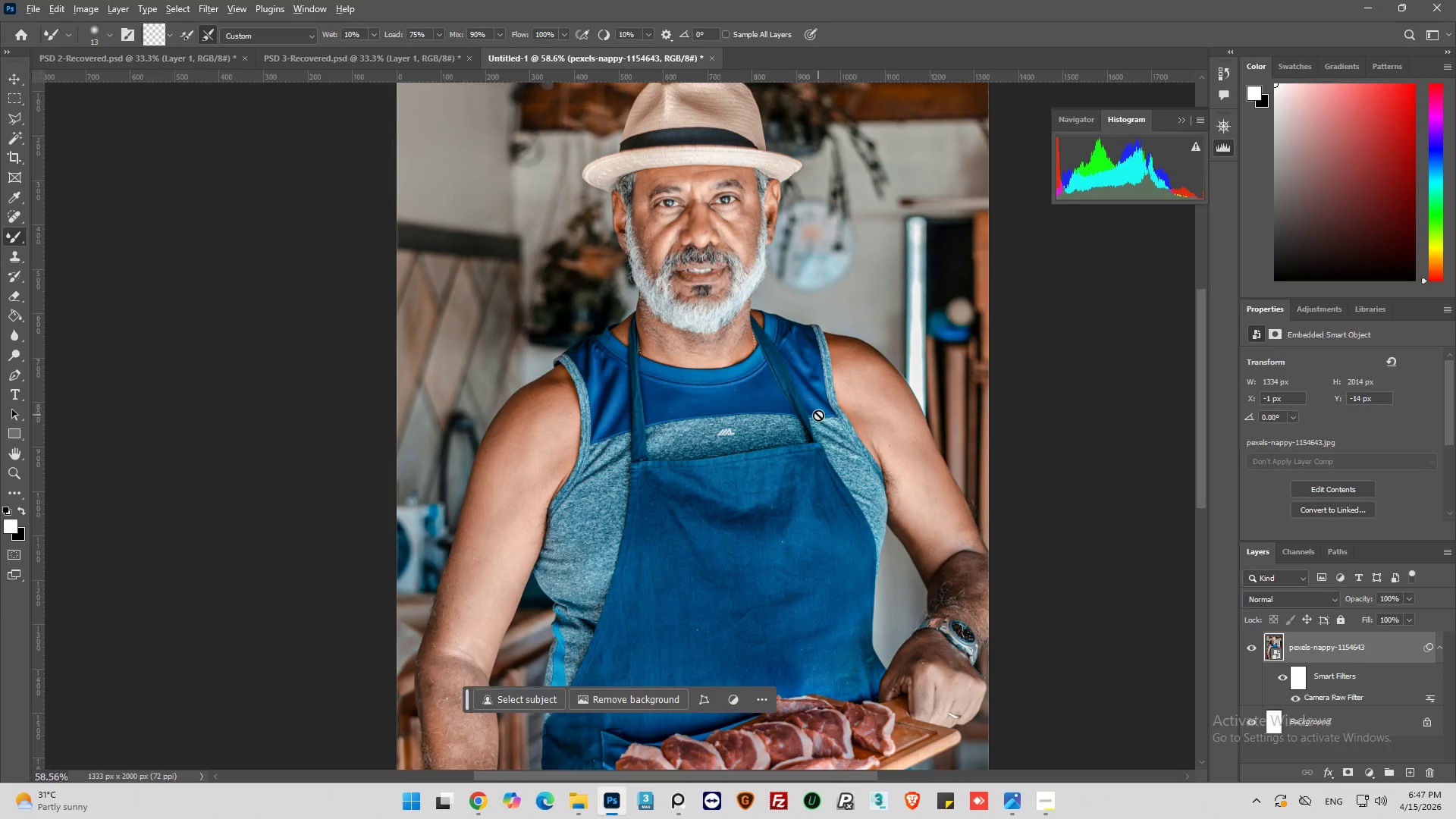 
scroll: coordinate [821, 413], scroll_direction: up, amount: 2.0
 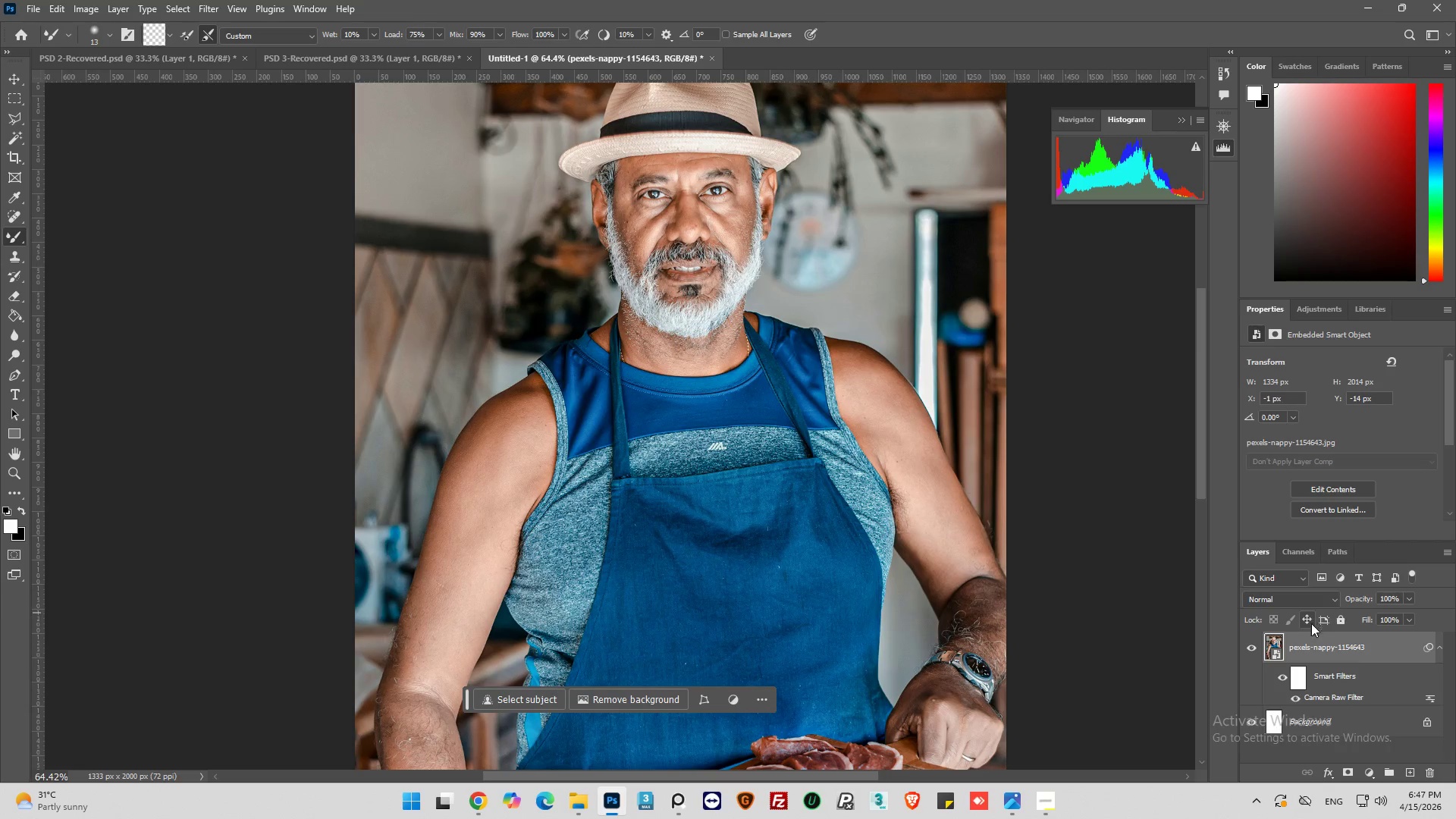 
key(Control+J)
 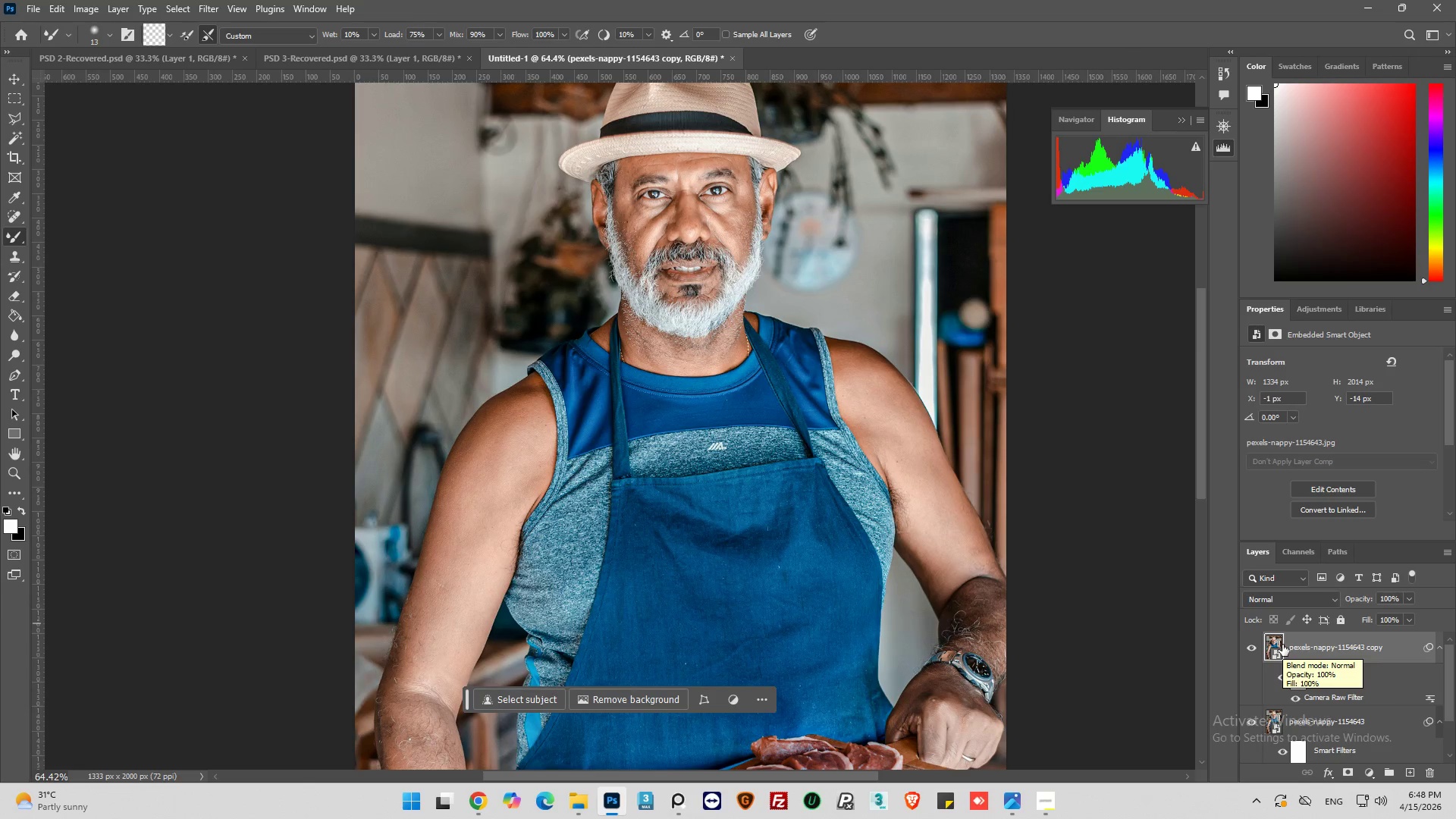 
key(Control+J)
 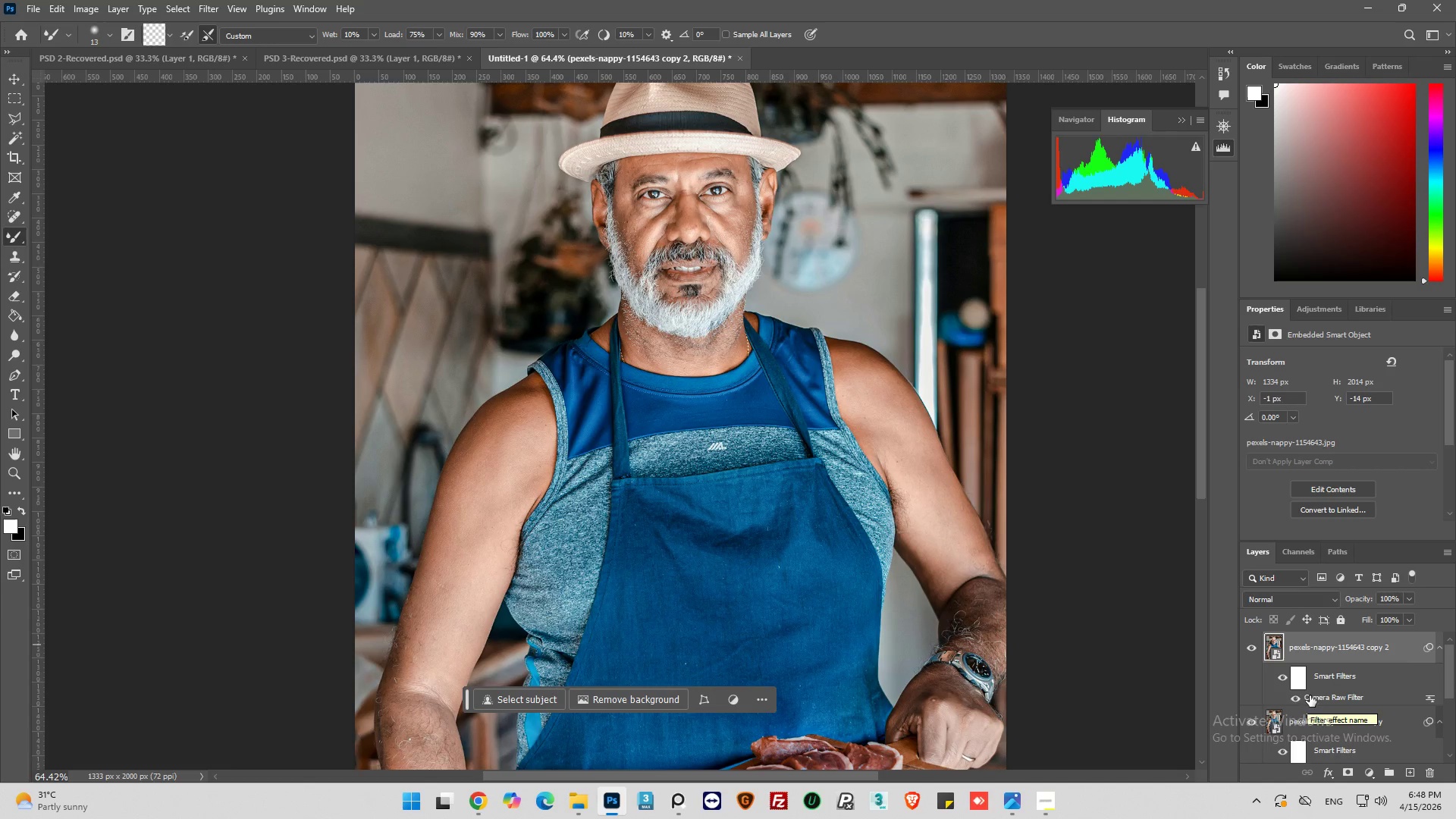 
left_click([1288, 724])
 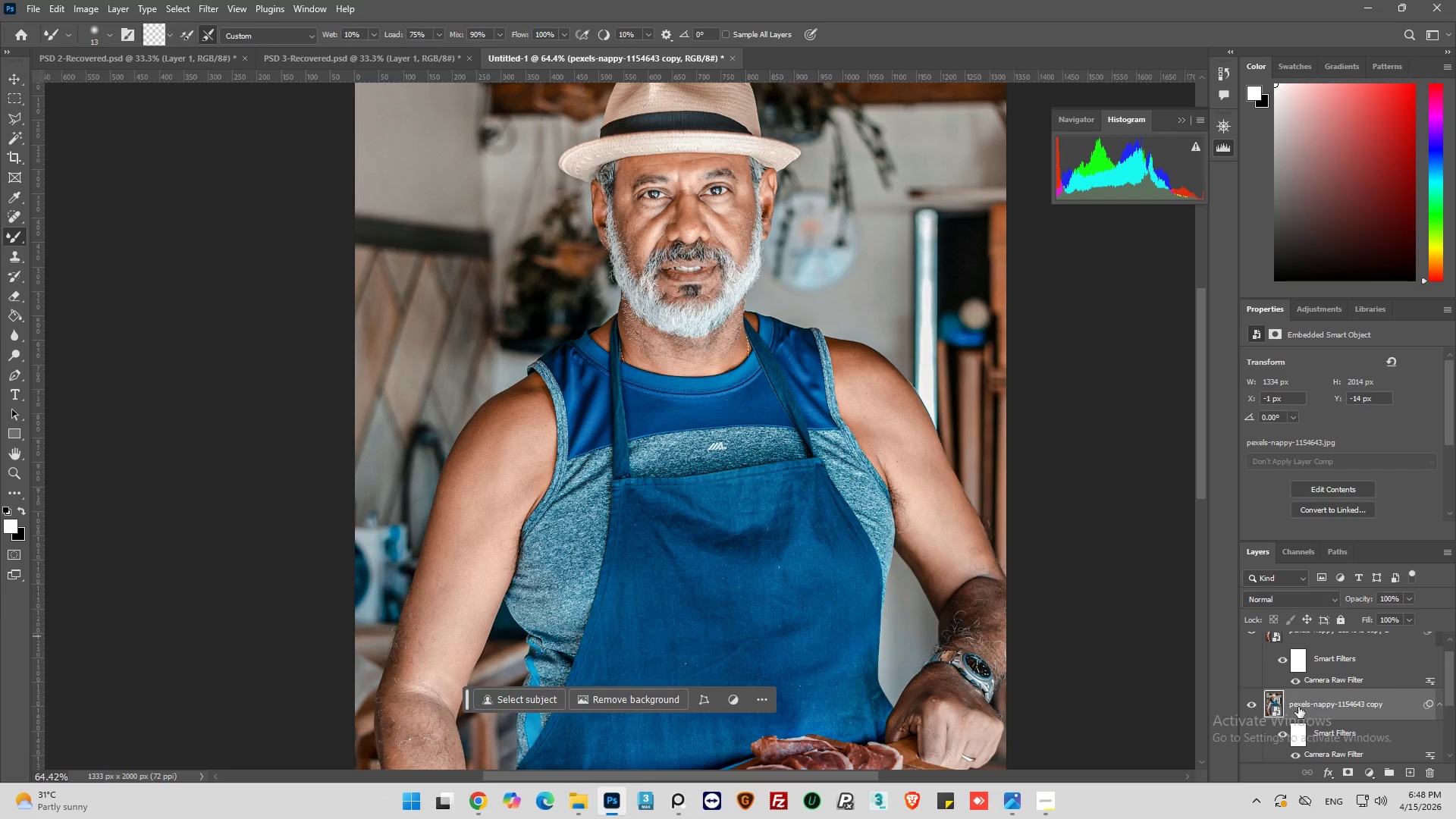 
wait(12.22)
 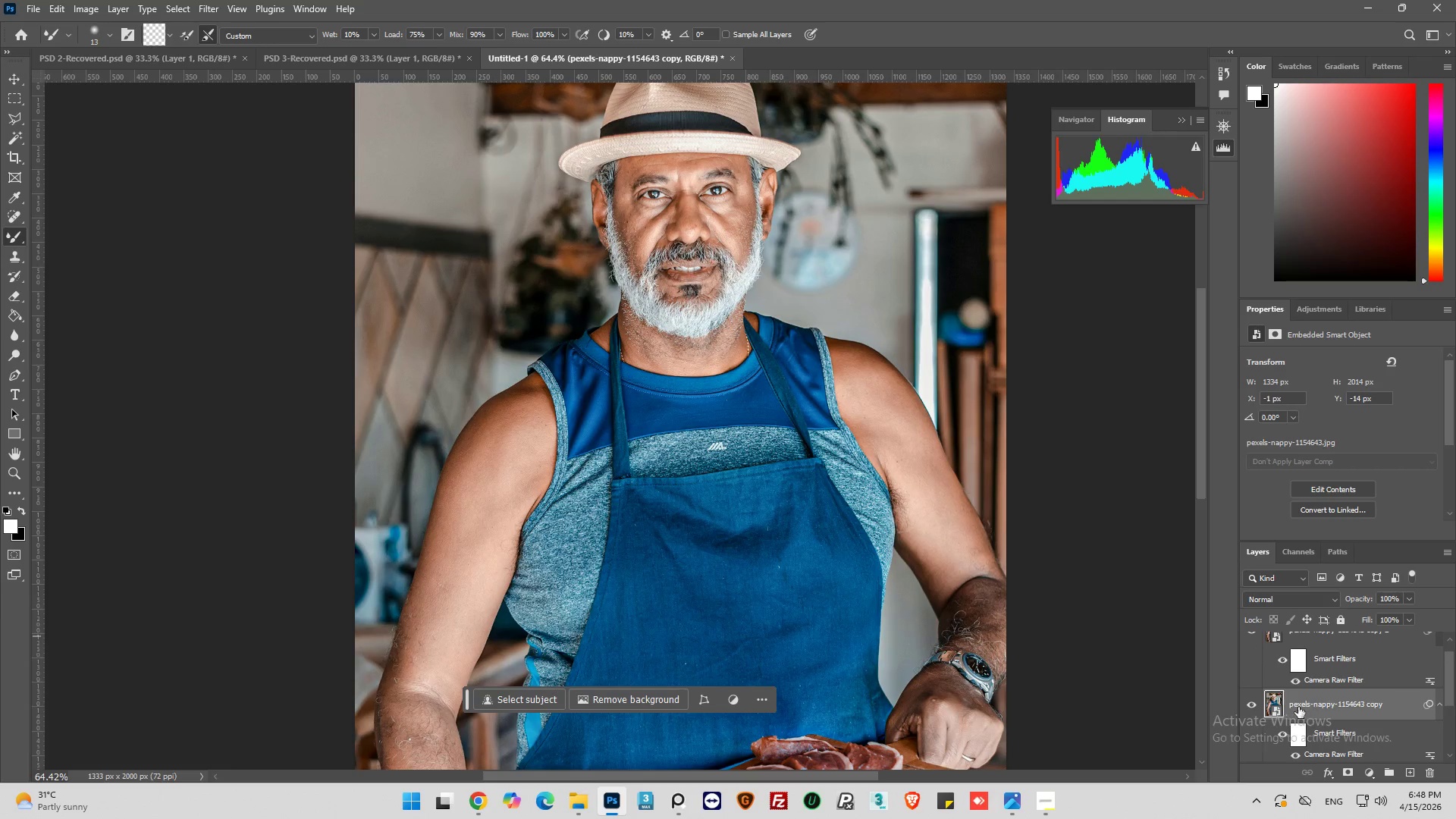 
left_click([184, 9])
 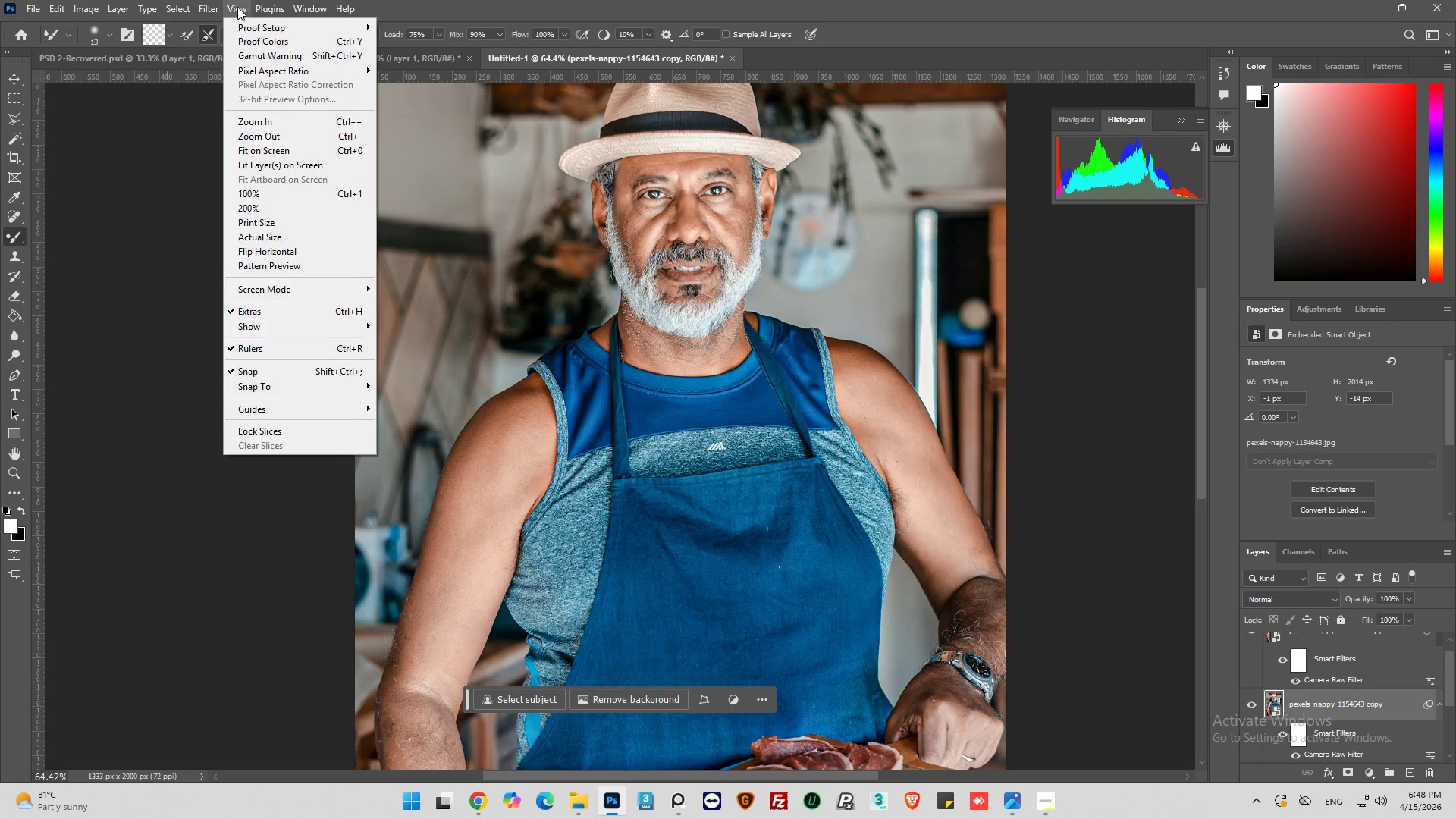 
wait(5.42)
 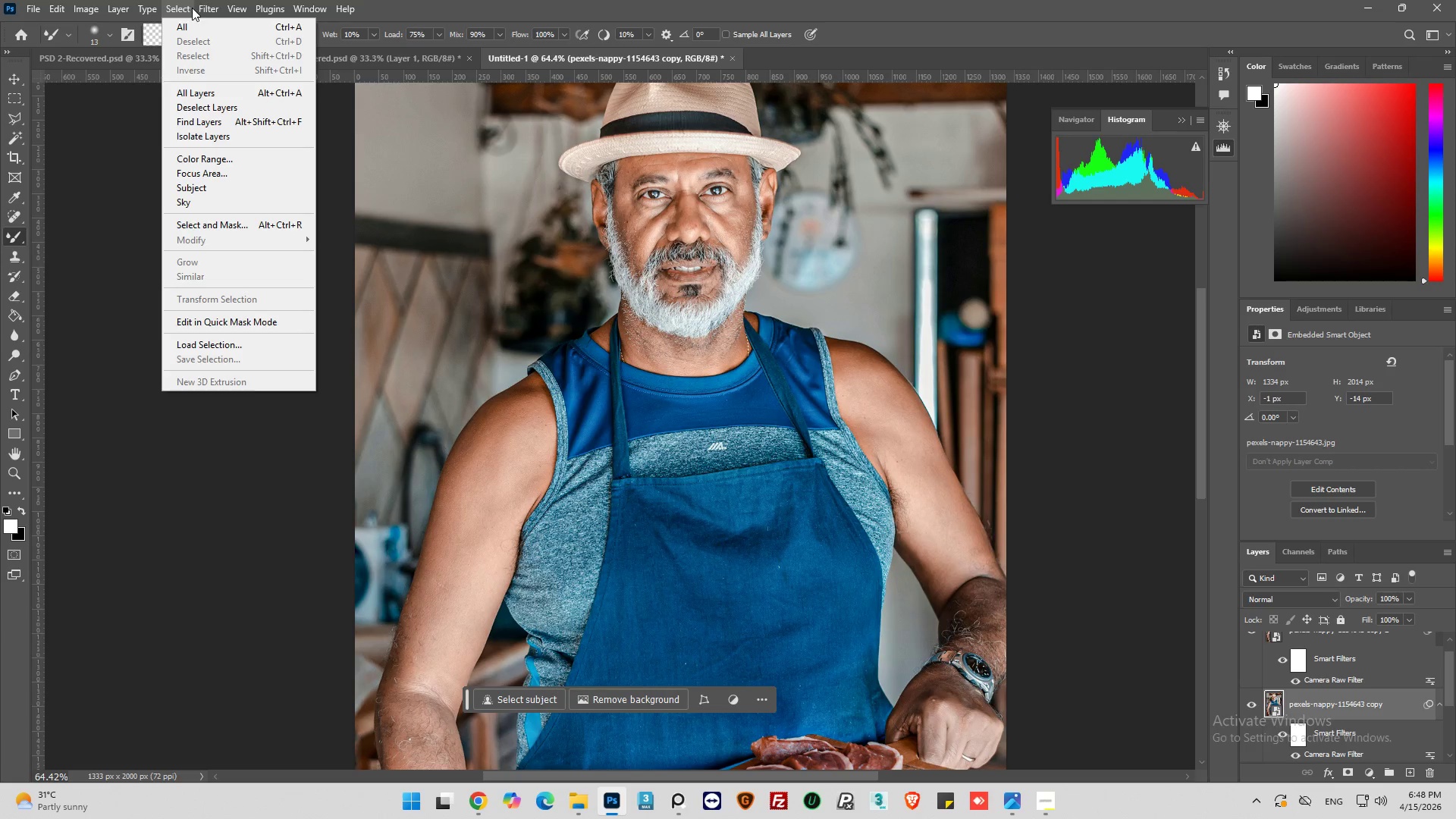 
left_click([212, 9])
 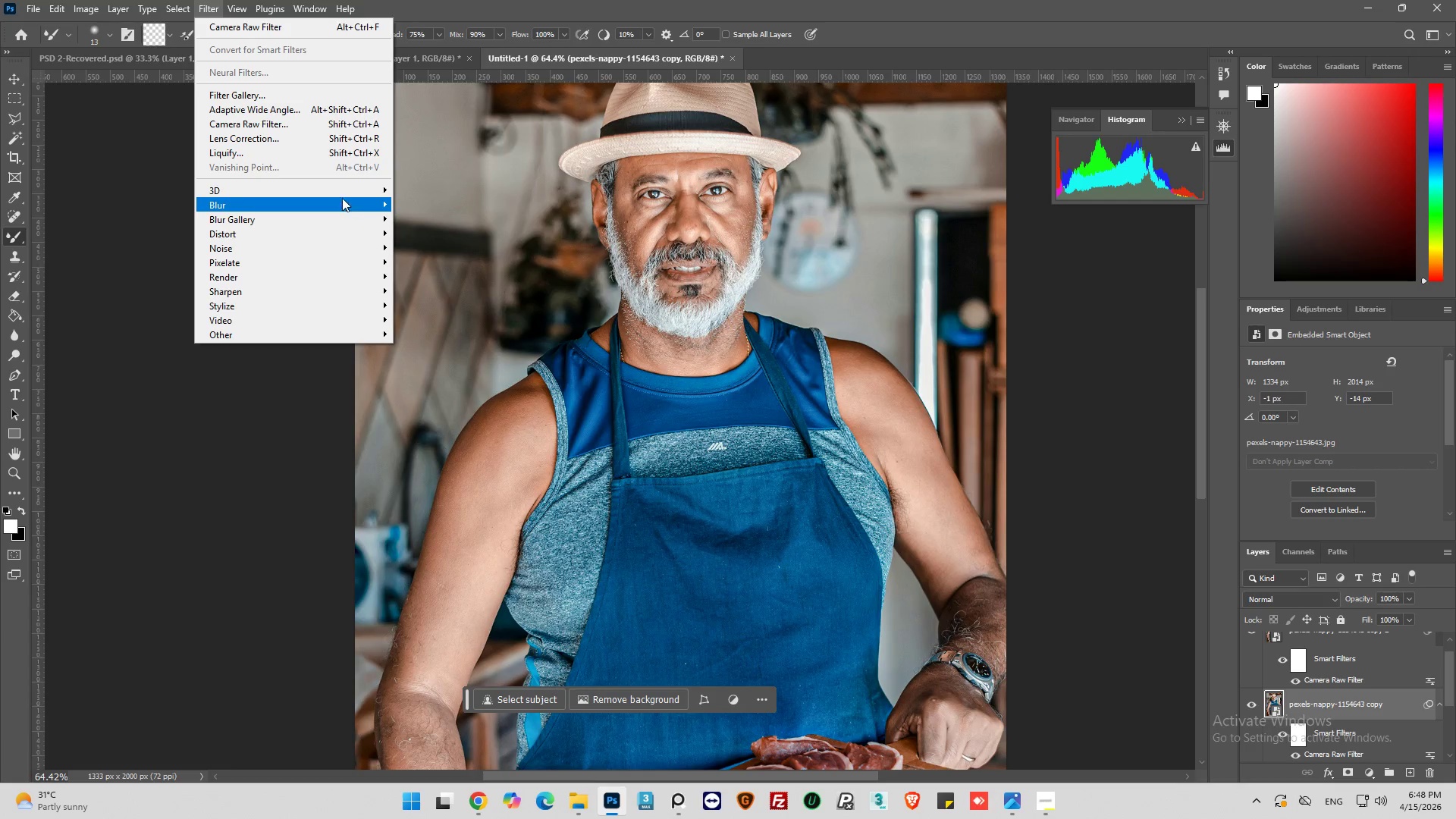 
left_click([344, 204])
 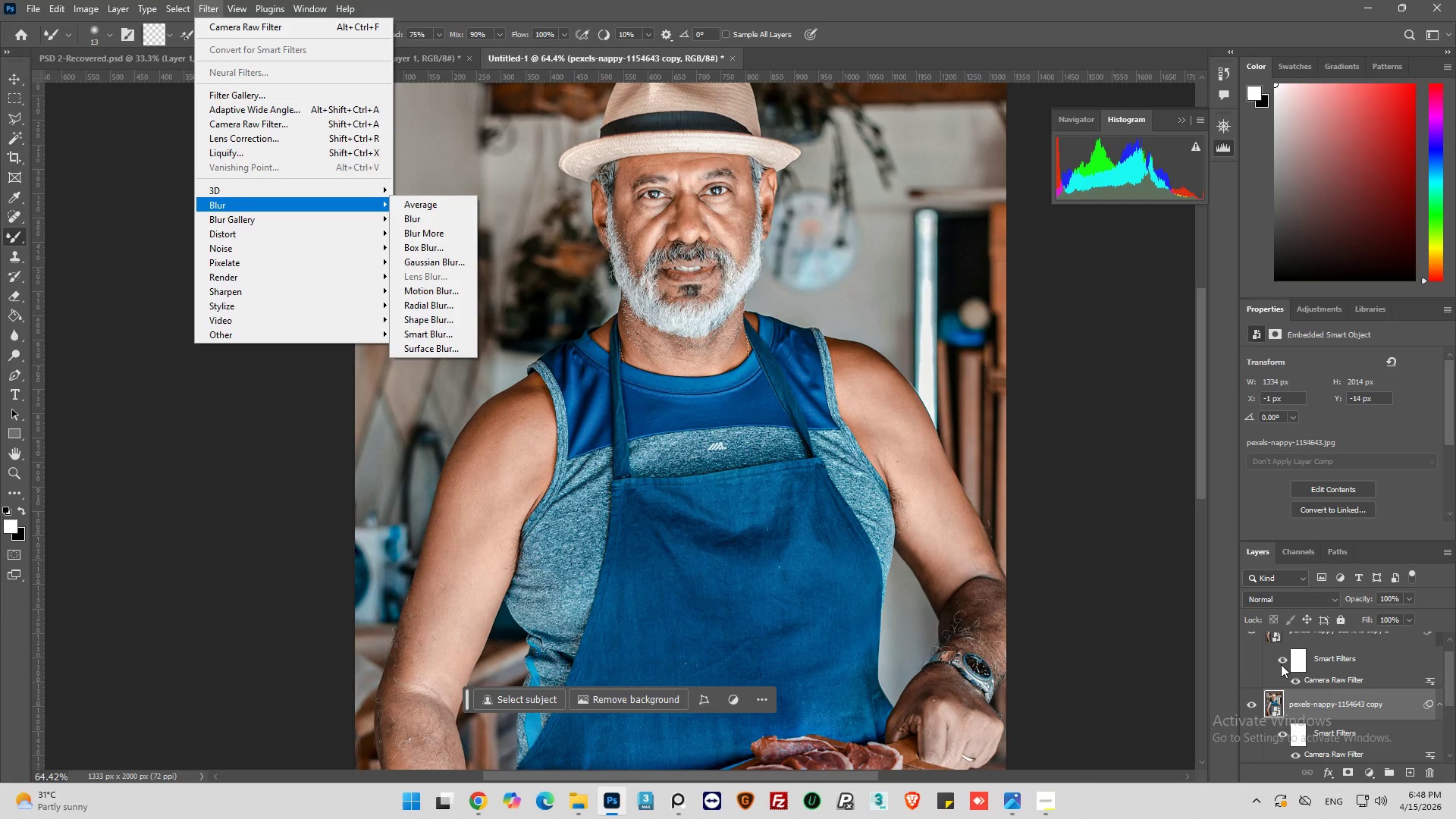 
left_click([1250, 632])
 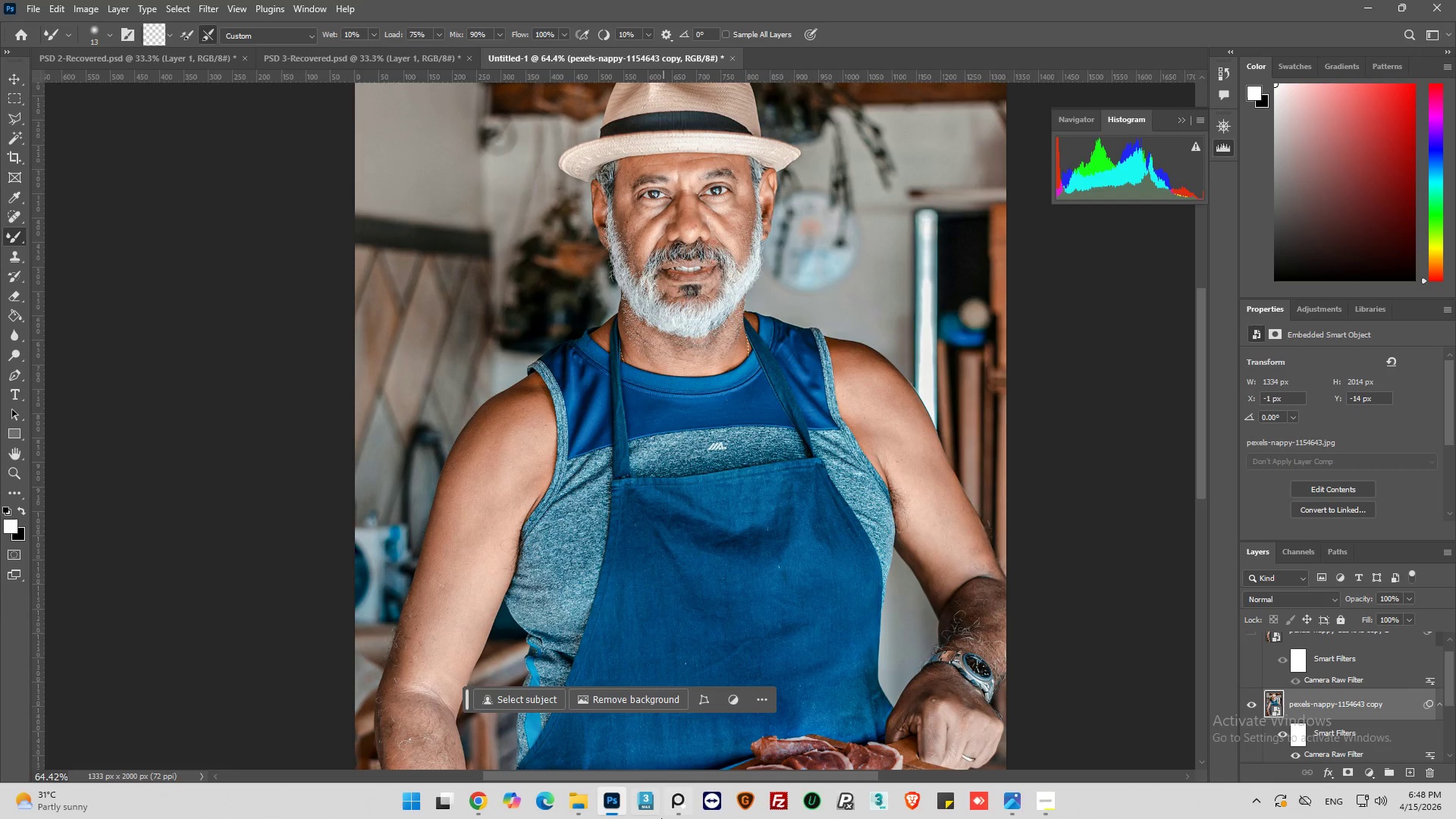 
left_click([469, 802])
 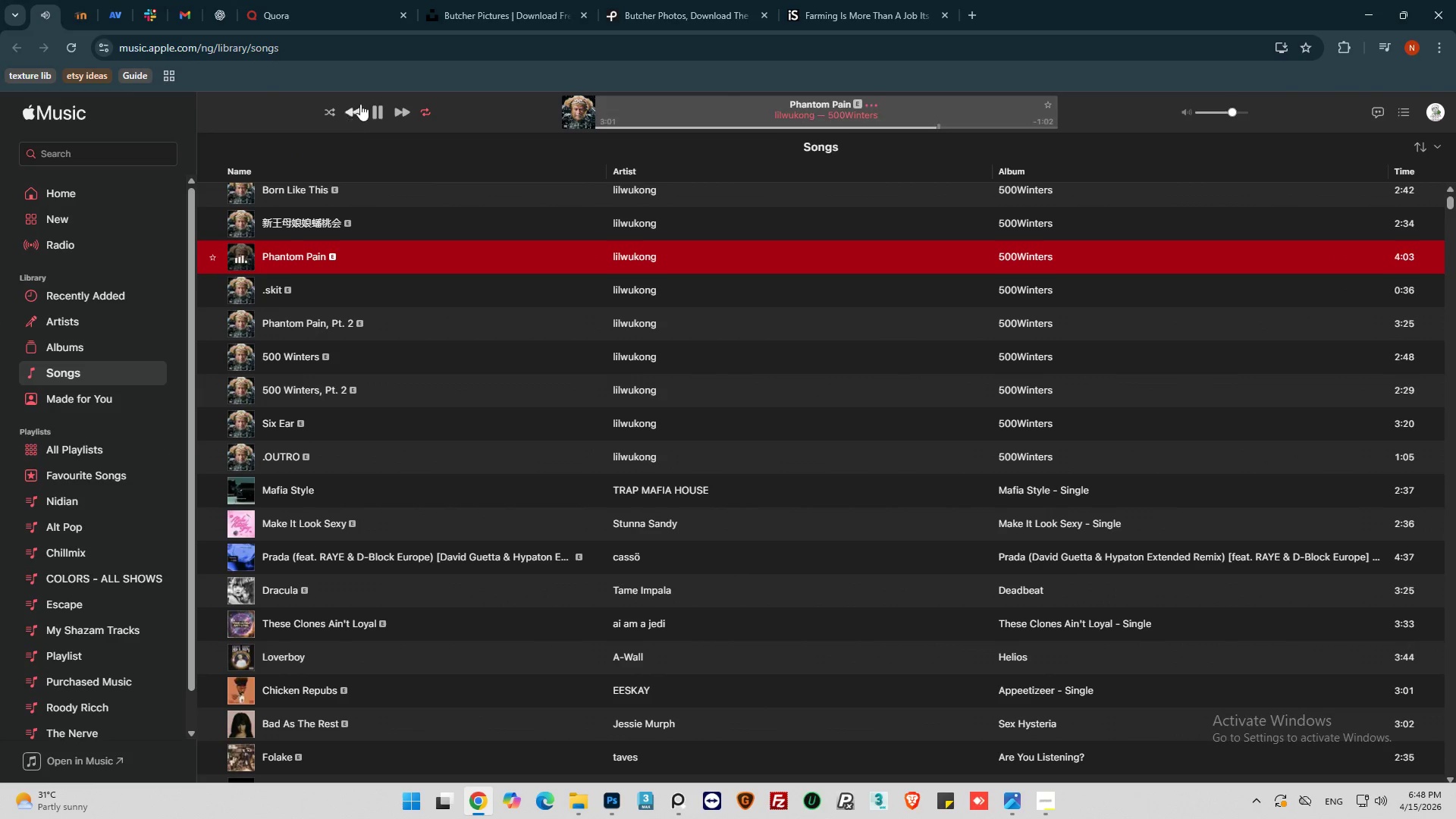 
left_click([355, 108])
 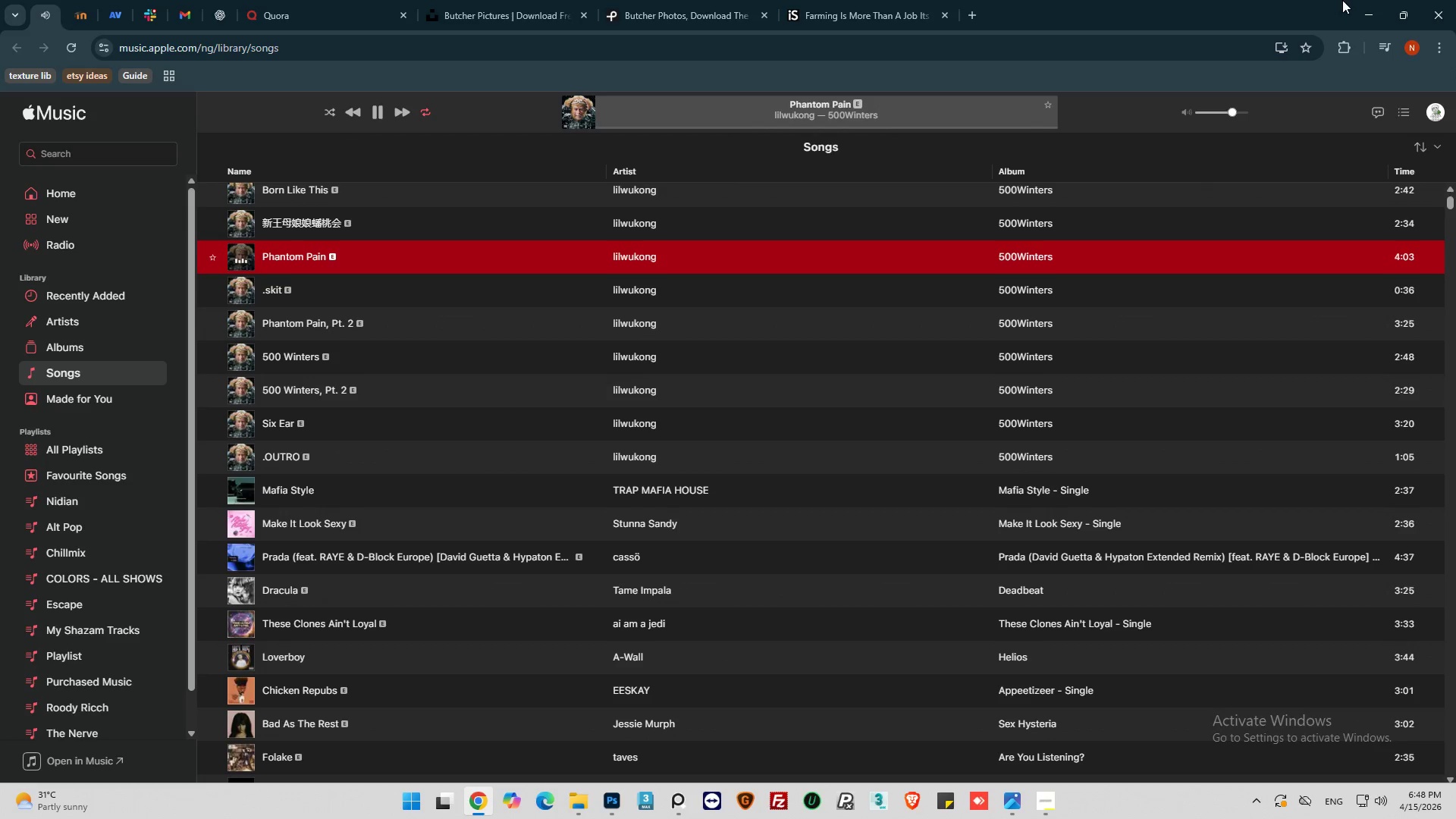 
left_click([1374, 21])
 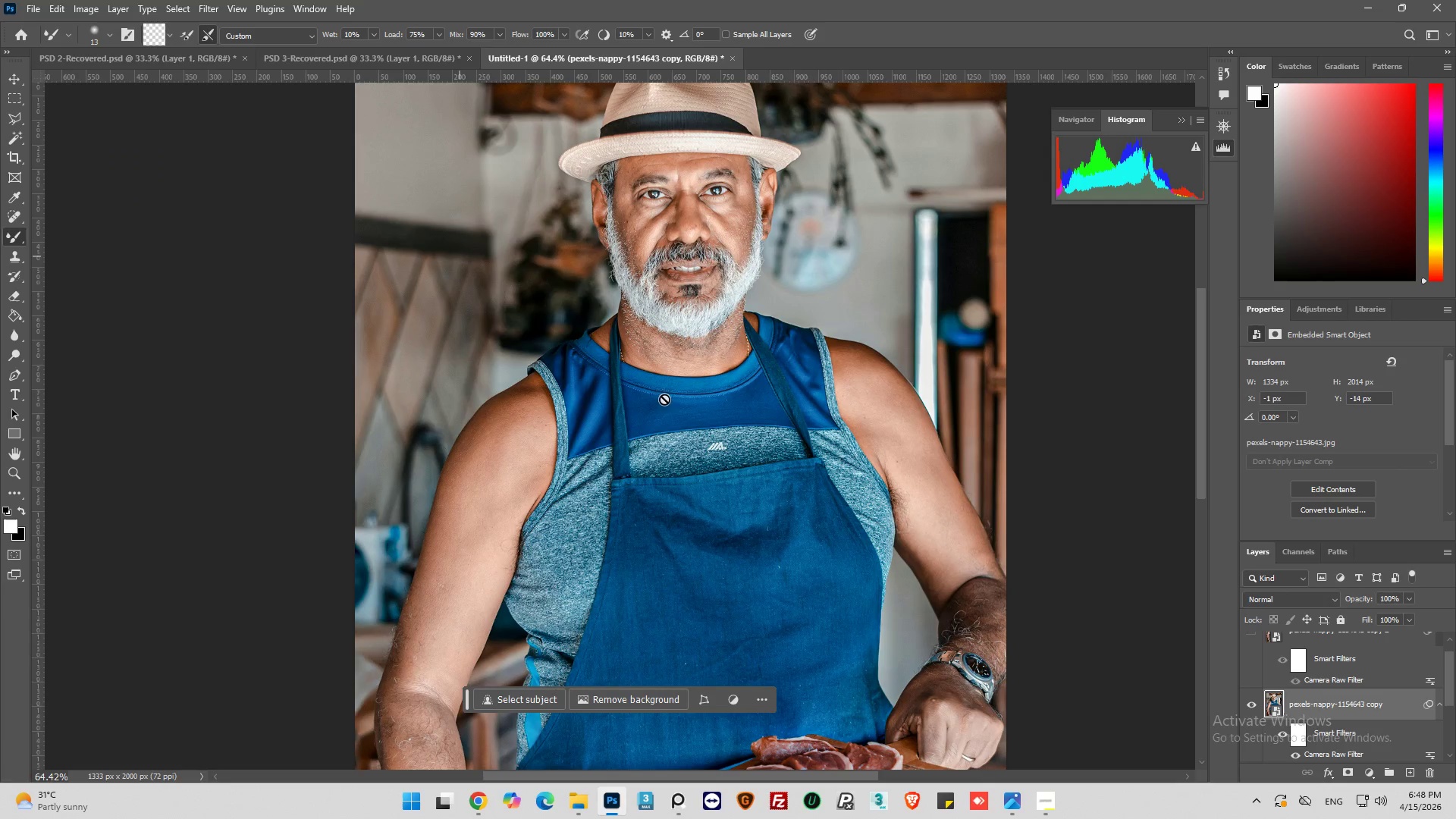 
wait(5.25)
 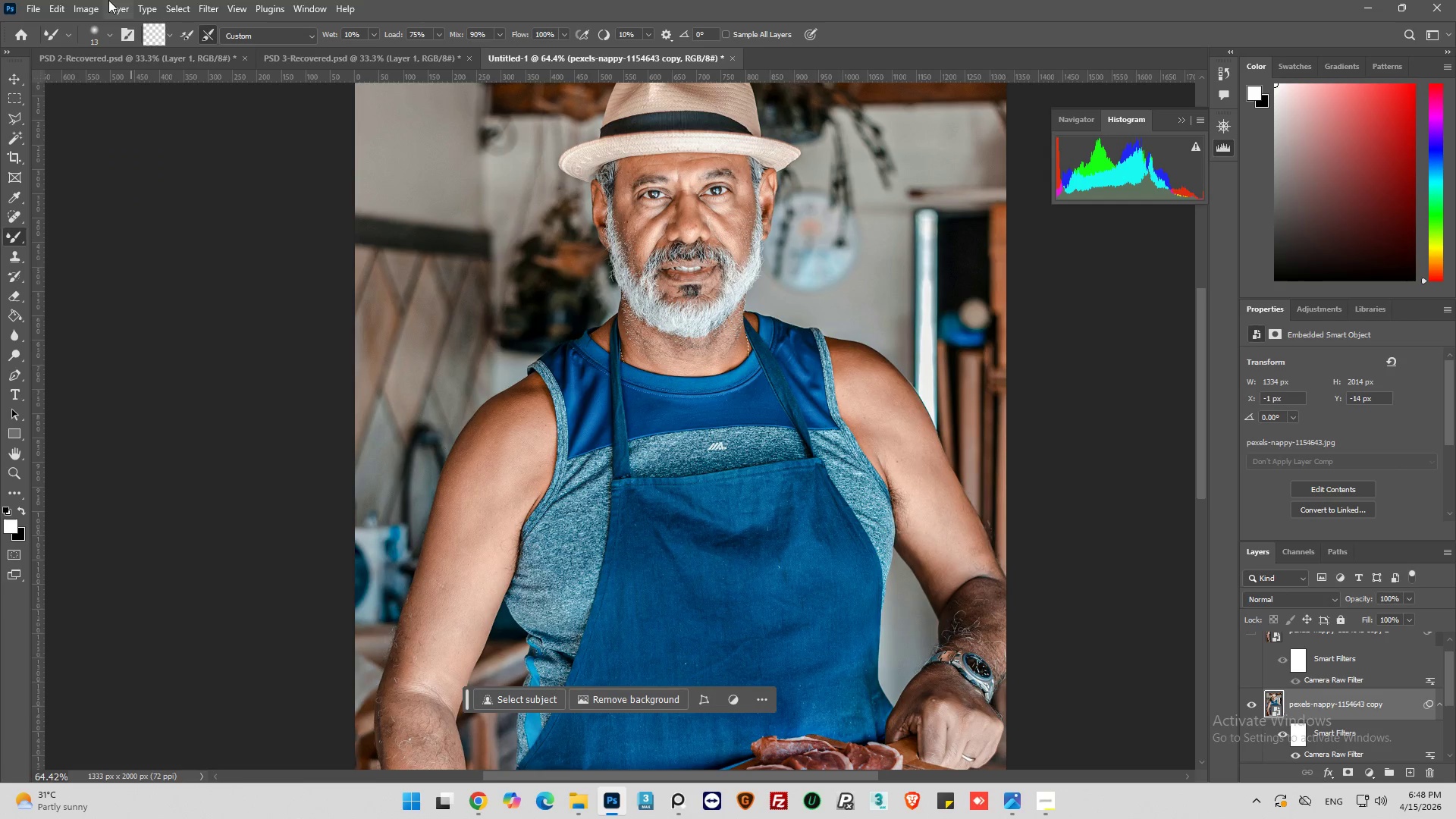 
left_click([212, 1])
 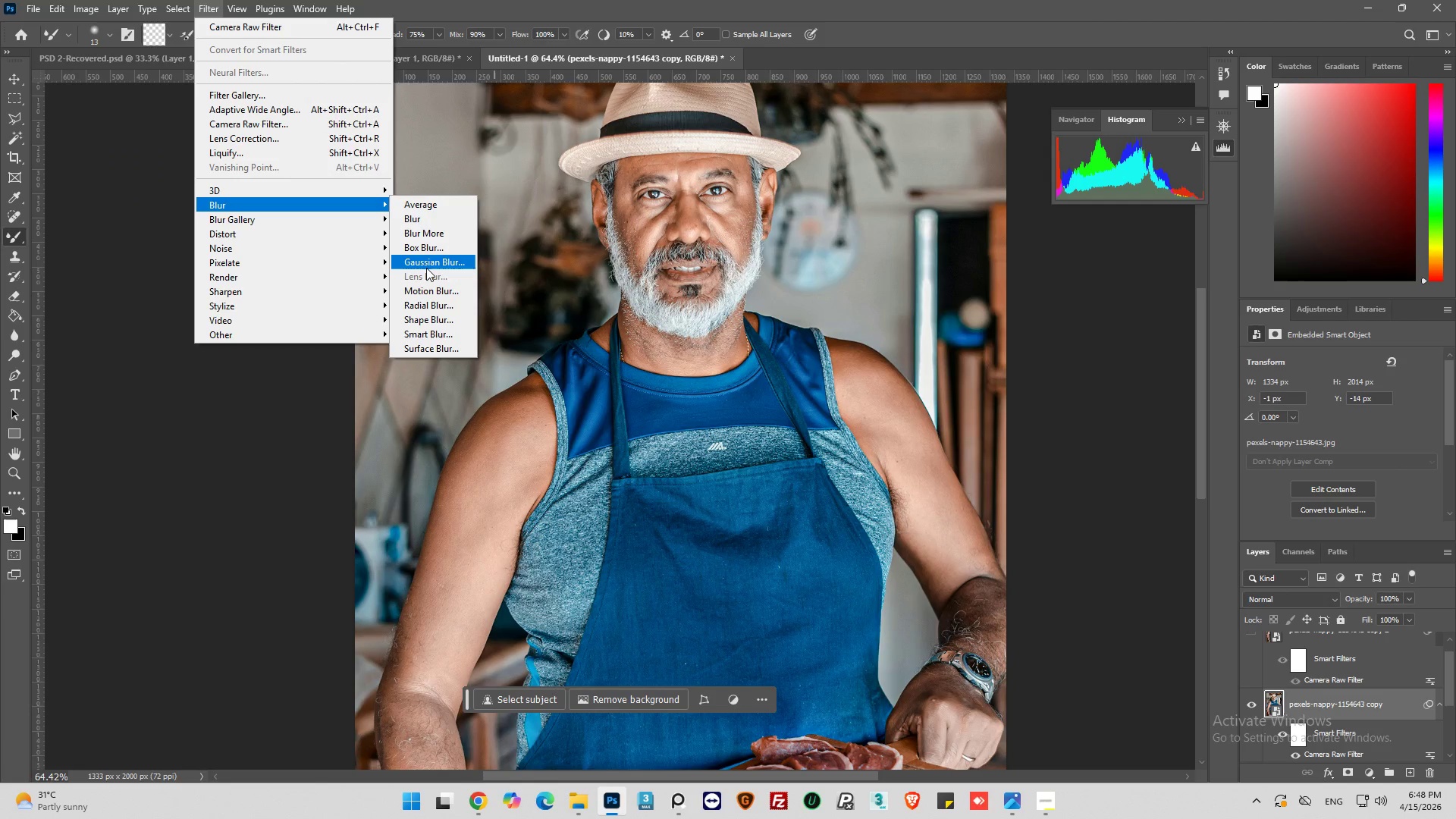 
left_click([427, 268])
 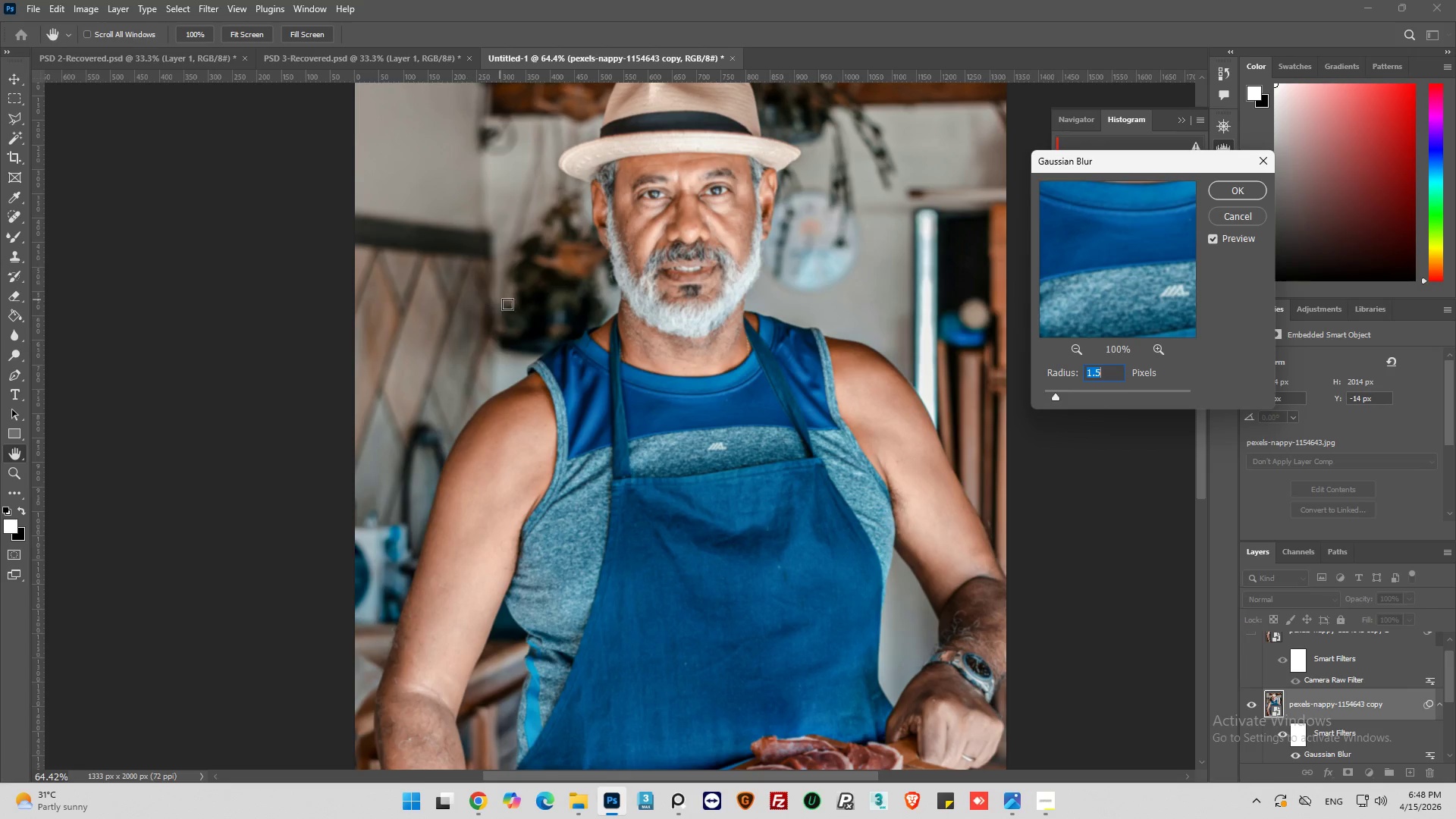 
scroll: coordinate [821, 324], scroll_direction: up, amount: 6.0
 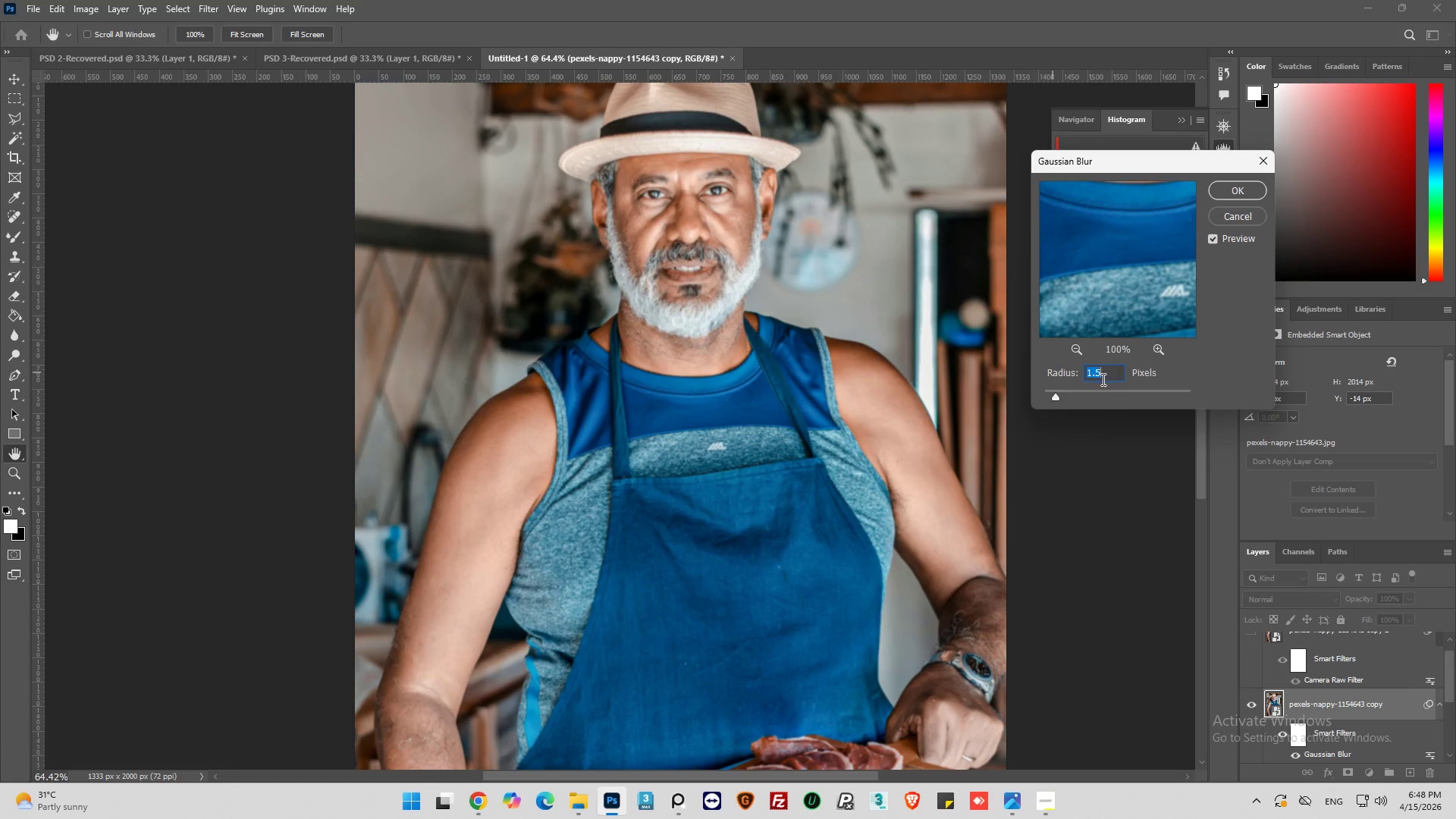 
left_click([1103, 376])
 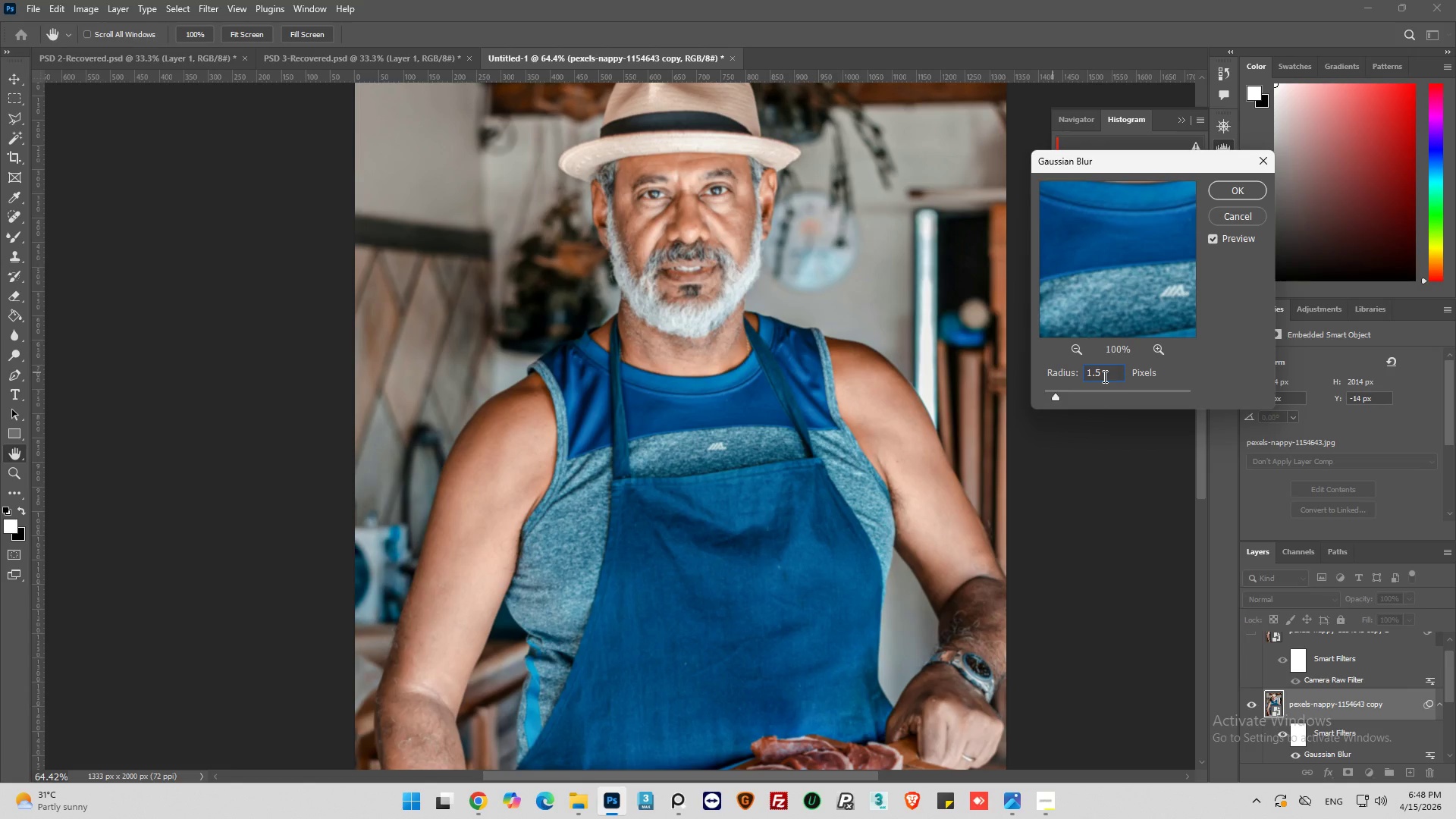 
key(Backspace)
 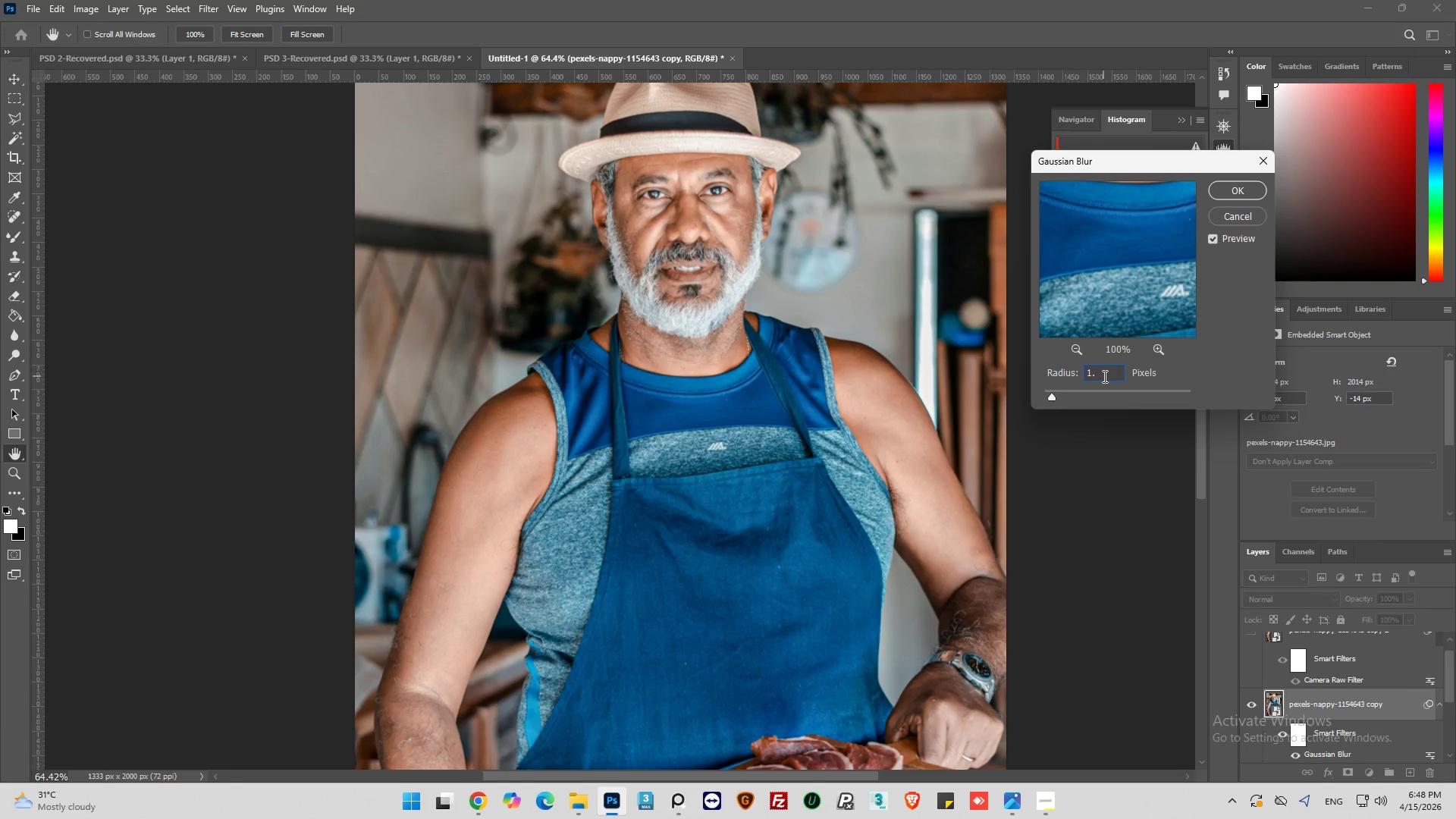 
key(2)
 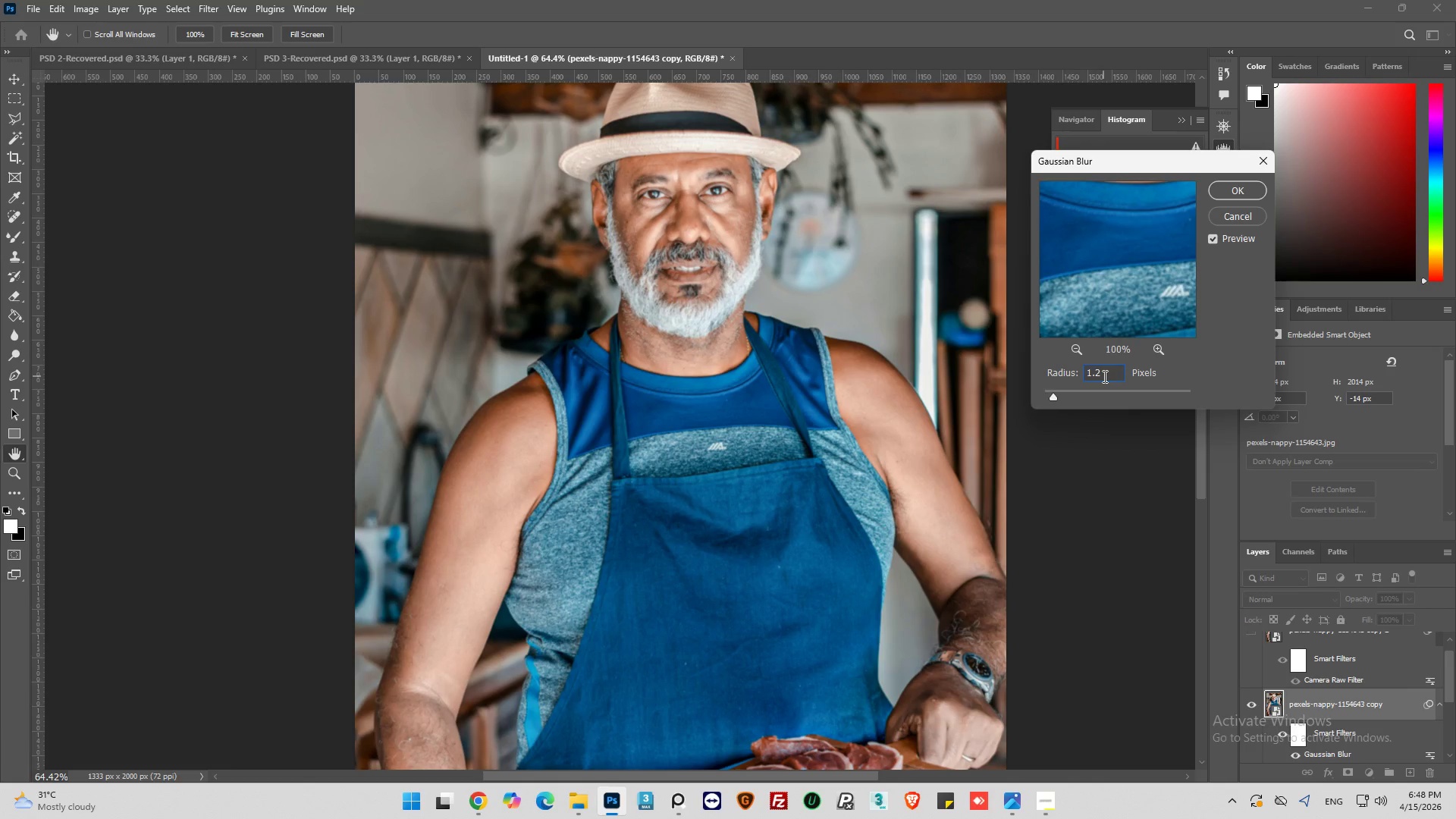 
key(Enter)
 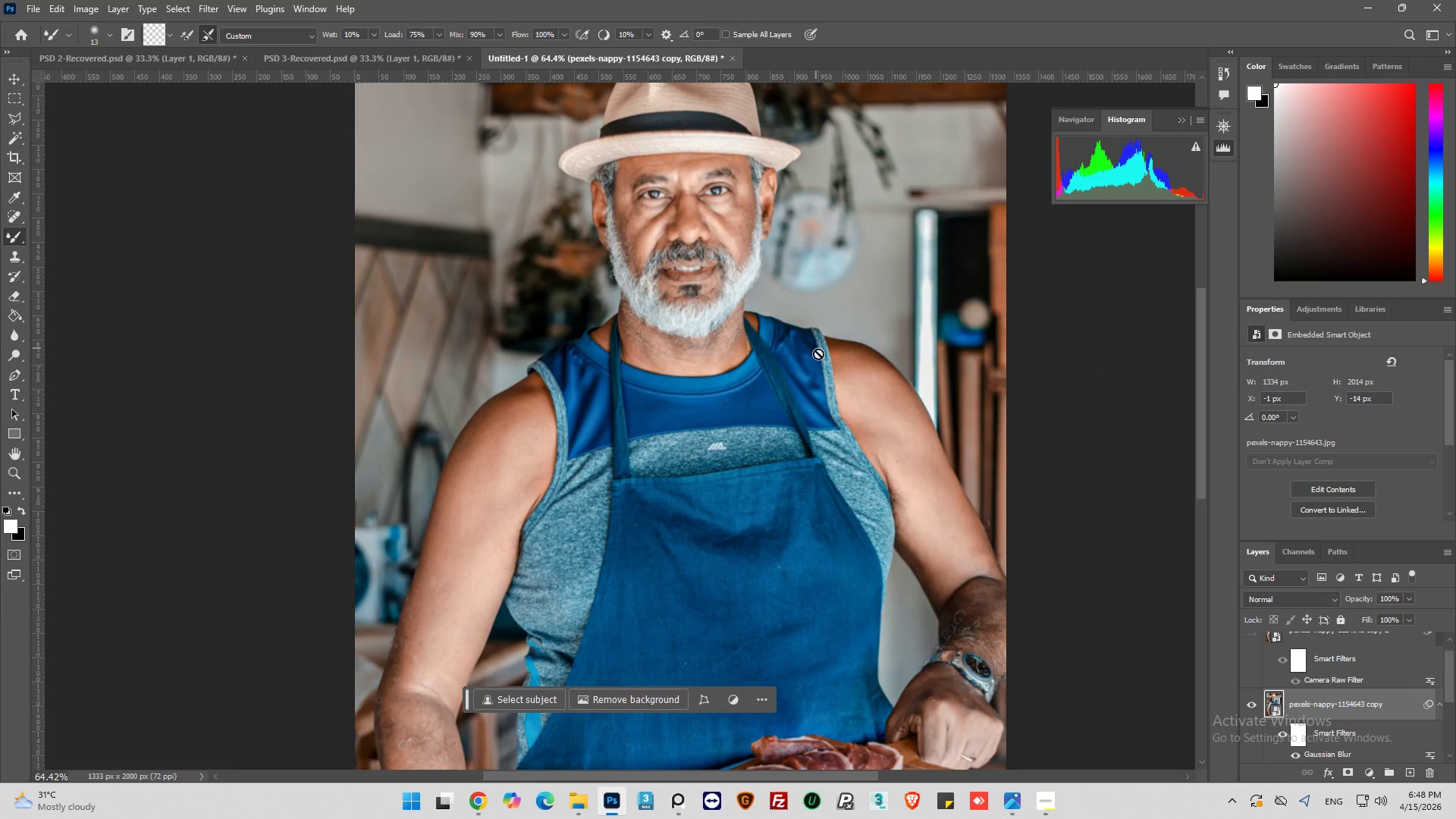 
scroll: coordinate [1379, 661], scroll_direction: up, amount: 3.0
 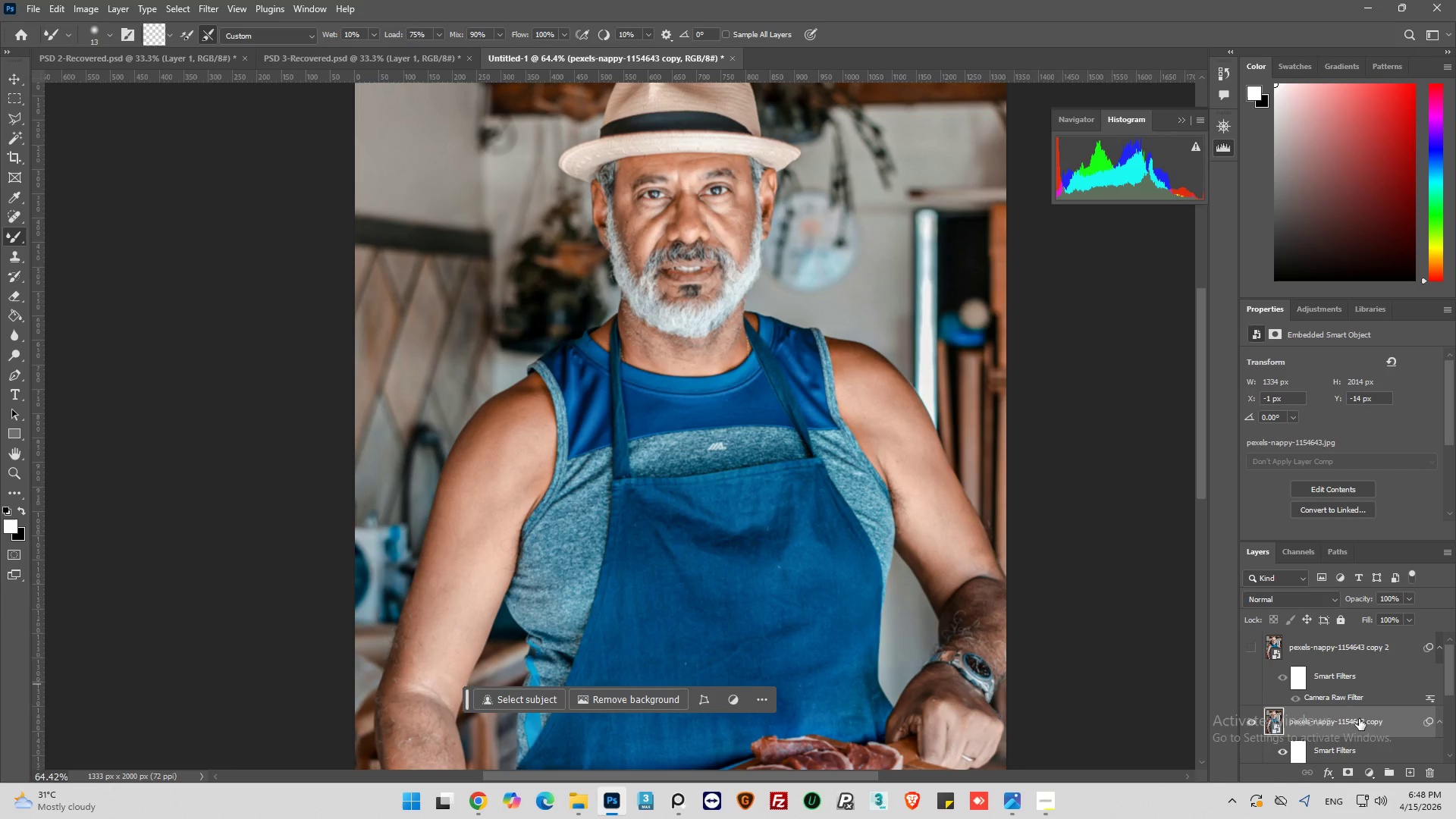 
double_click([1359, 719])
 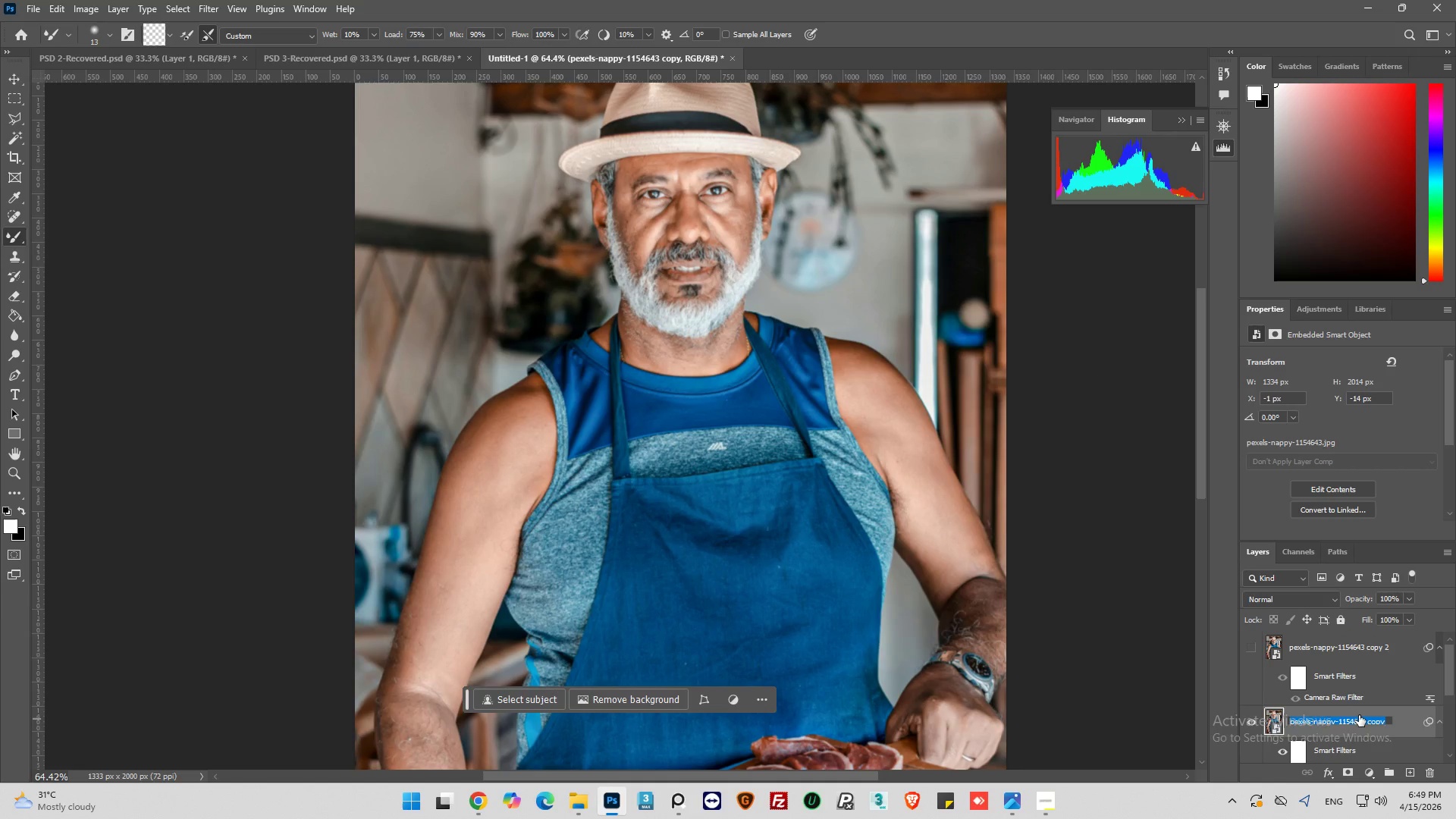 
type(Low)
 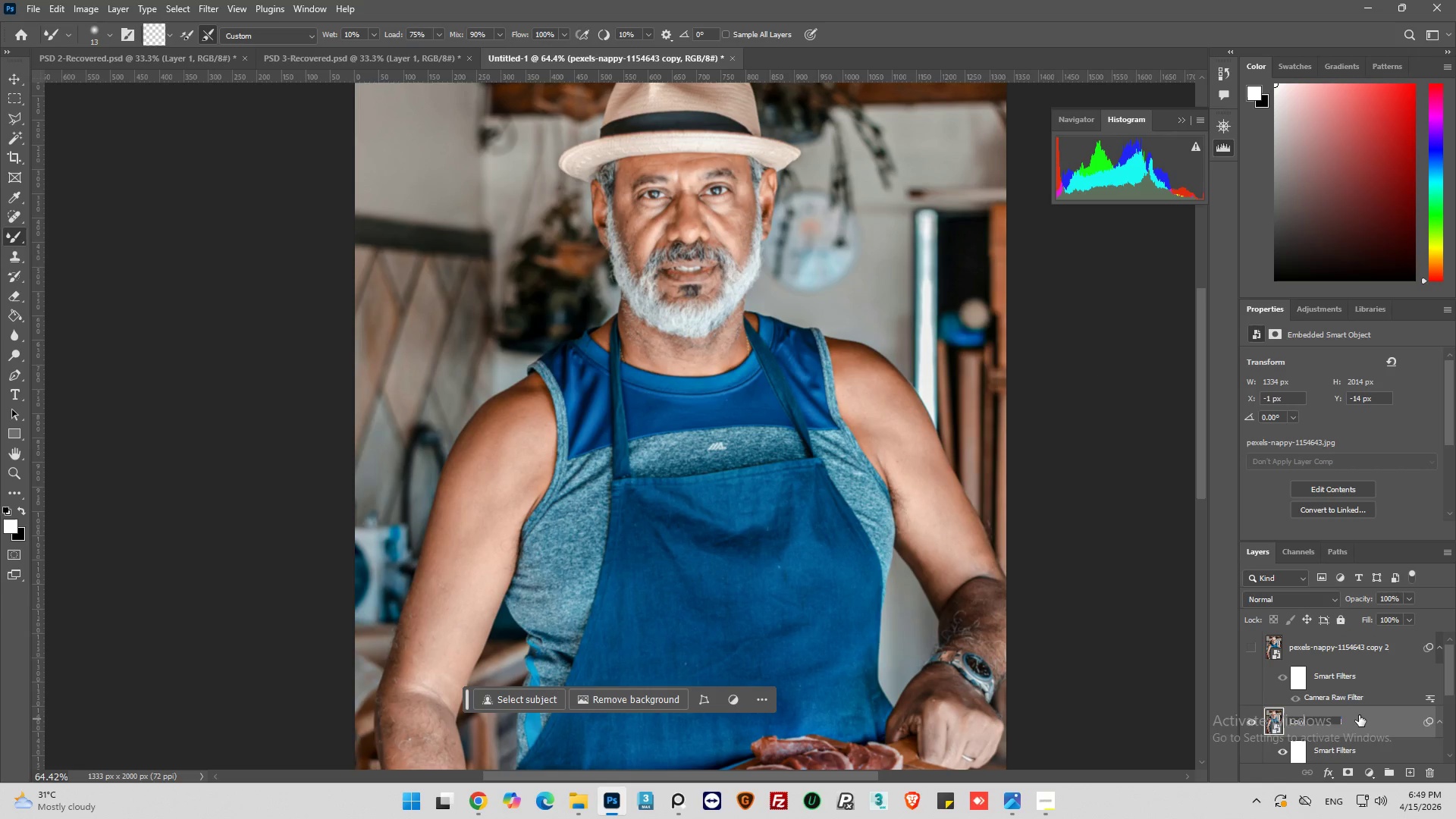 
key(Enter)
 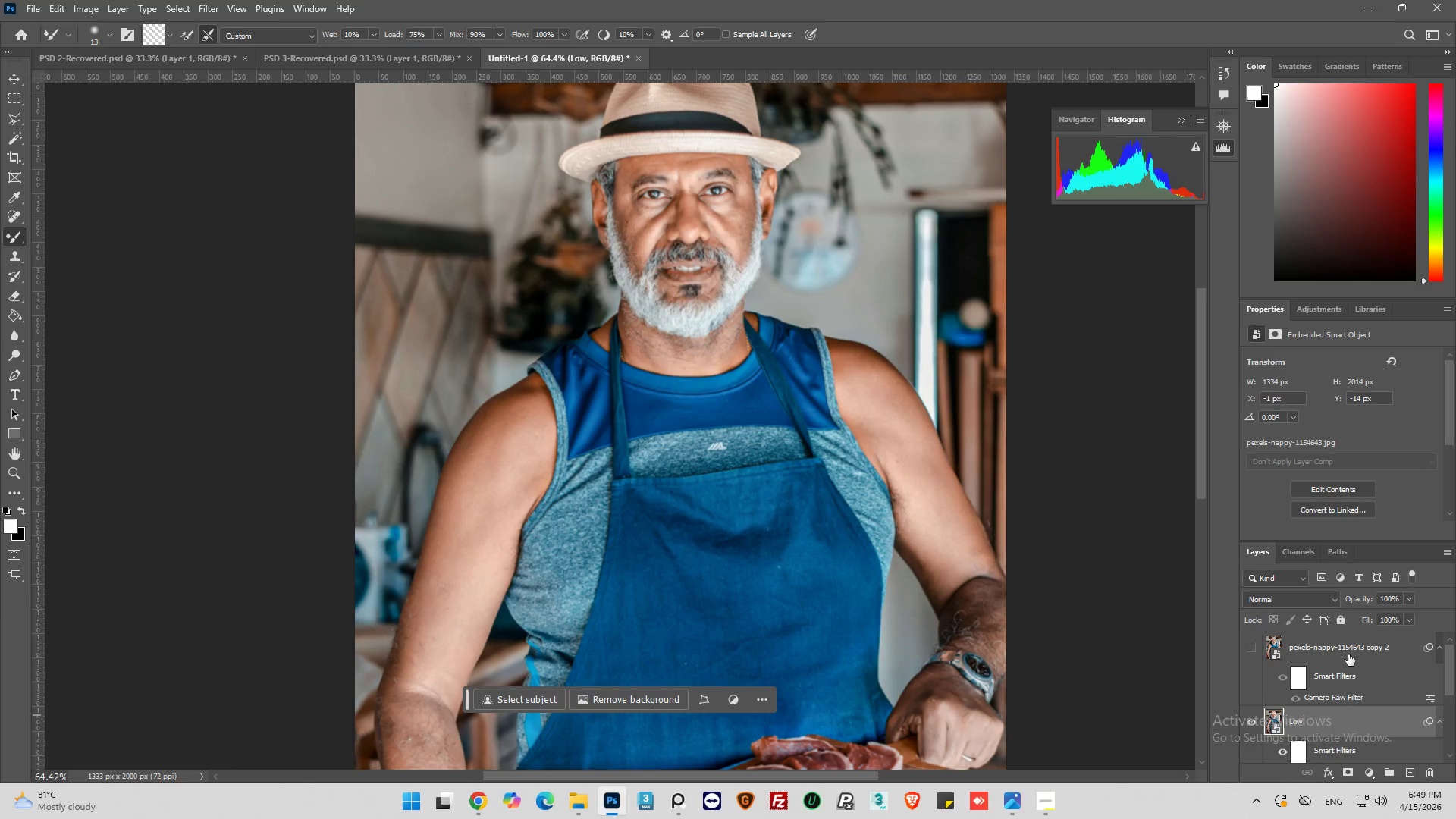 
double_click([1347, 649])
 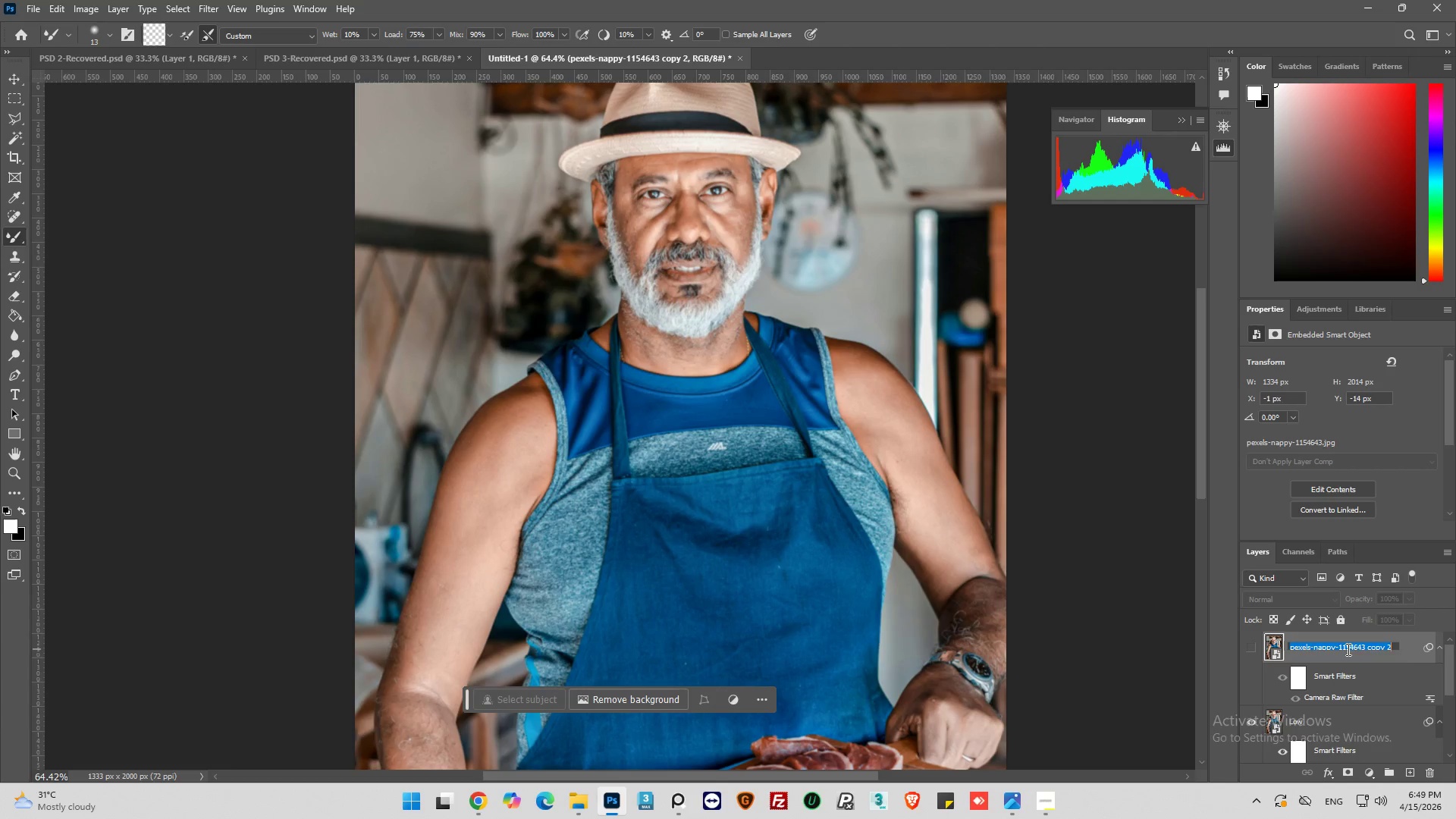 
type(High)
 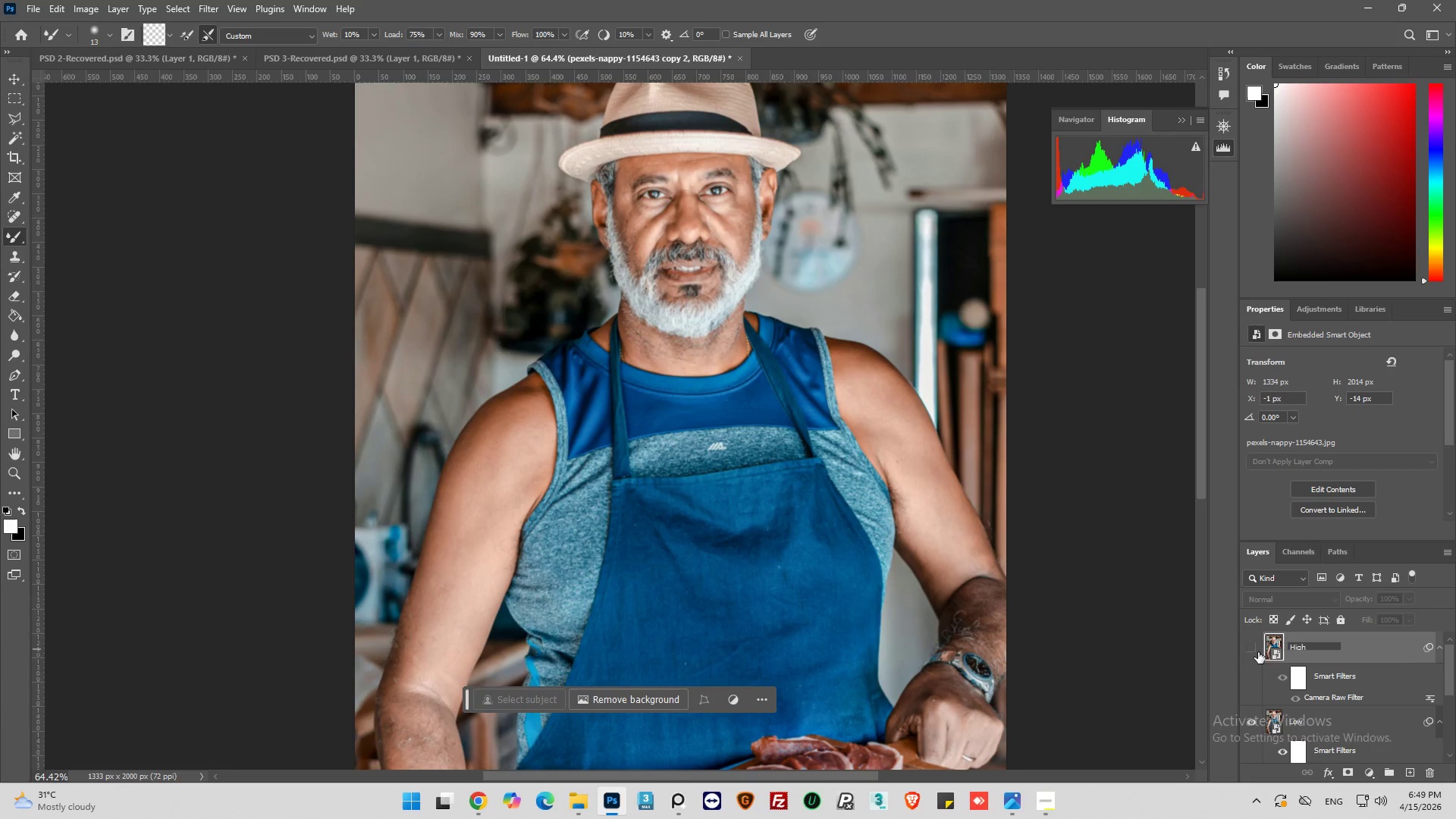 
left_click([1252, 646])
 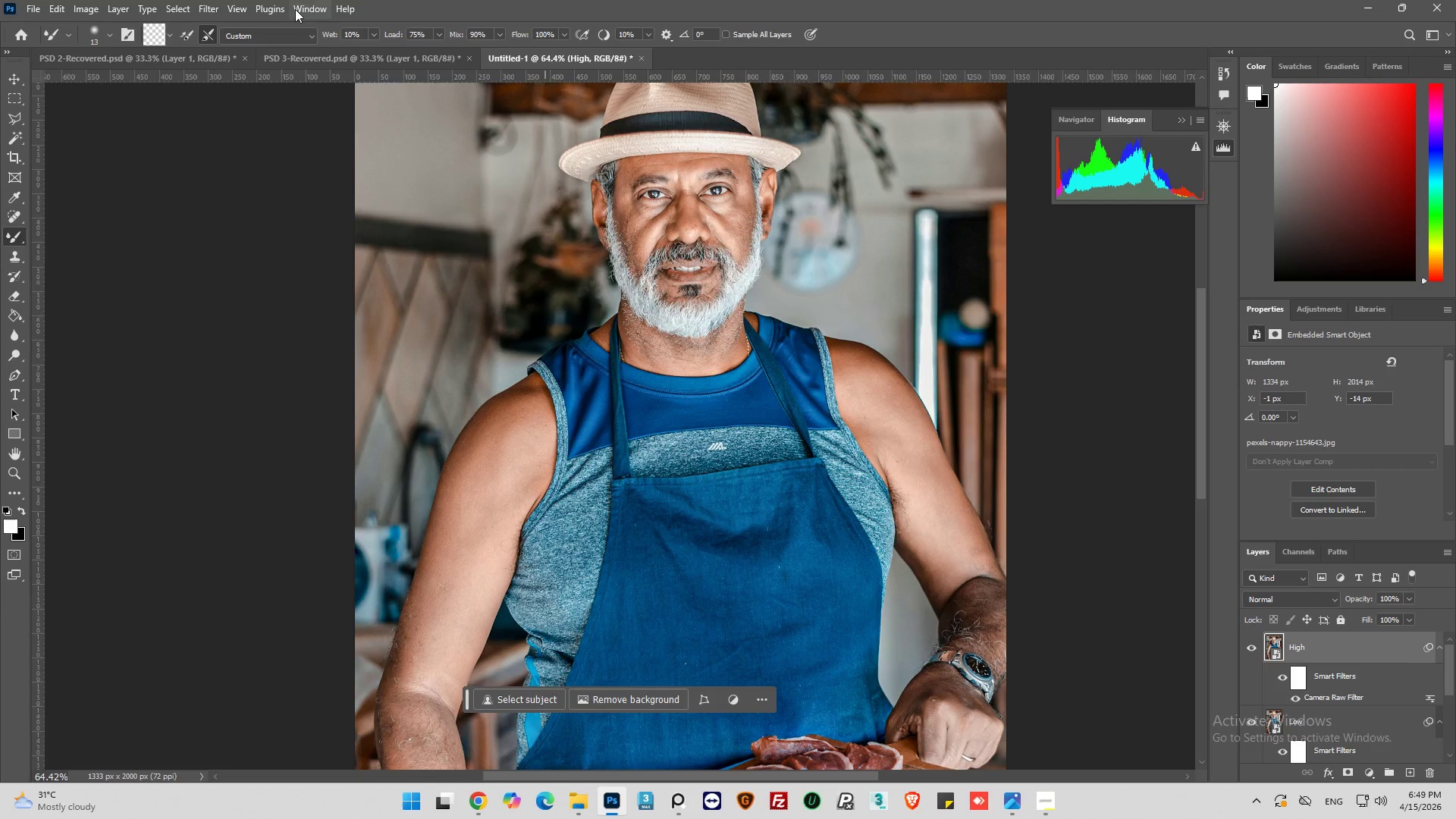 
left_click([92, 8])
 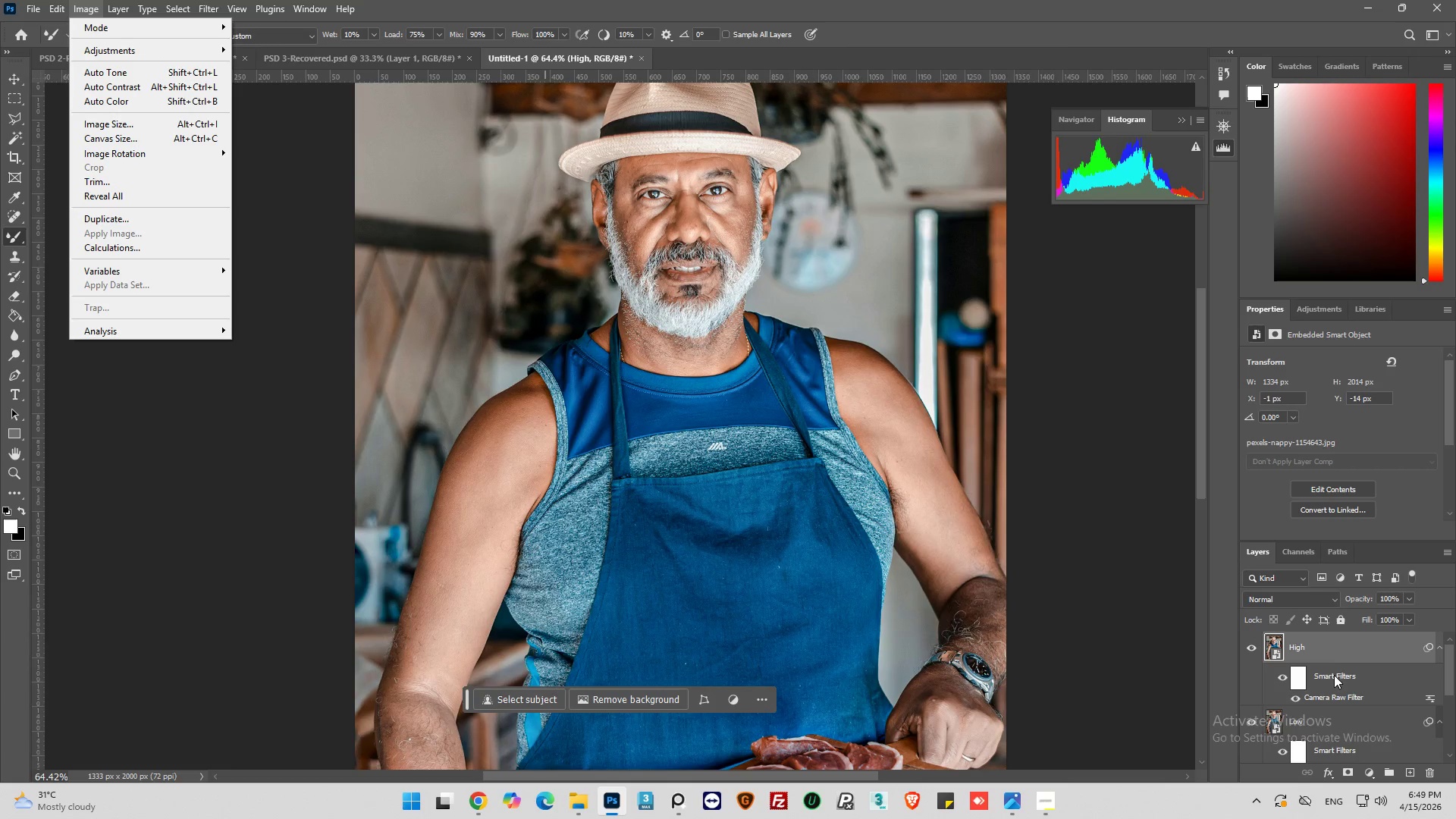 
right_click([1330, 655])
 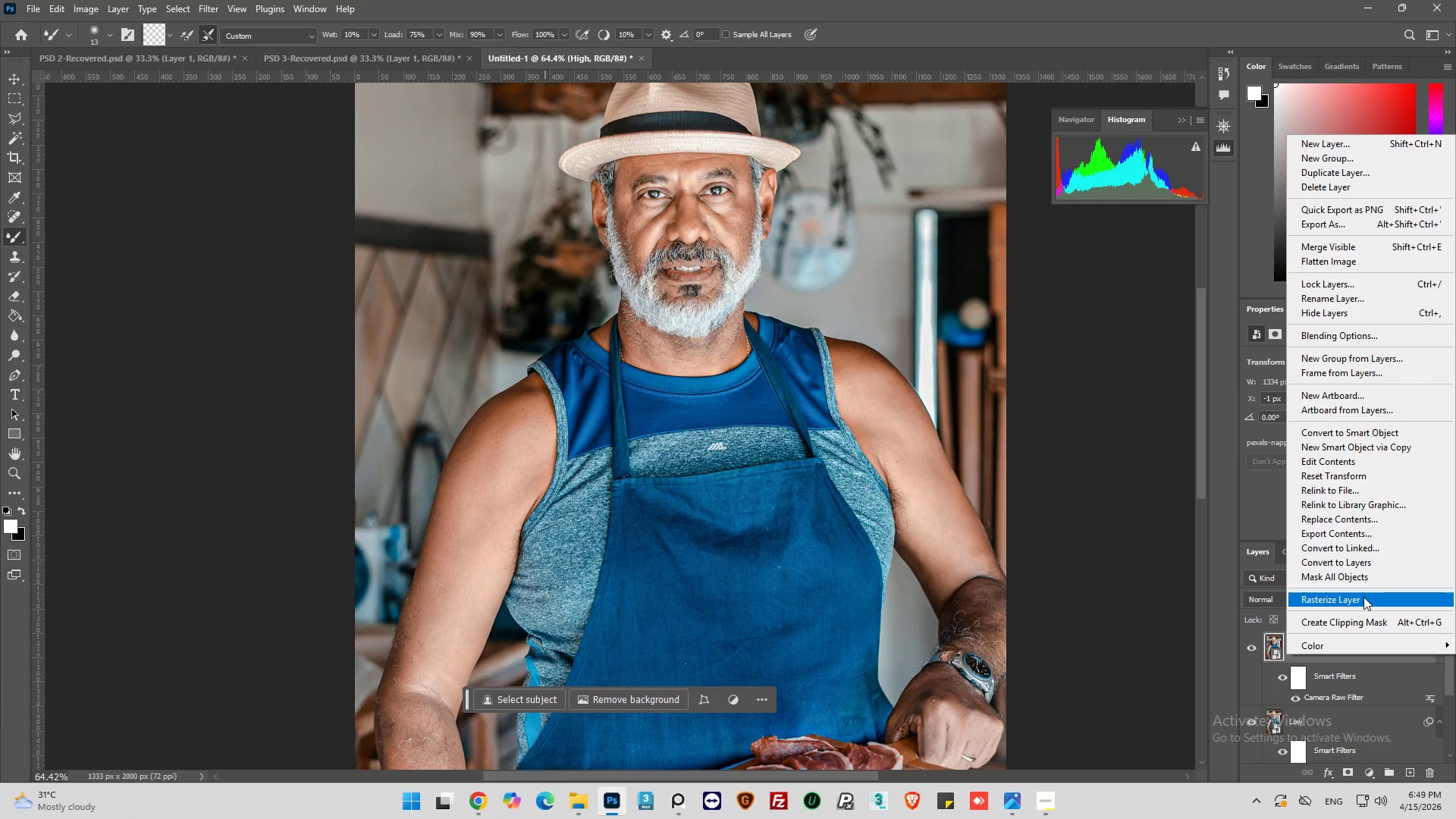 
left_click([1363, 596])
 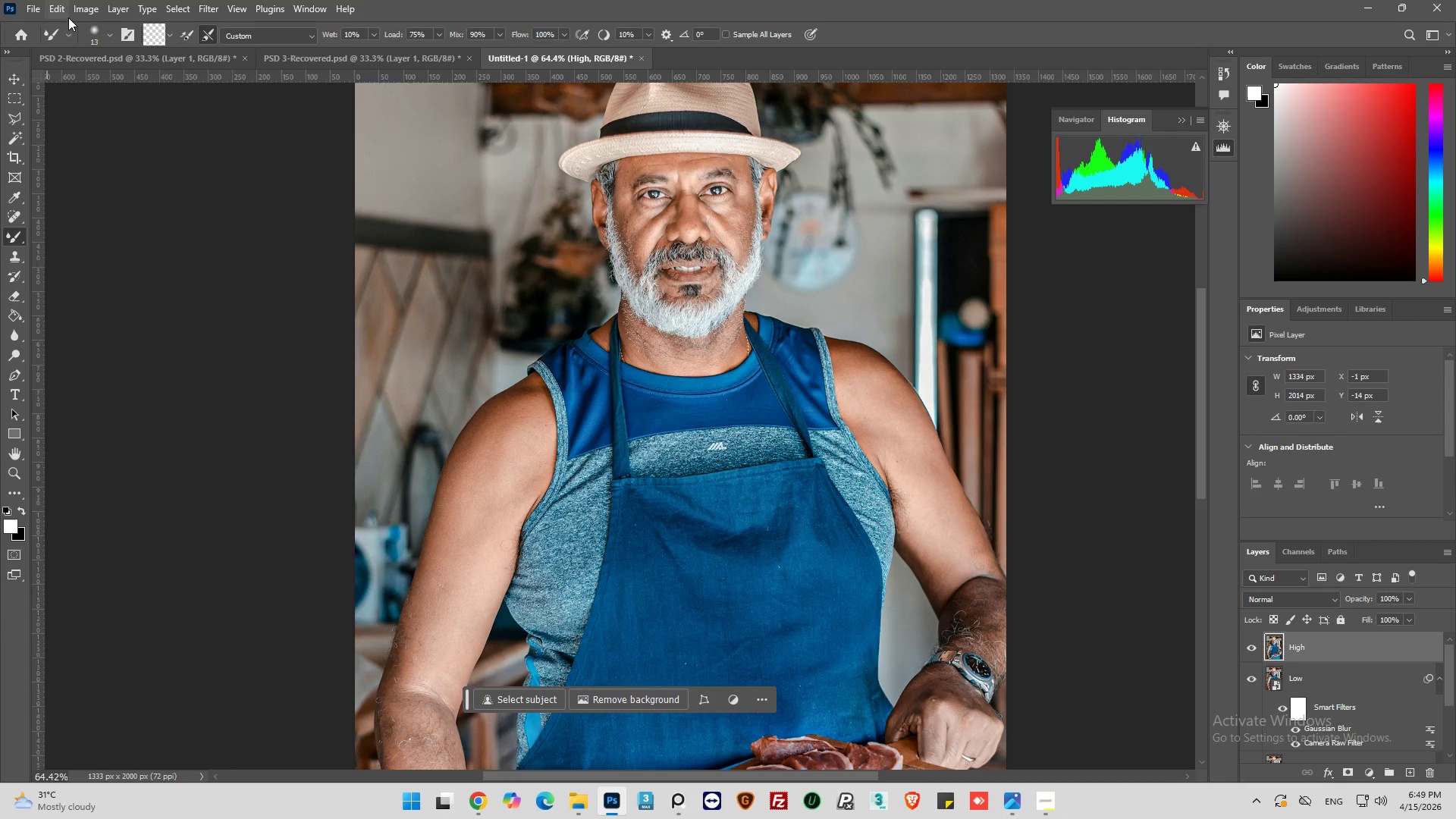 
left_click([78, 6])
 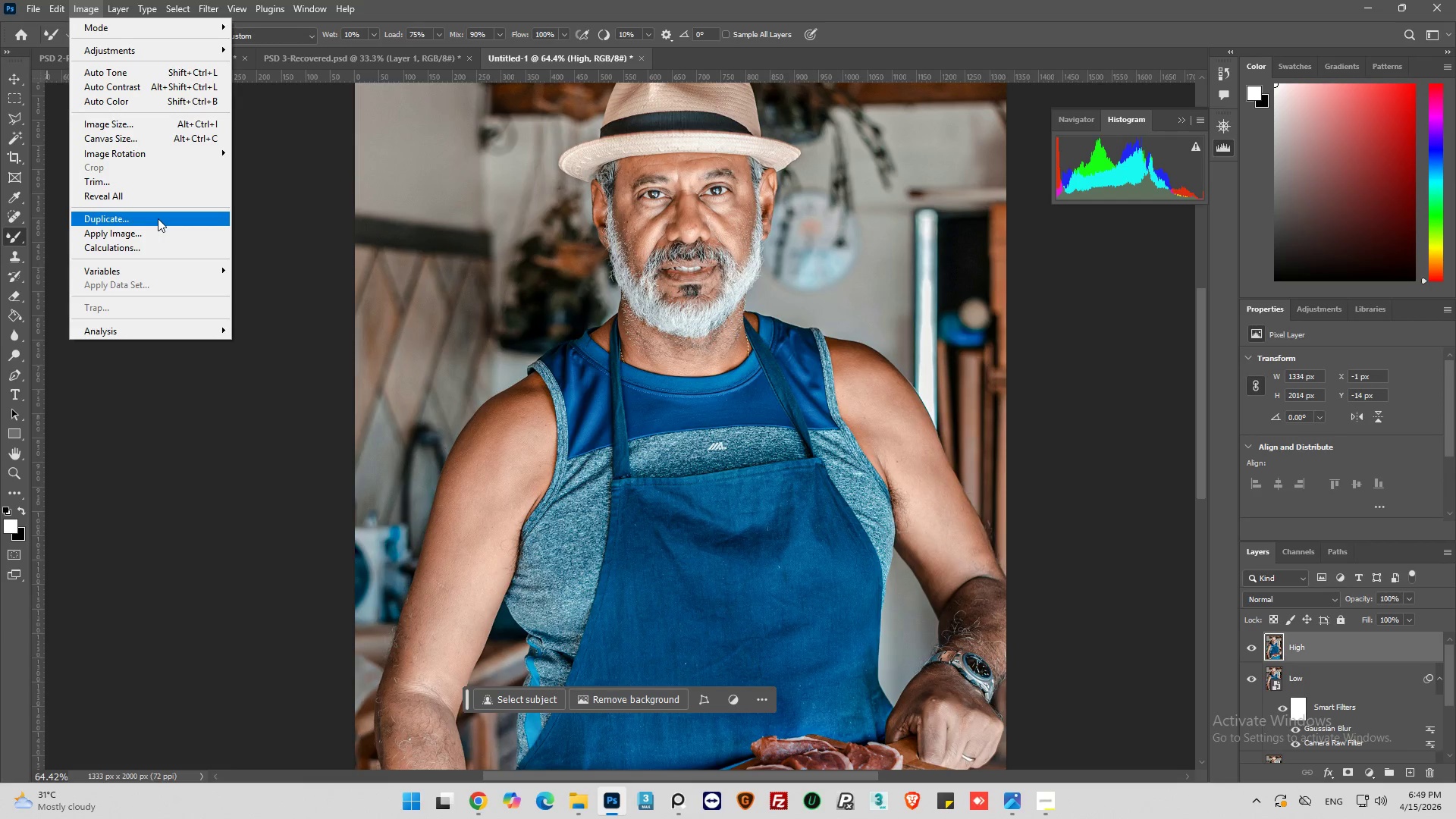 
left_click([160, 229])
 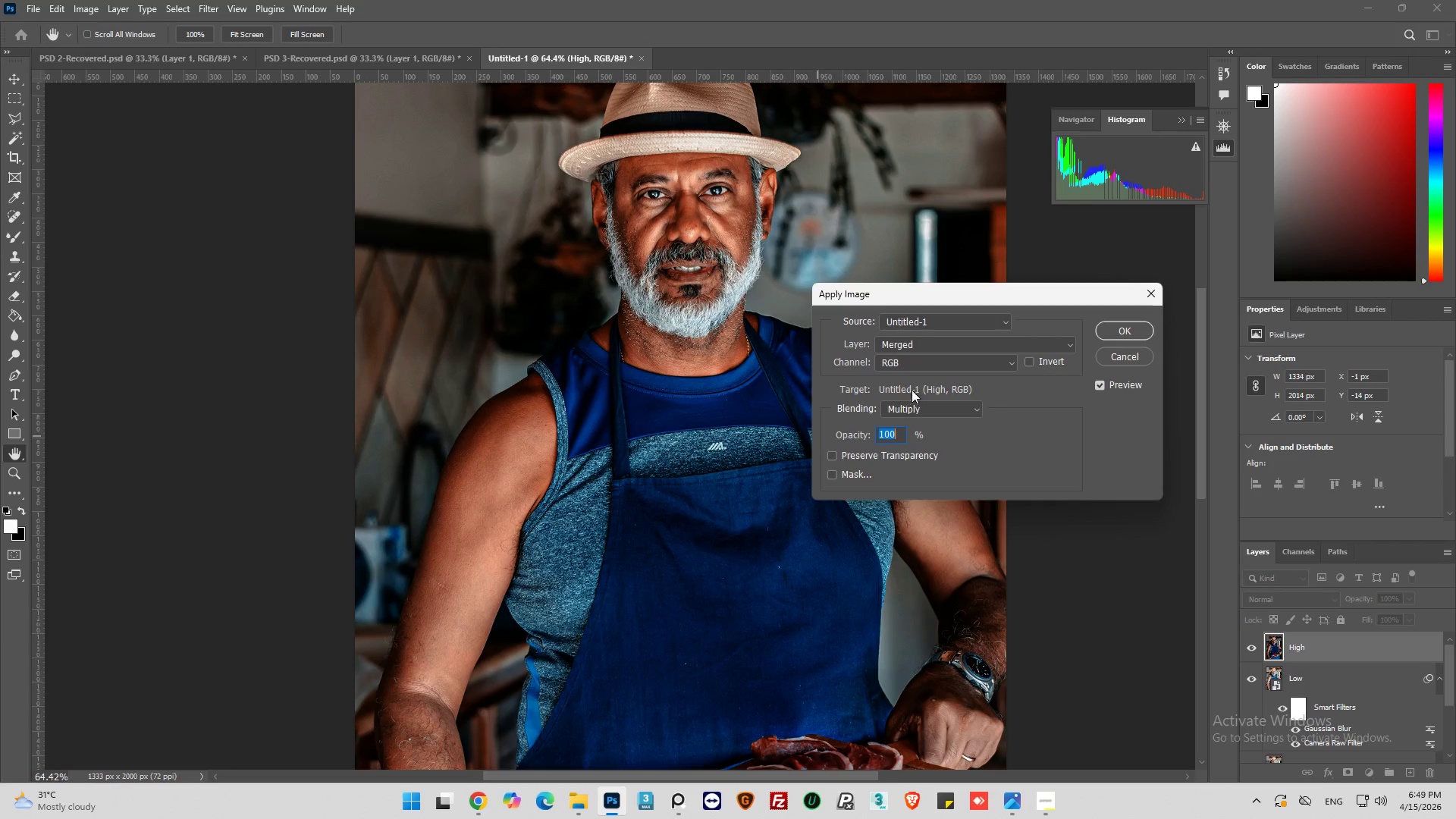 
left_click([982, 337])
 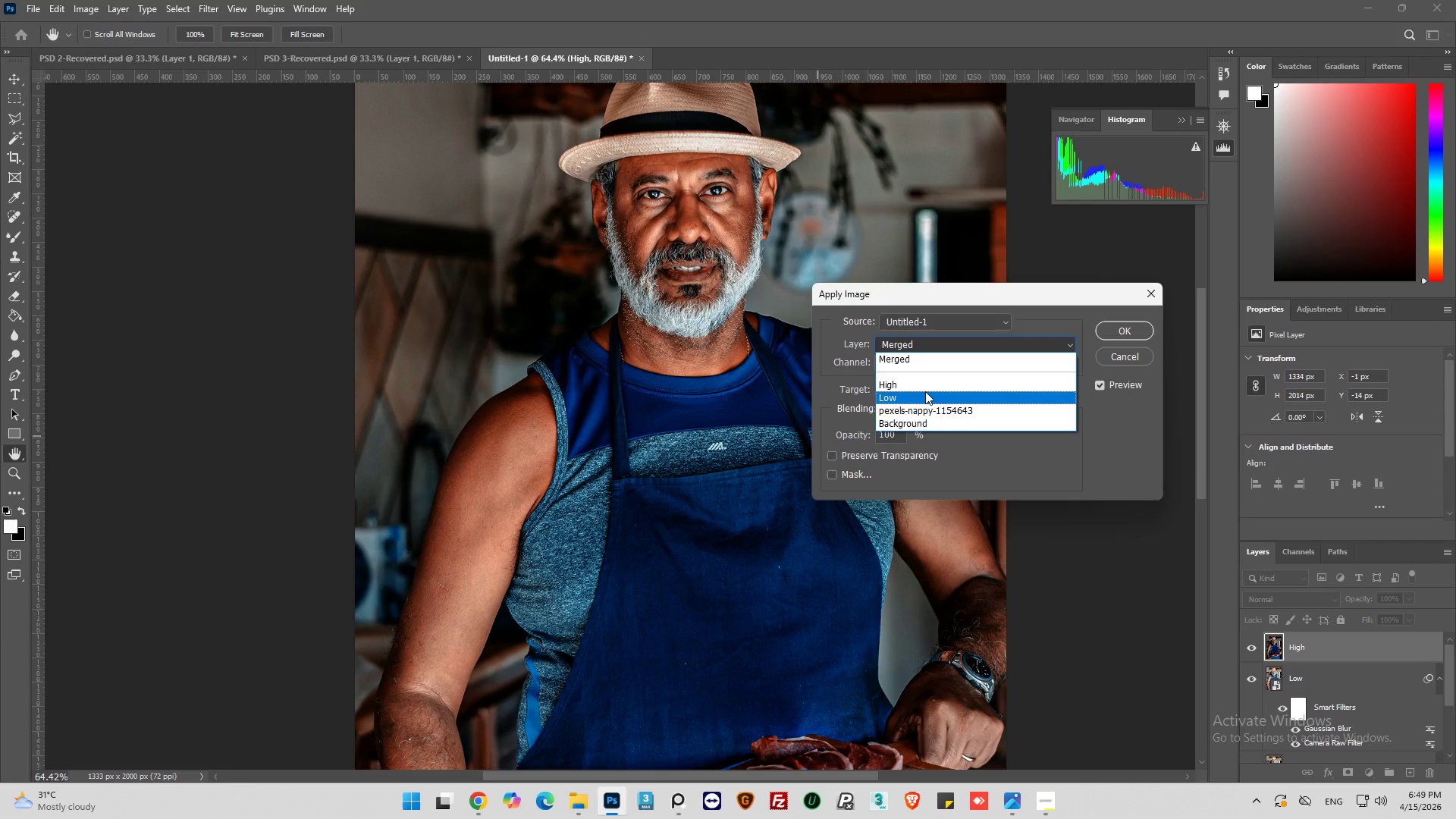 
left_click([925, 392])
 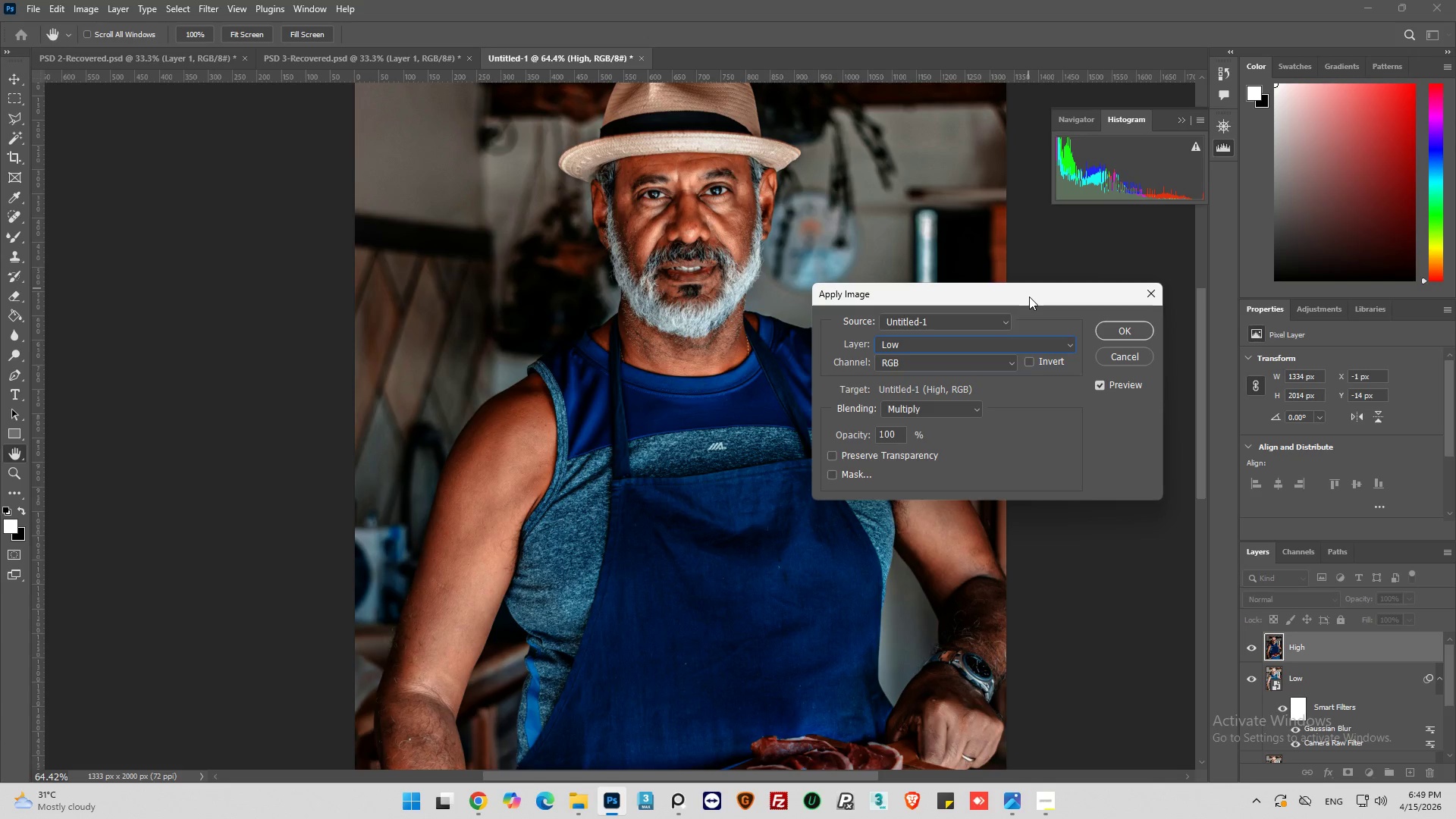 
left_click([1032, 359])
 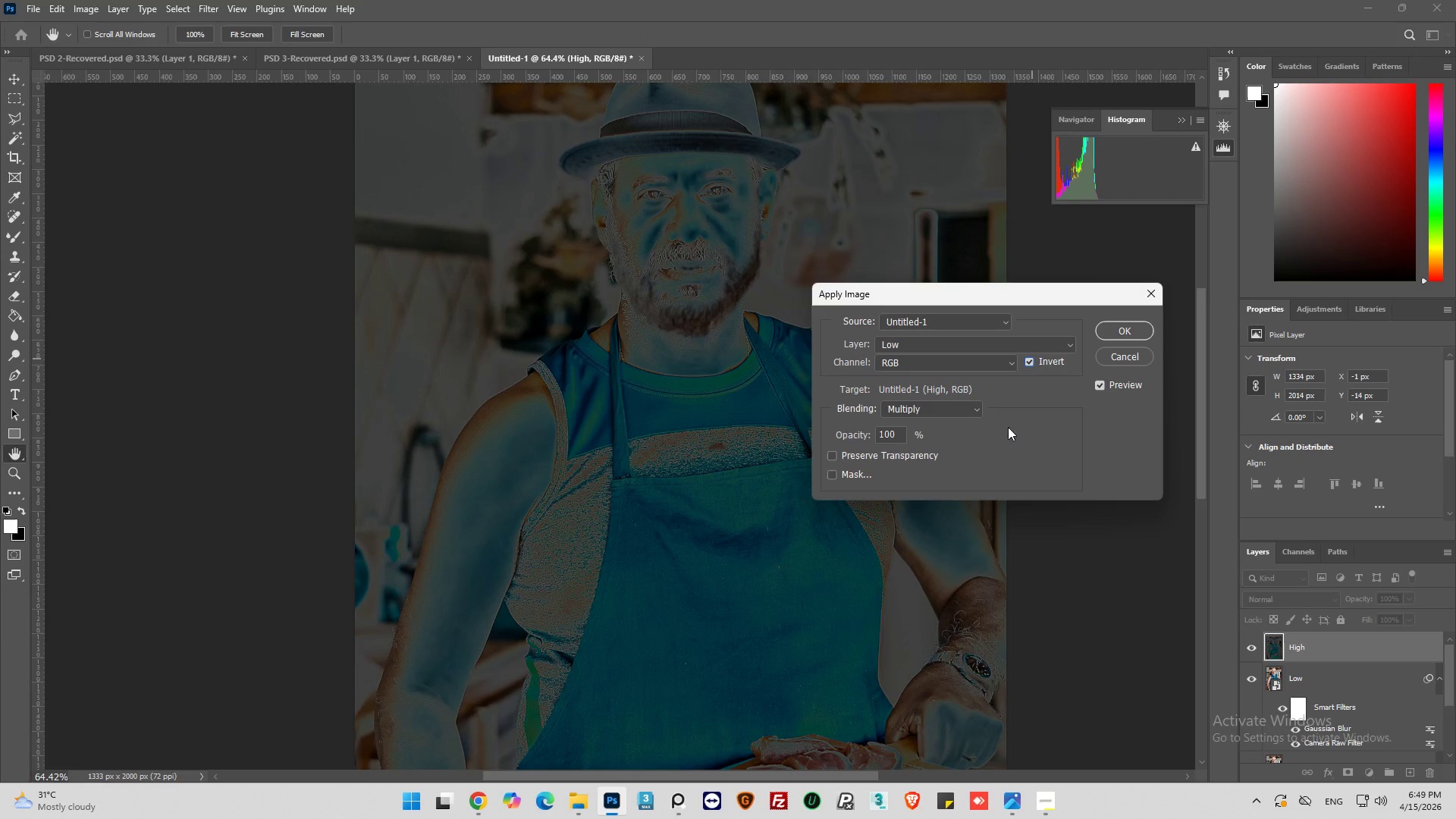 
left_click([956, 413])
 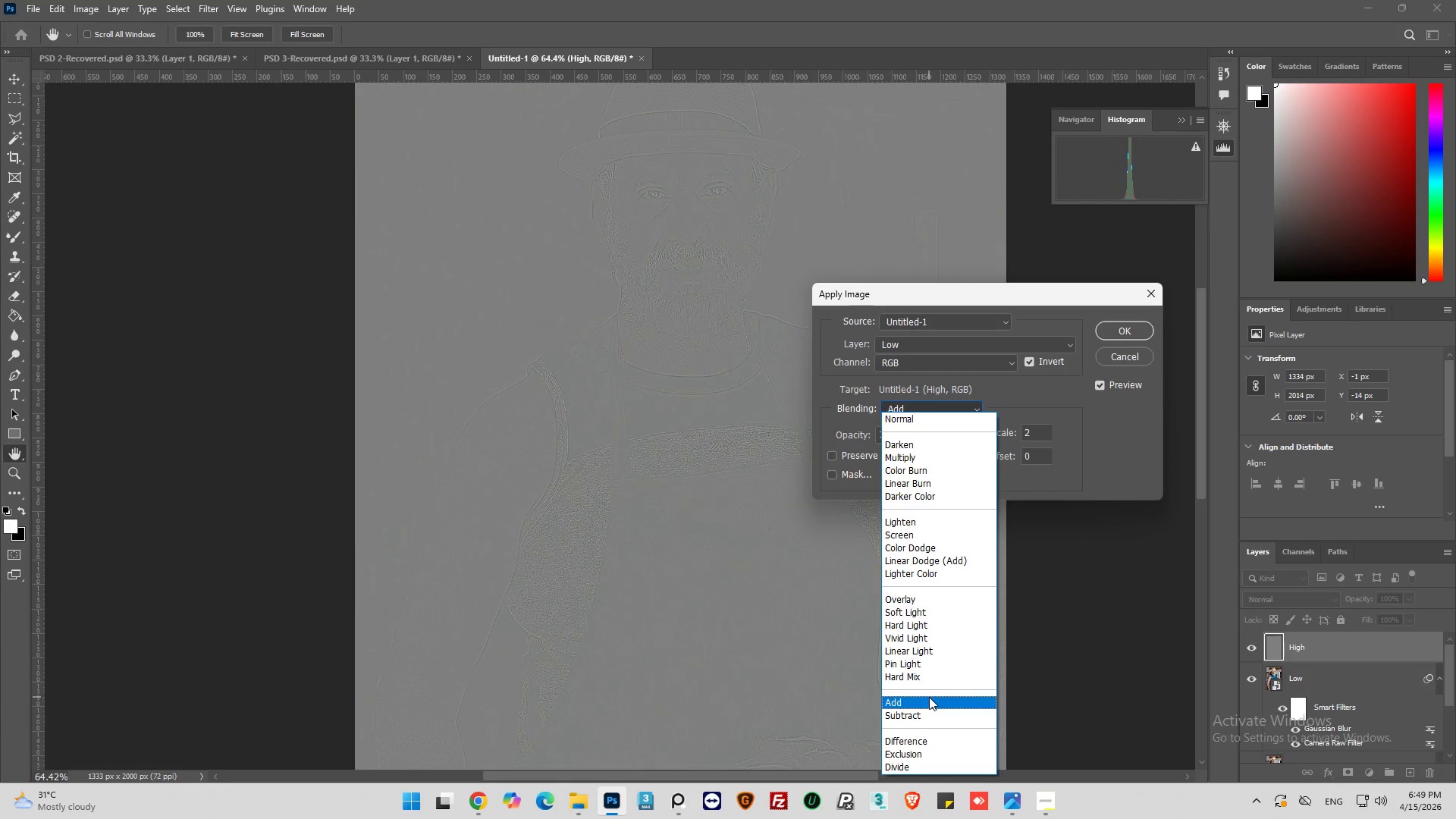 
left_click([929, 697])
 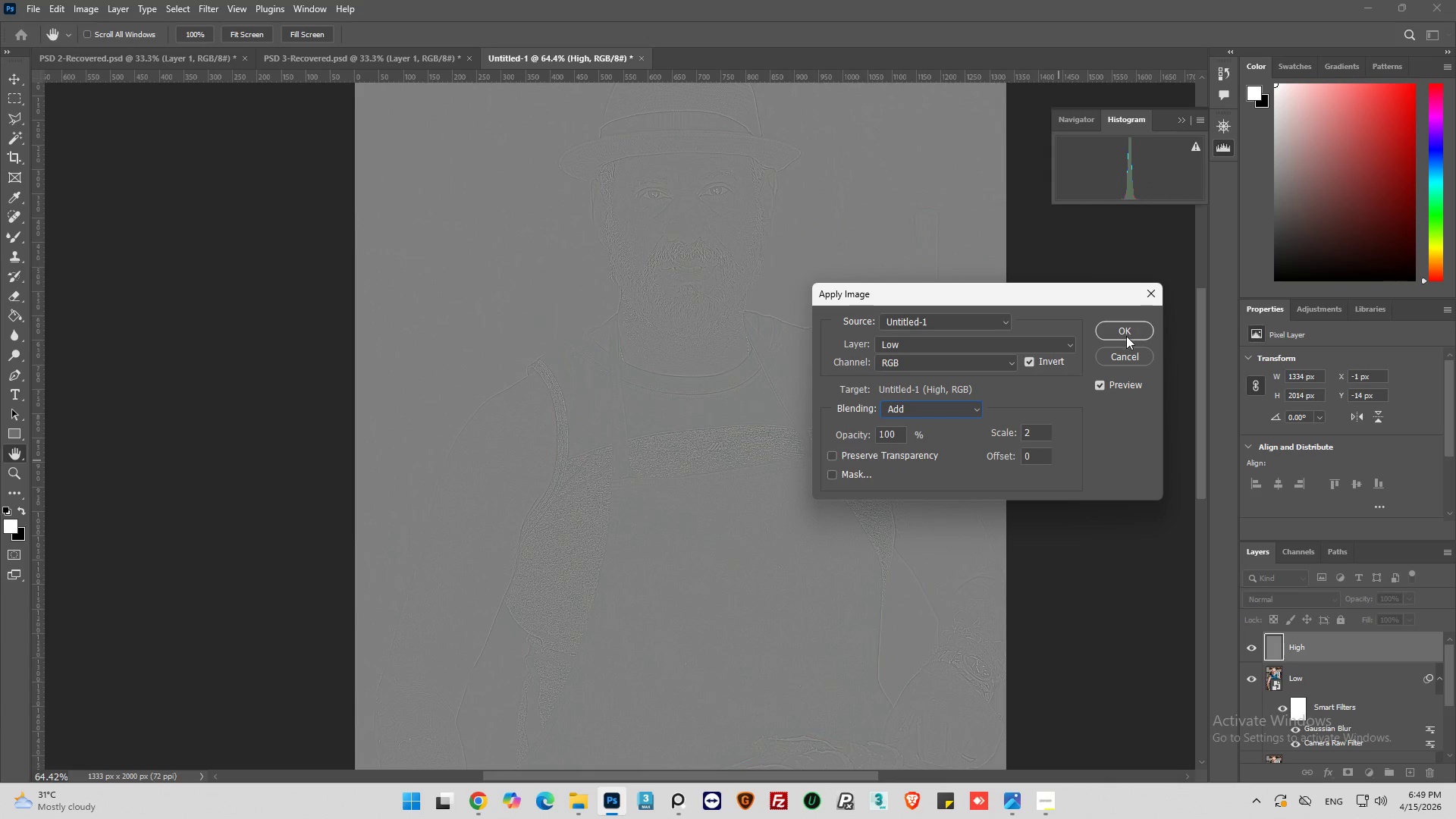 
left_click([1127, 327])
 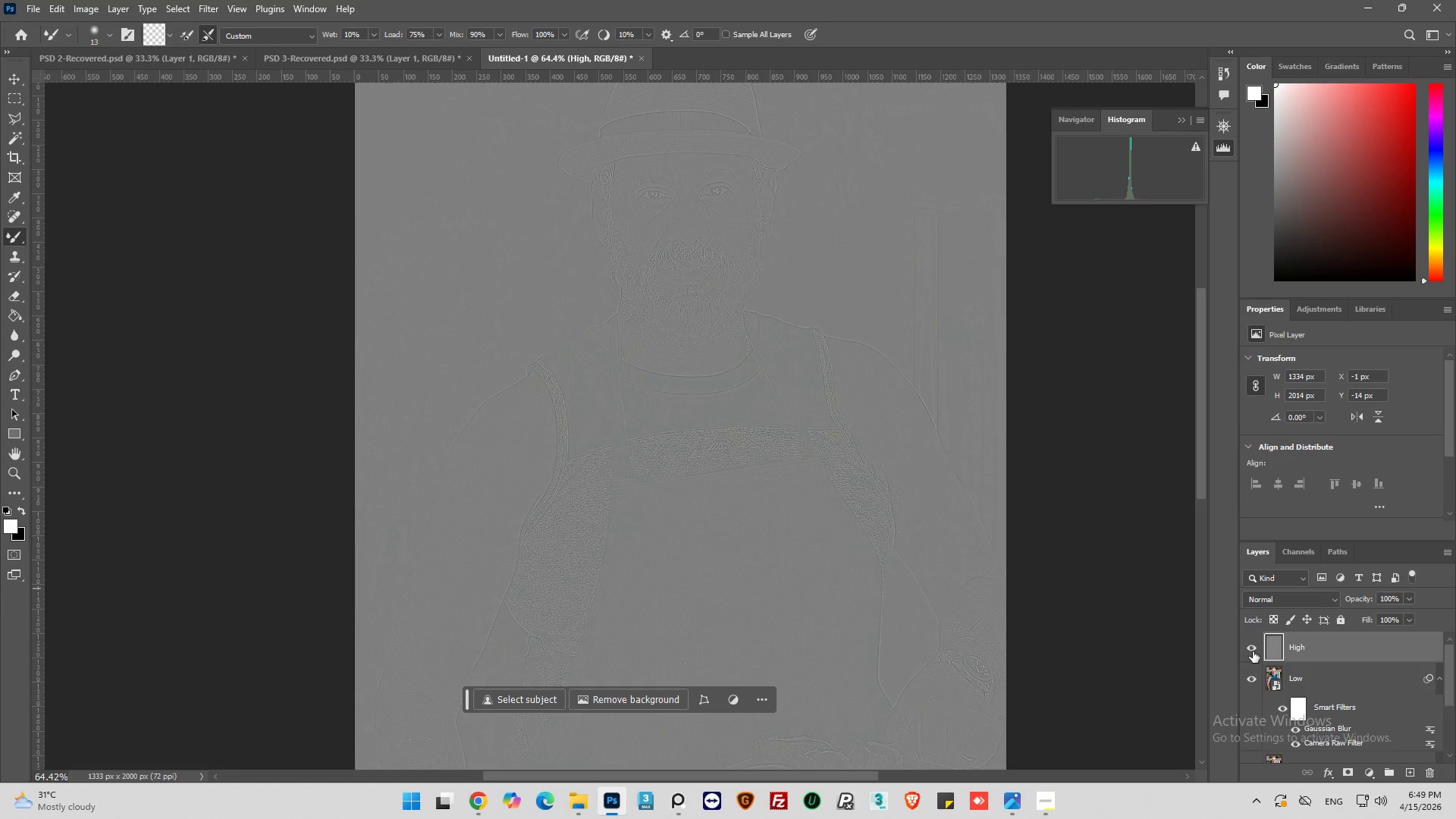 
wait(9.38)
 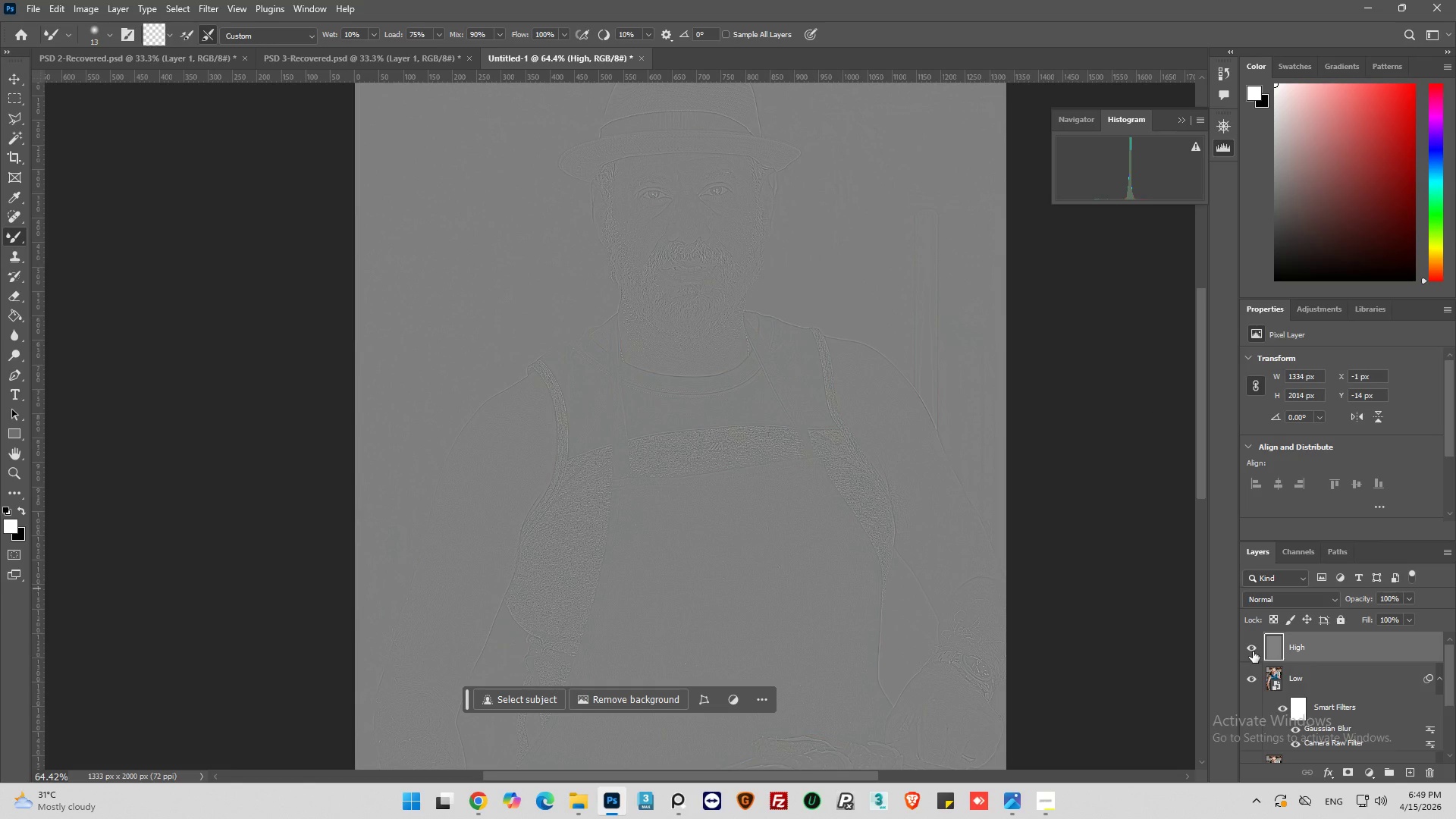 
left_click([1254, 651])
 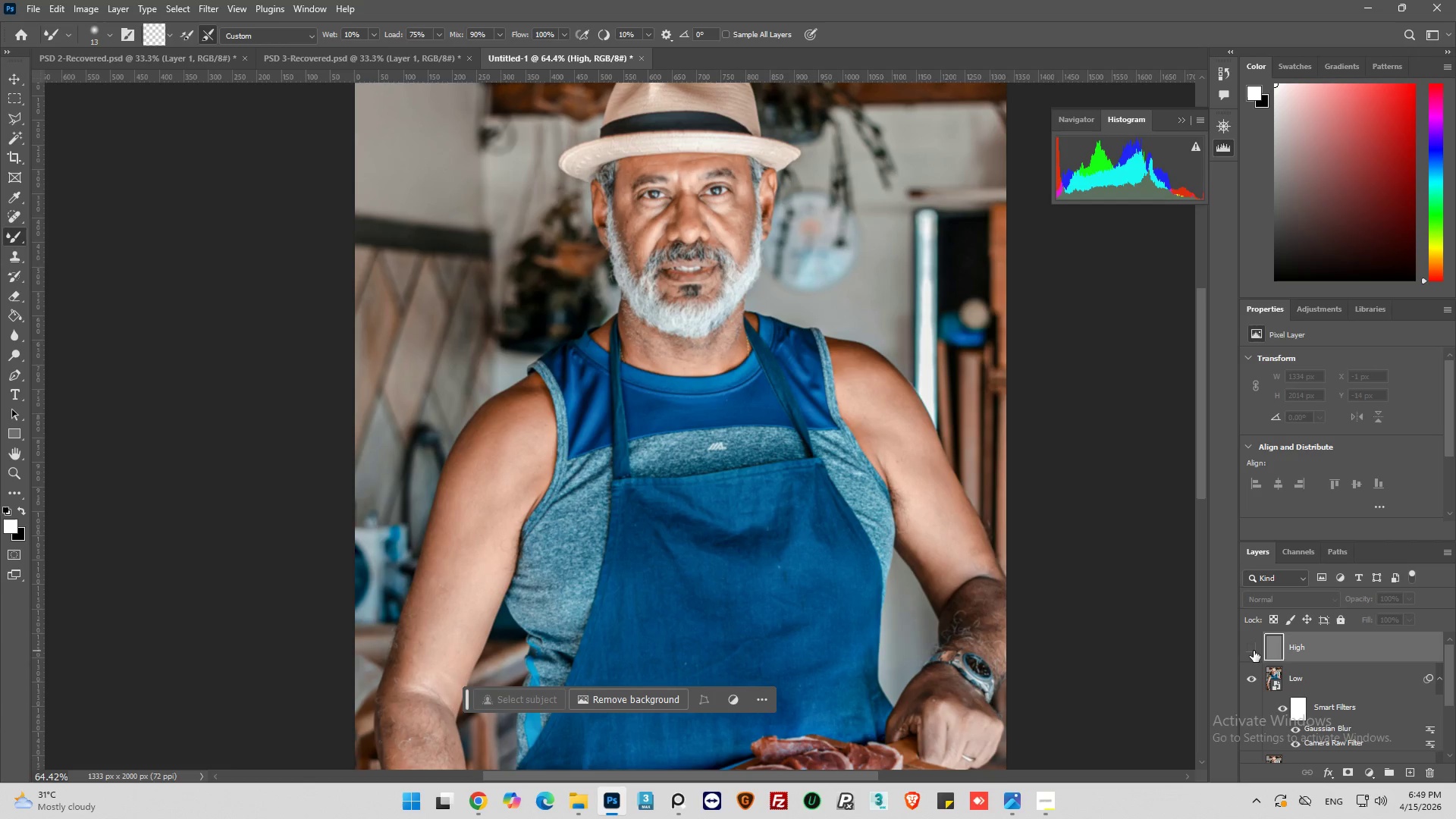 
left_click([1254, 651])
 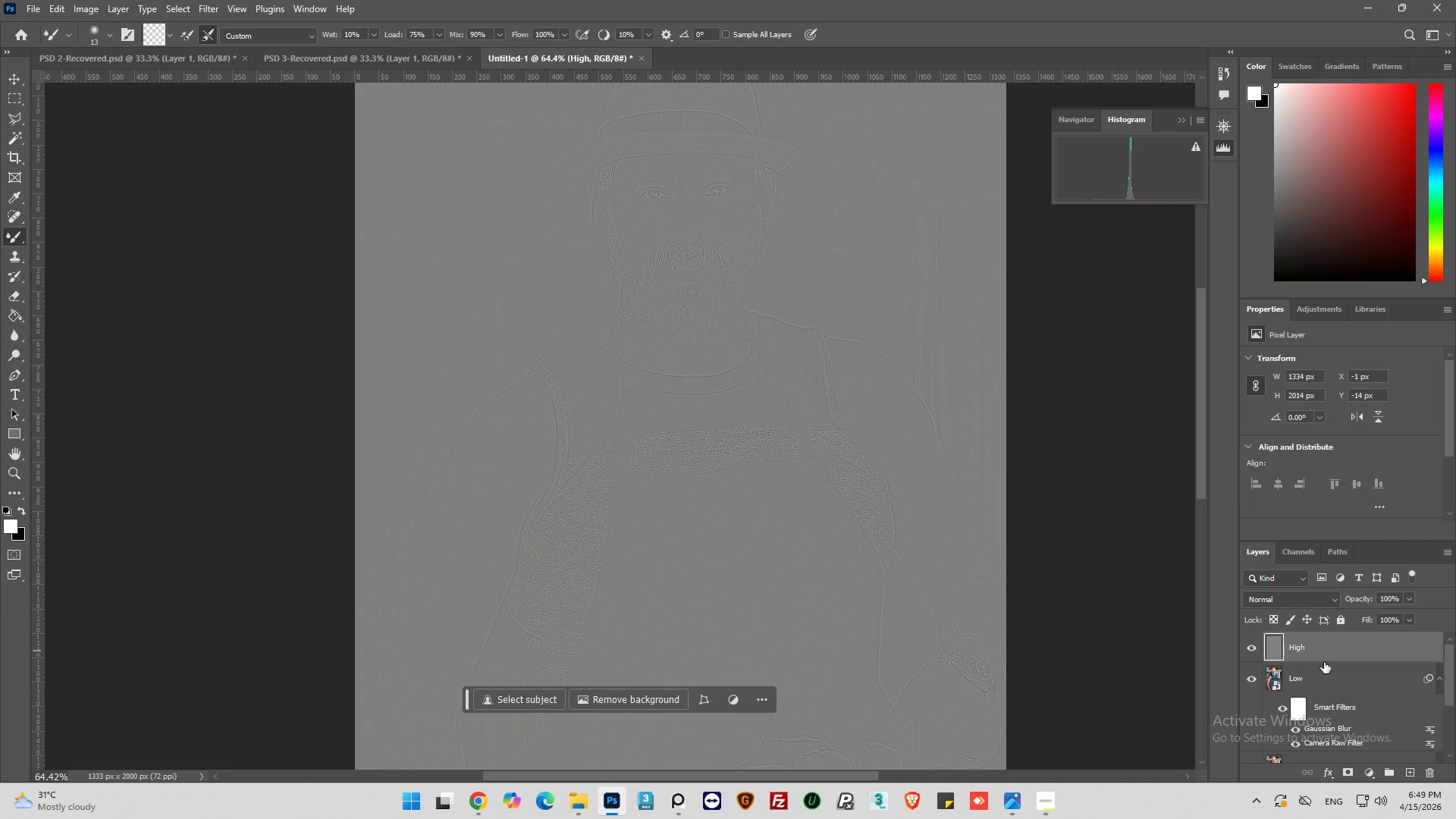 
hold_key(key=AltLeft, duration=0.34)
scroll: coordinate [861, 479], scroll_direction: down, amount: 12.0
 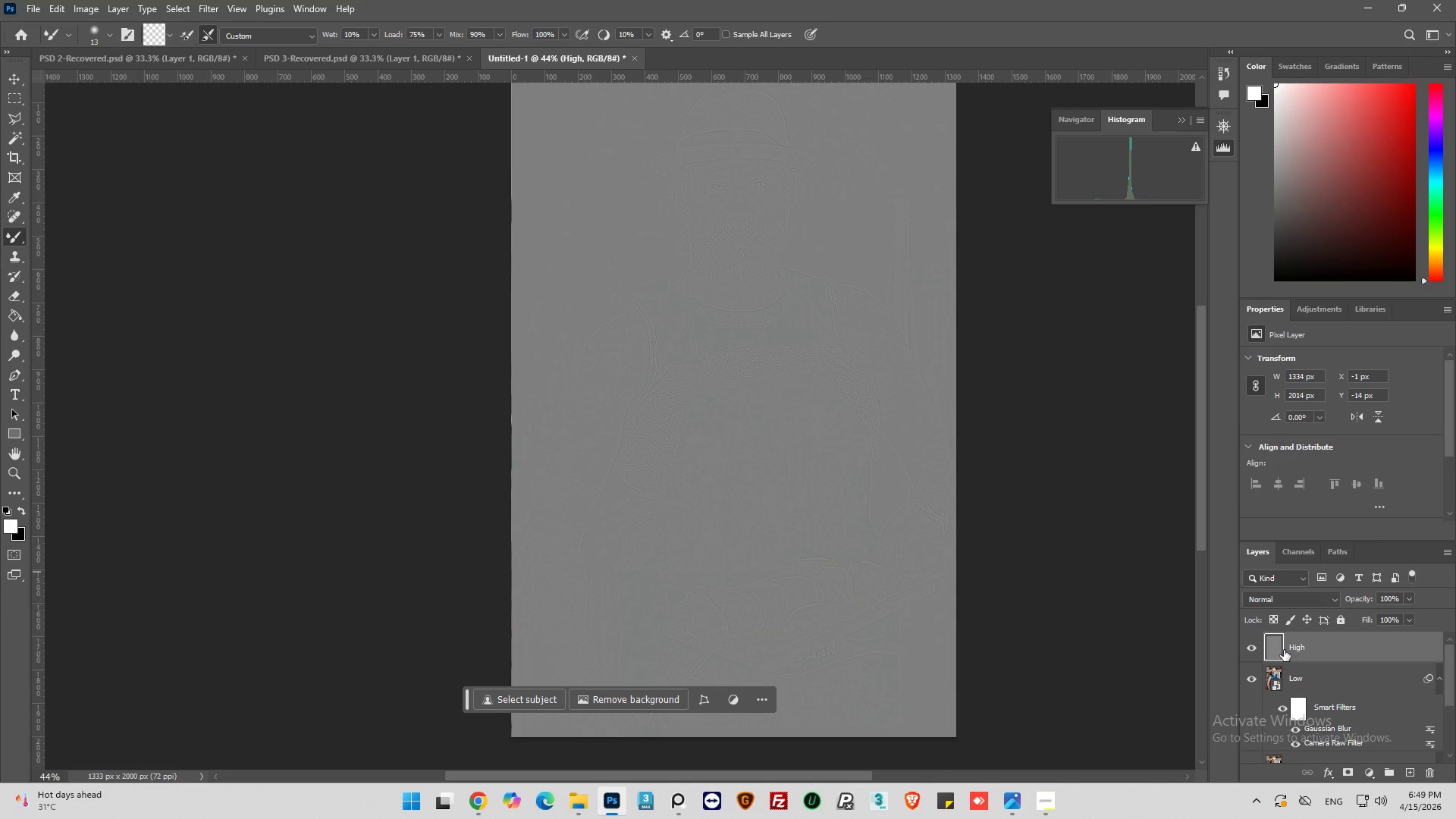 
scroll: coordinate [742, 369], scroll_direction: up, amount: 8.0
 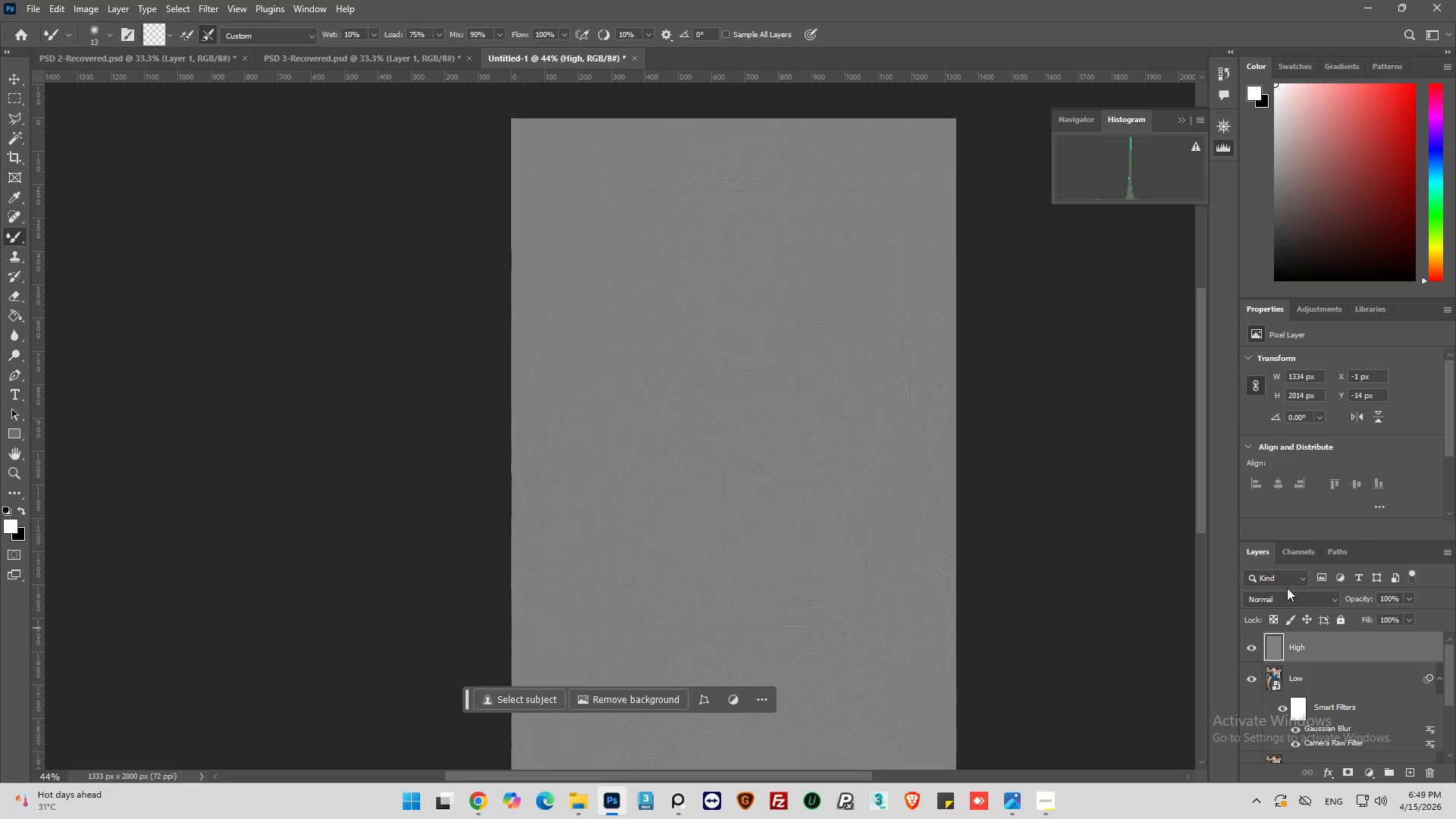 
left_click([1288, 595])
 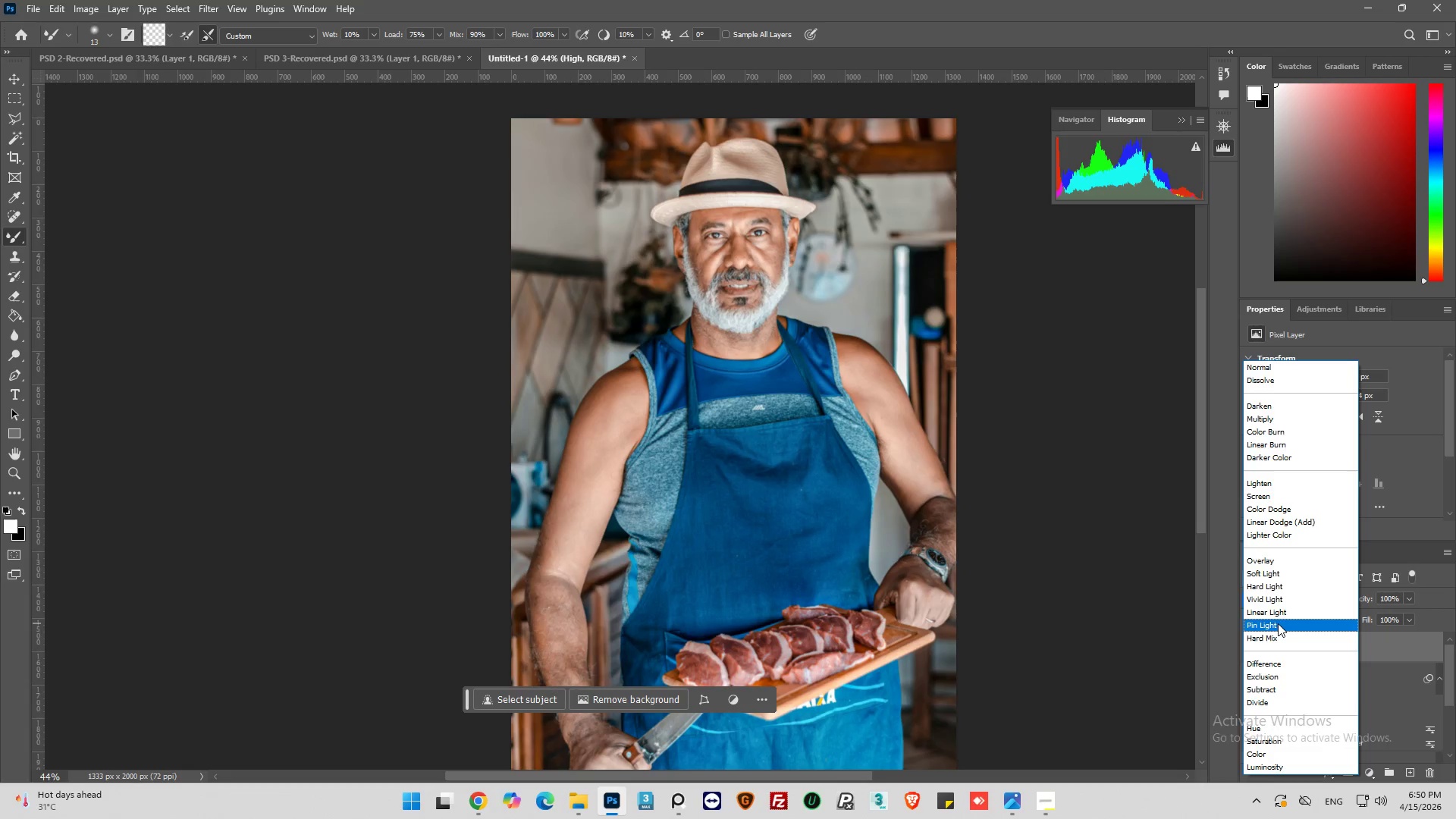 
left_click([1282, 613])
 